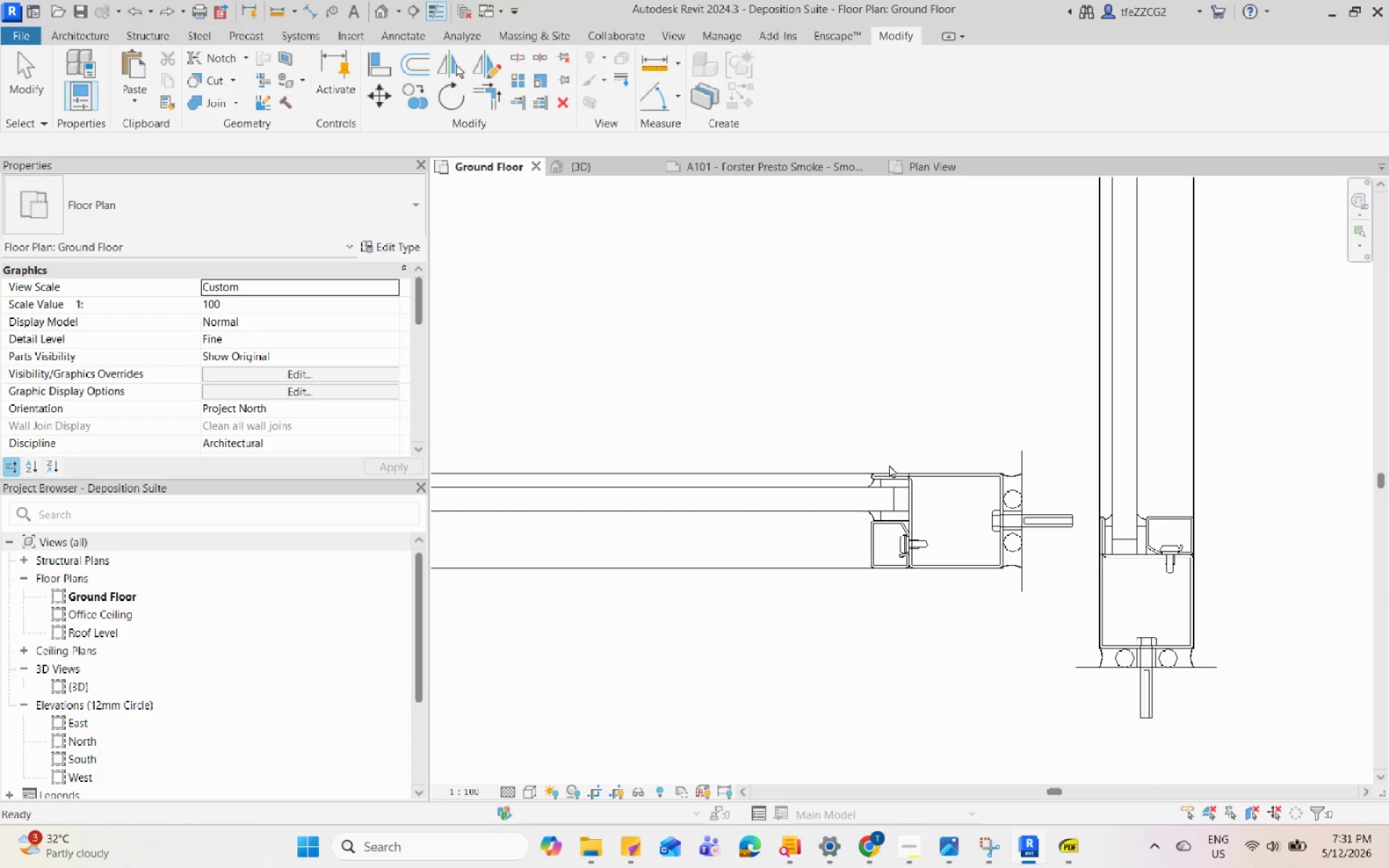 
key(Control+Z)
 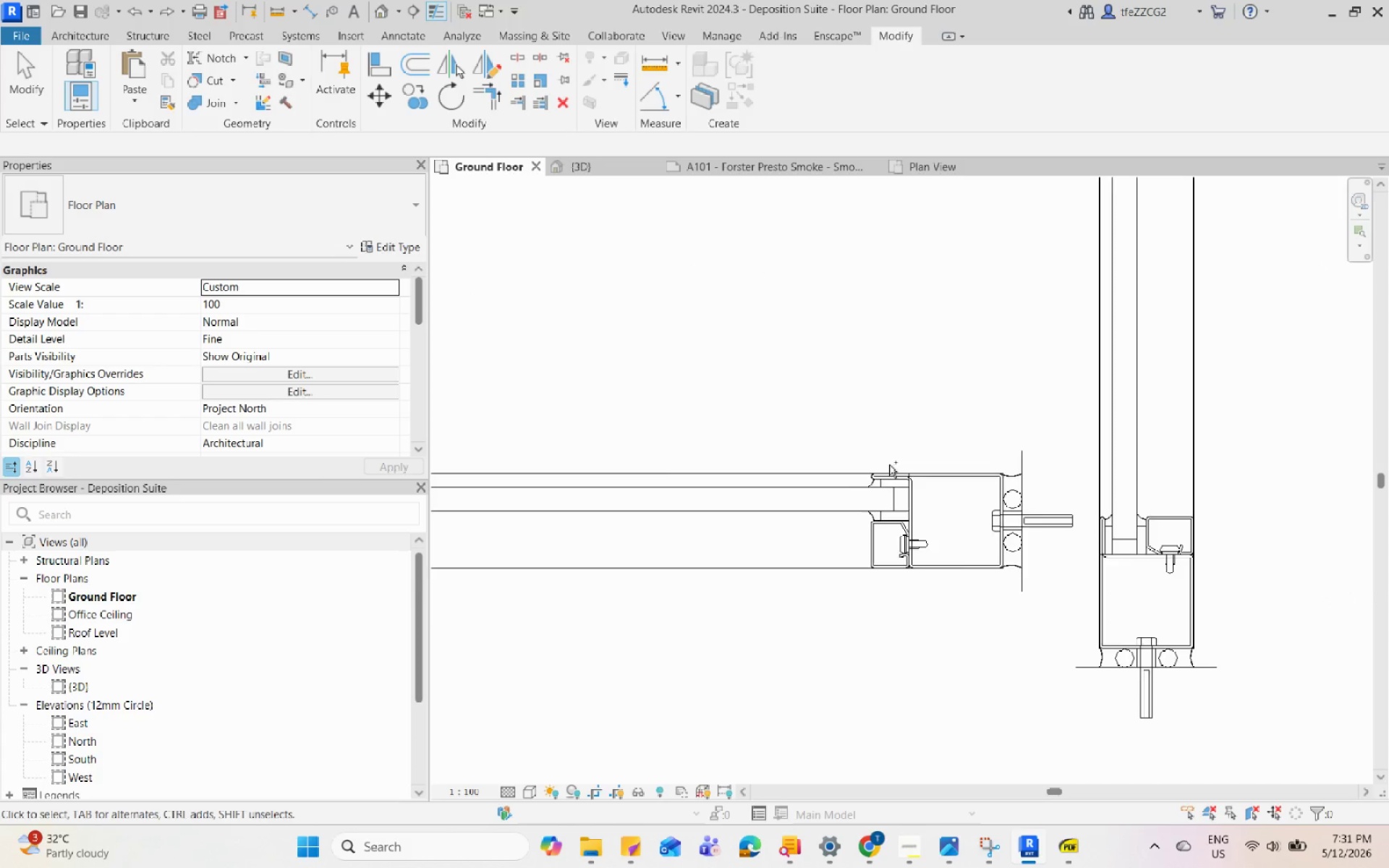 
key(Control+Z)
 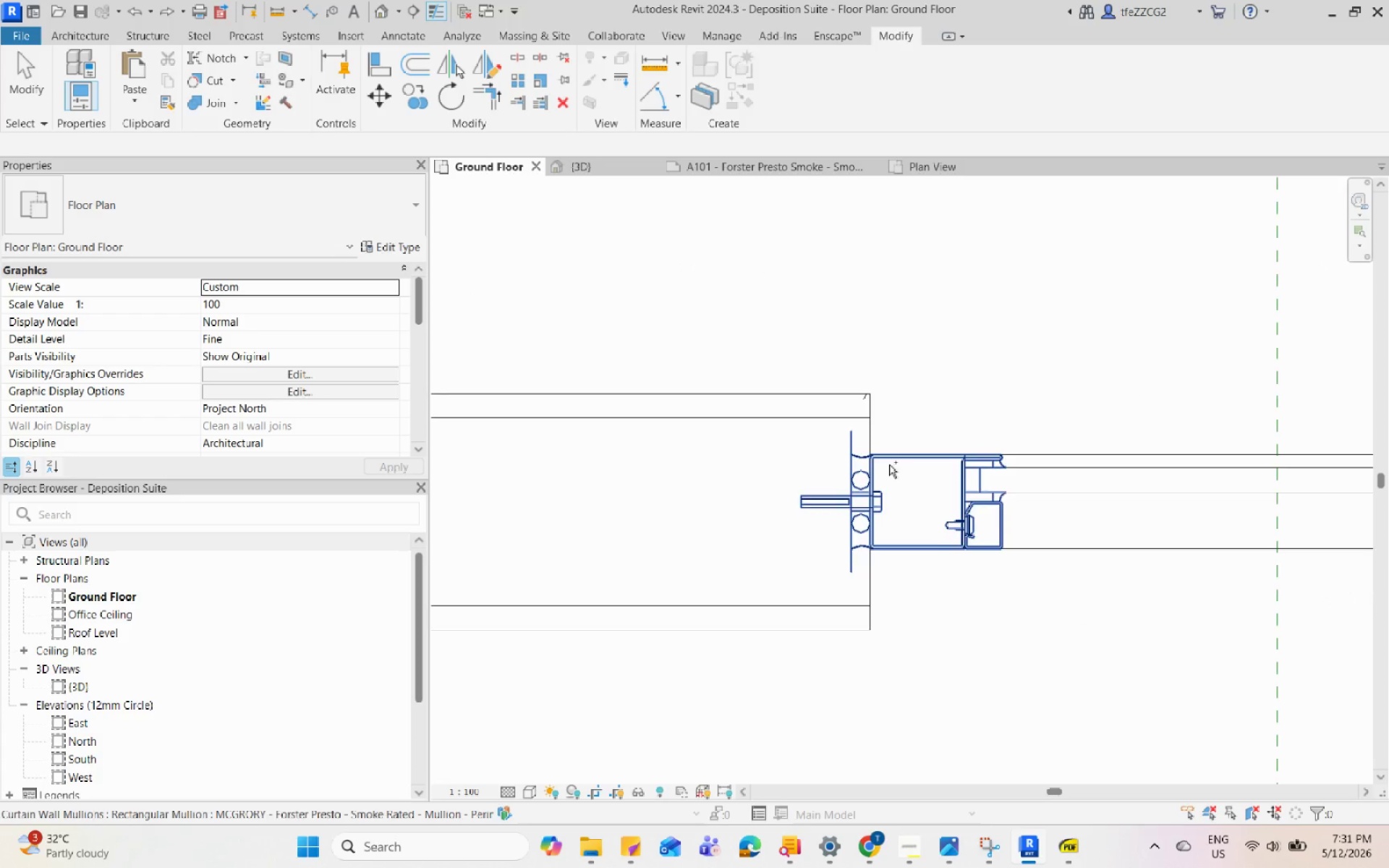 
key(Control+Z)
 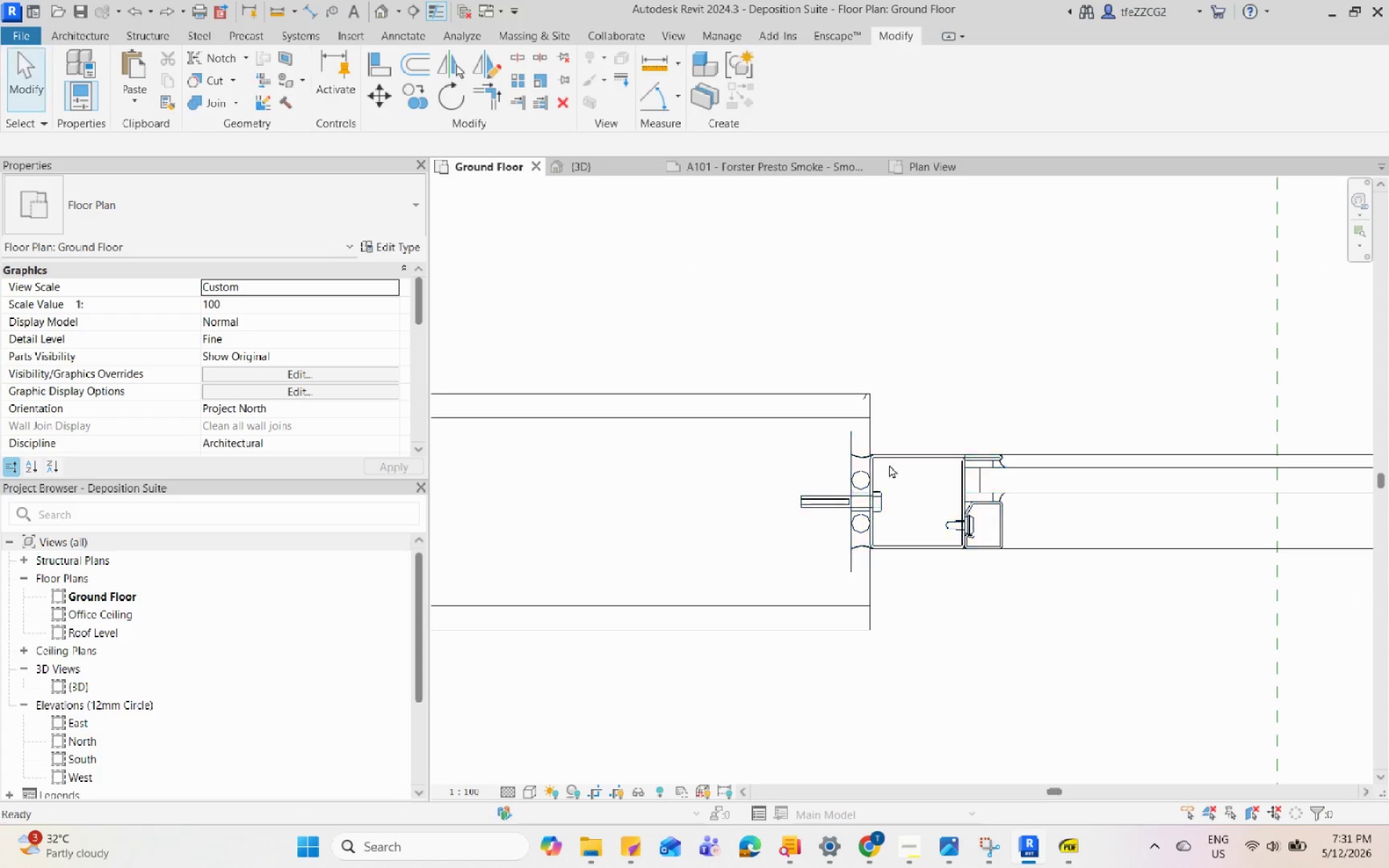 
key(Control+Z)
 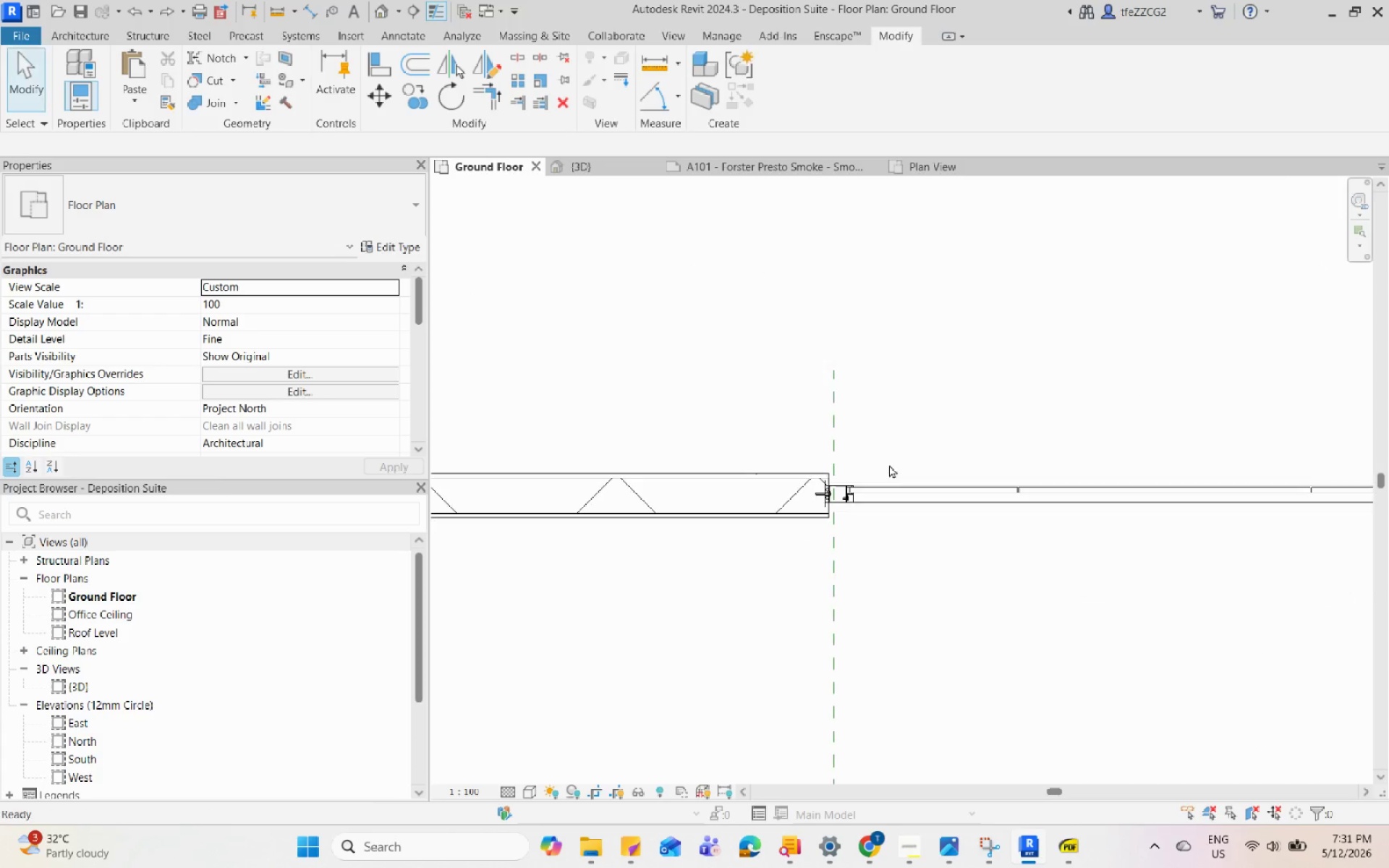 
key(Control+Z)
 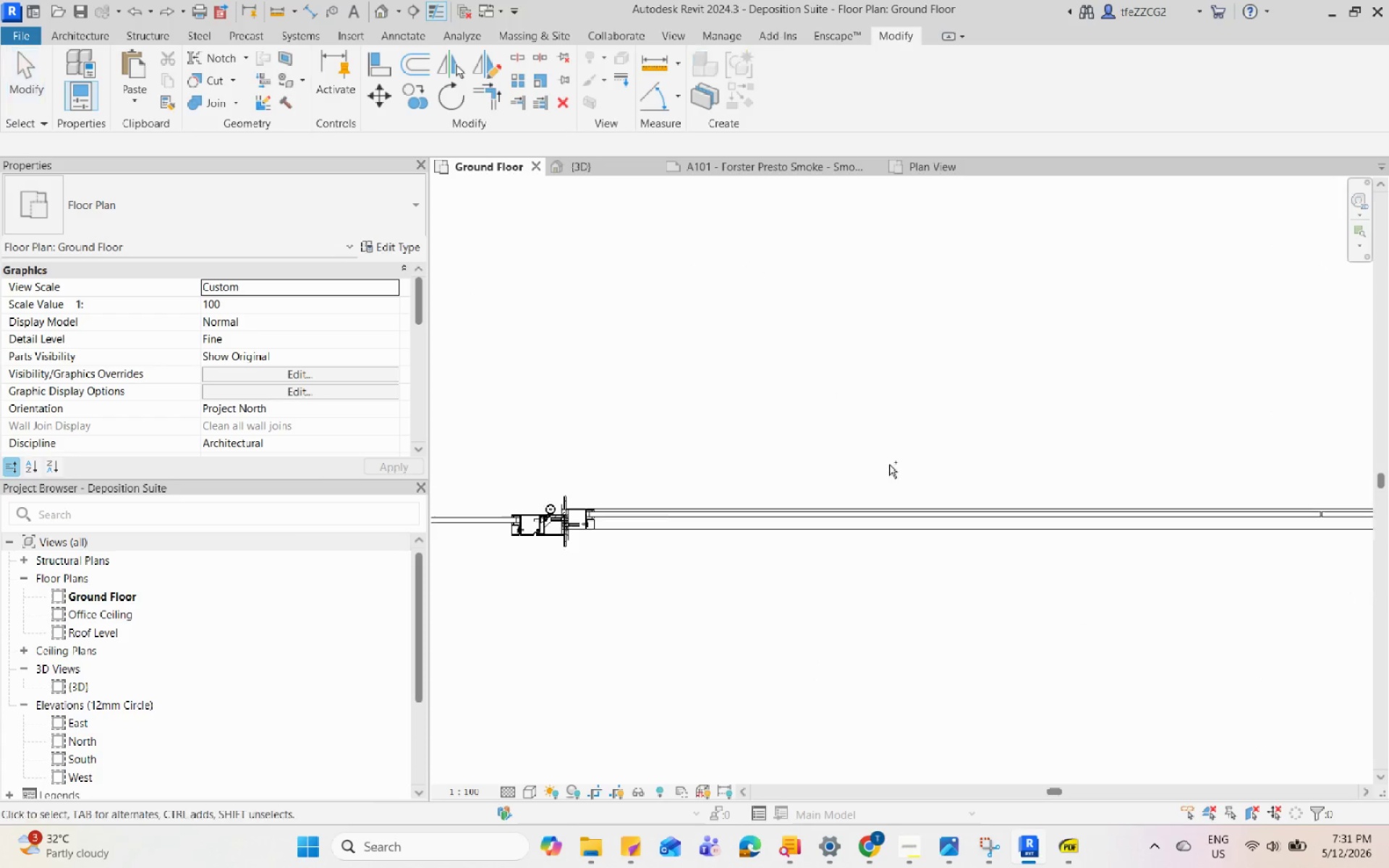 
key(Control+Z)
 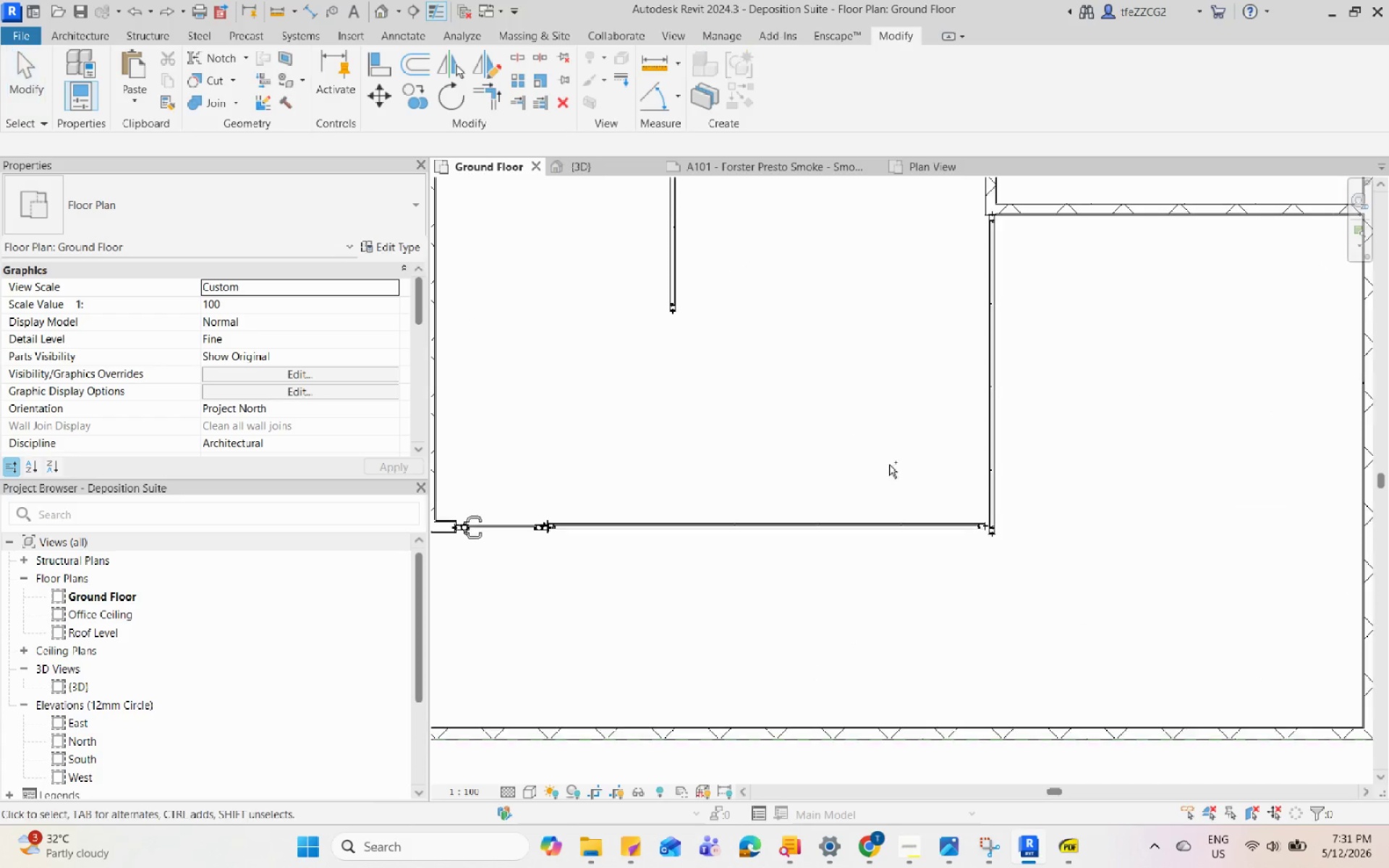 
key(Control+Z)
 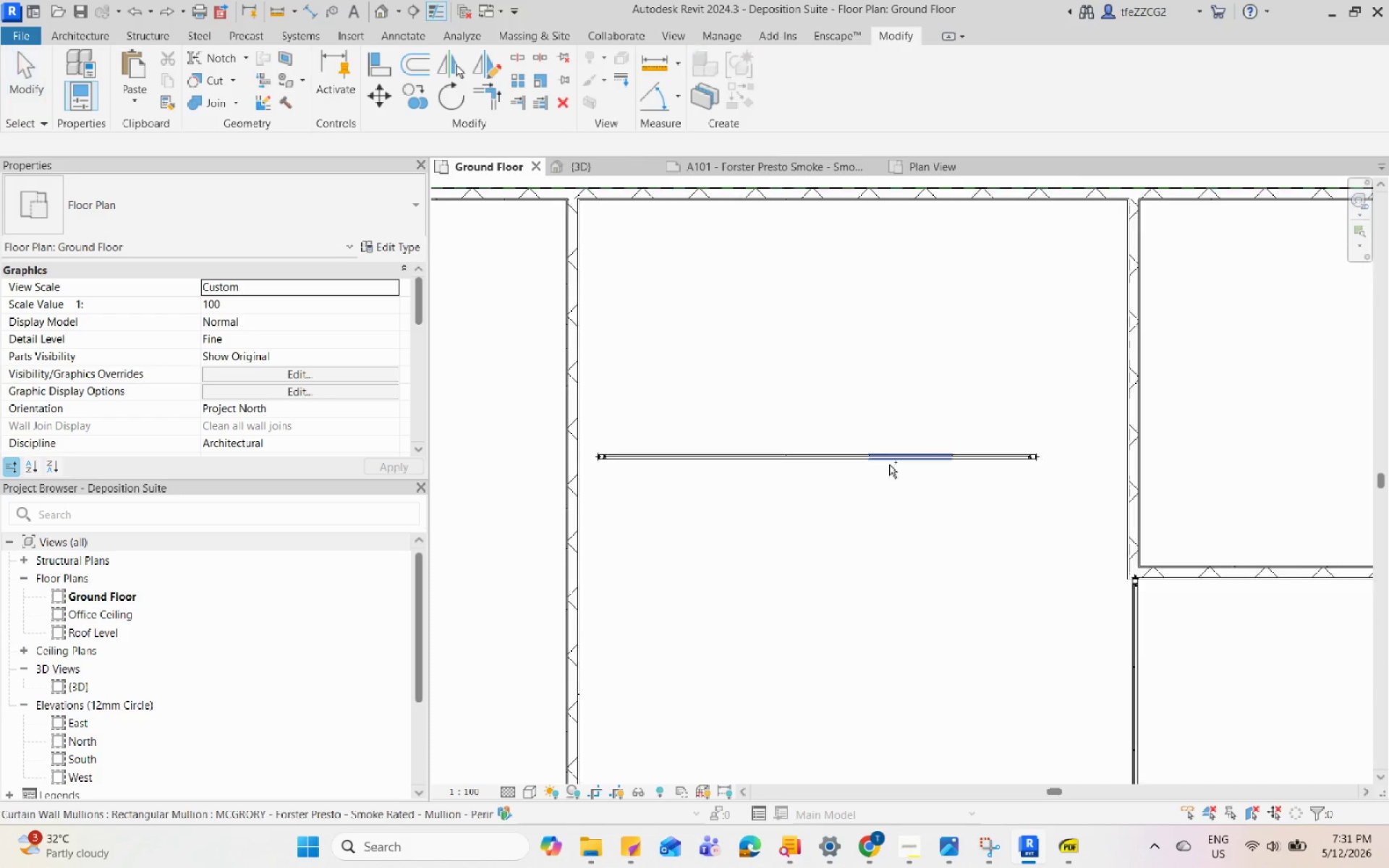 
key(Control+Z)
 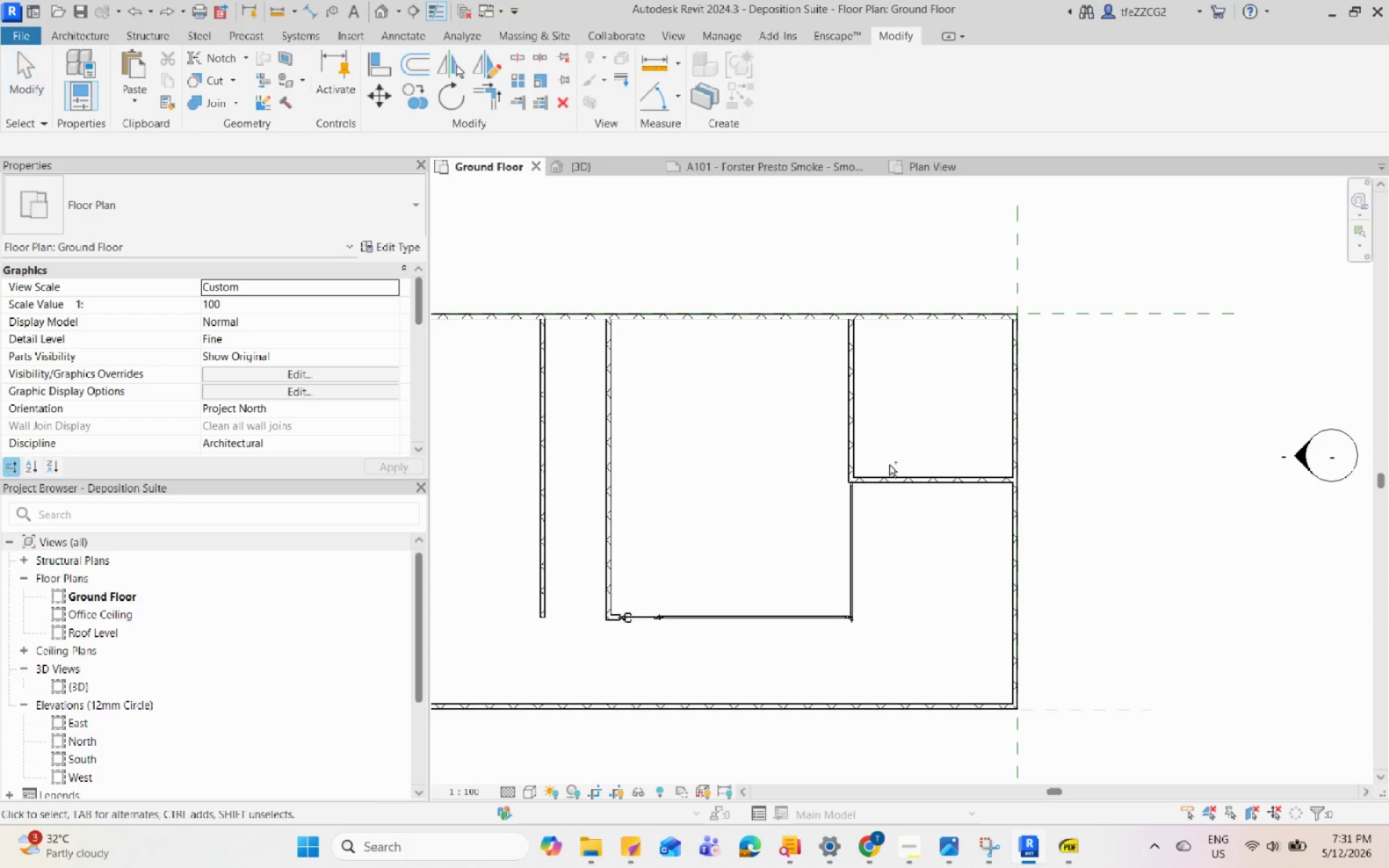 
key(Control+Z)
 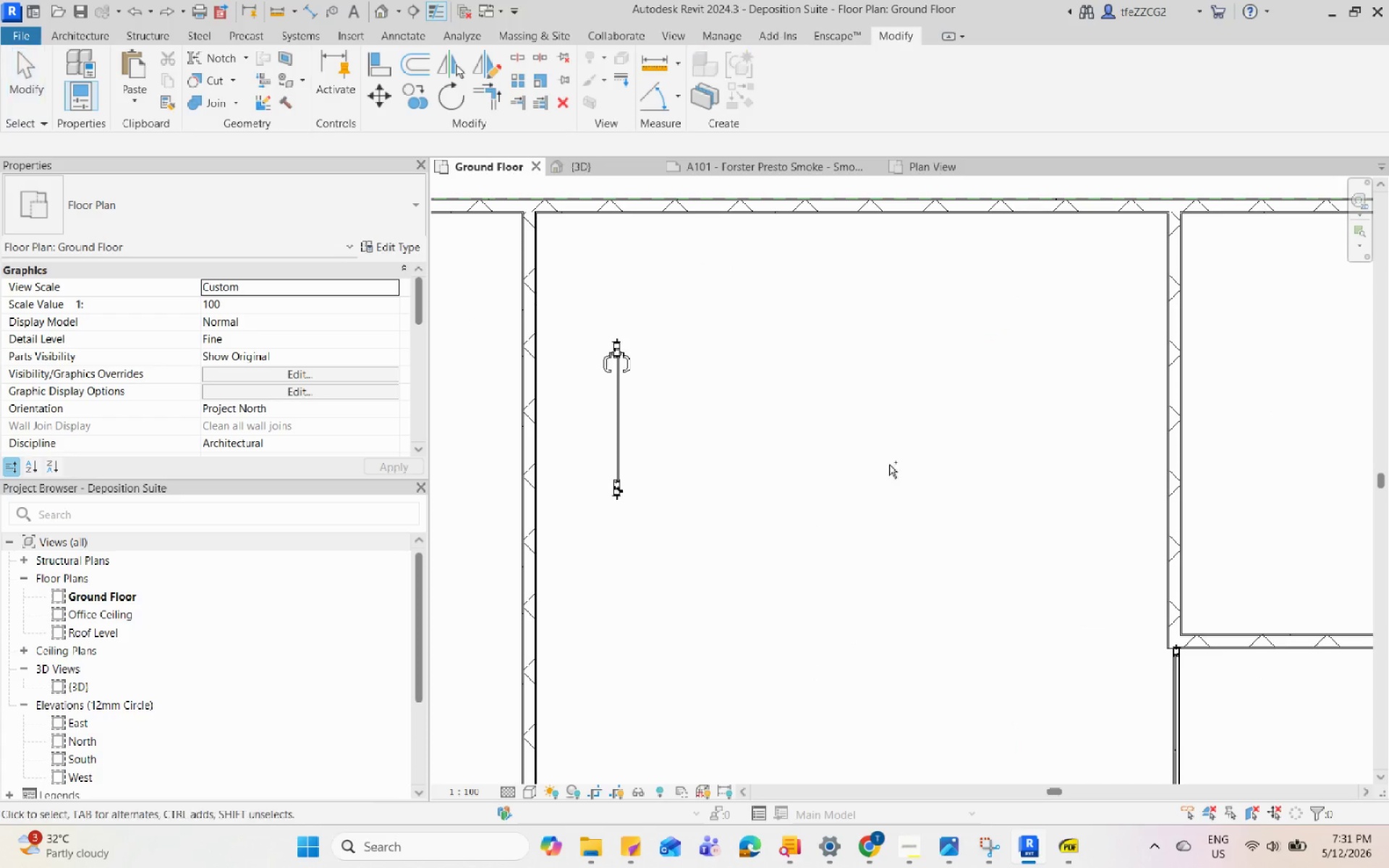 
key(Control+Z)
 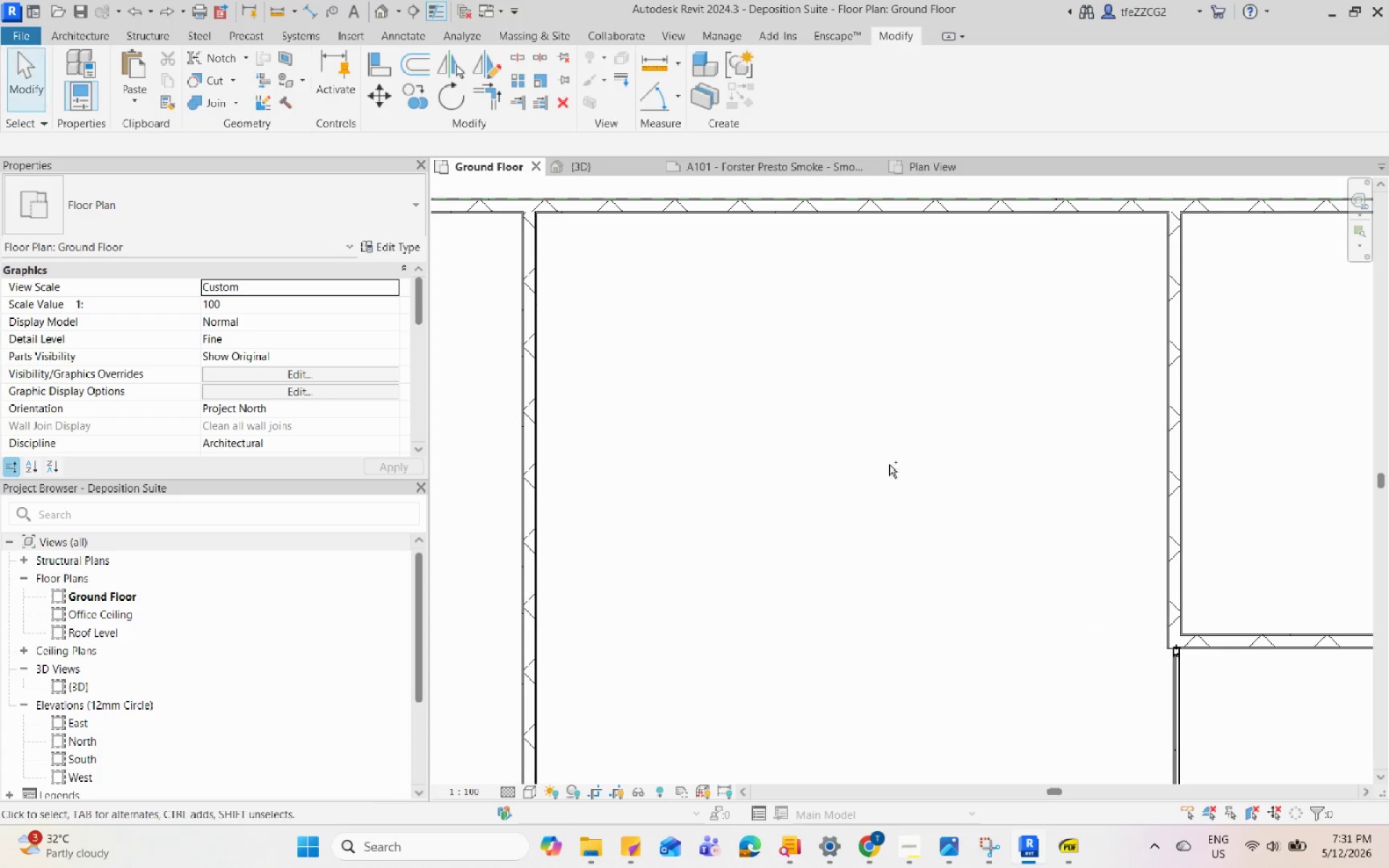 
key(Control+Z)
 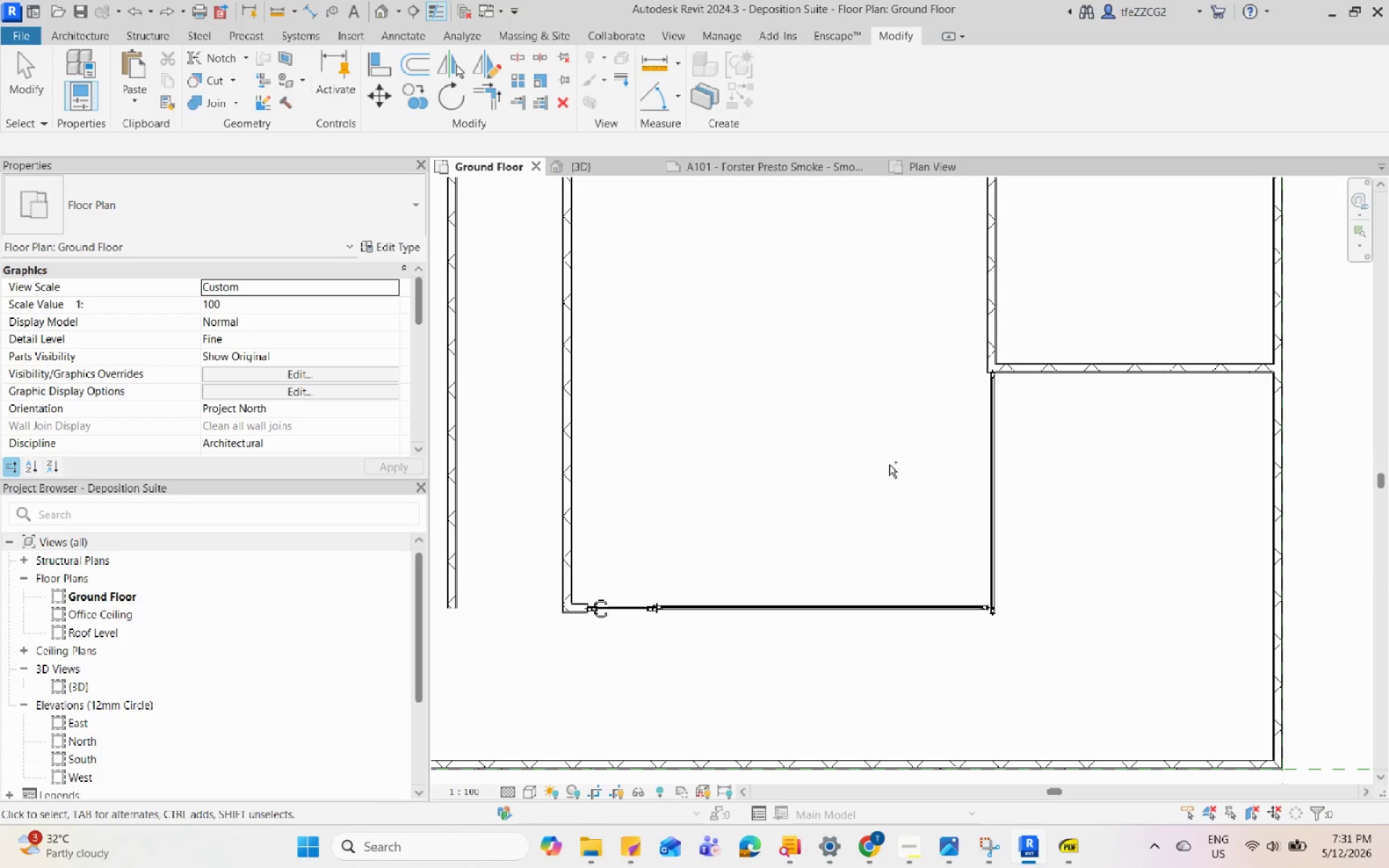 
key(Control+Z)
 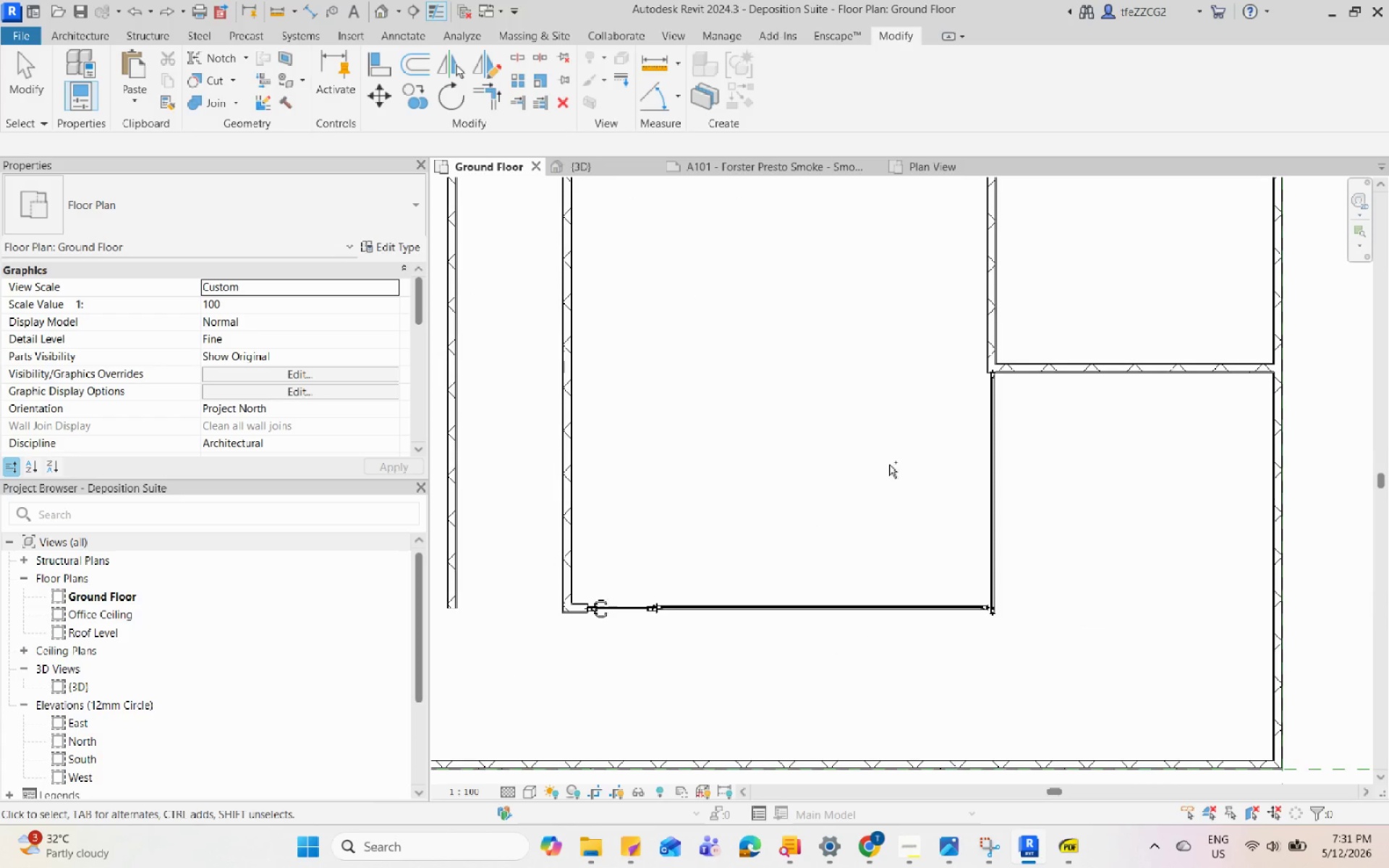 
key(Control+Z)
 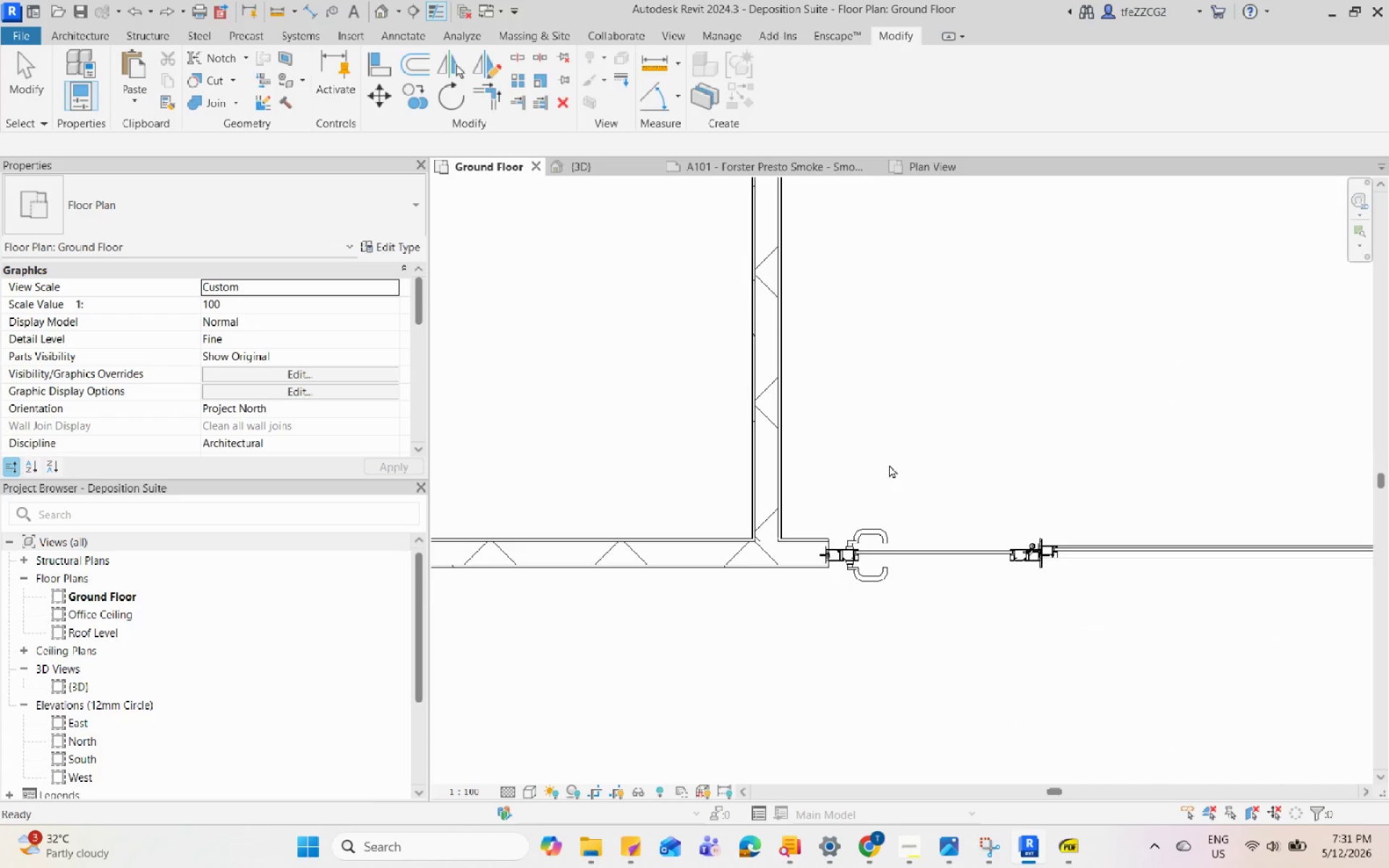 
key(Control+Z)
 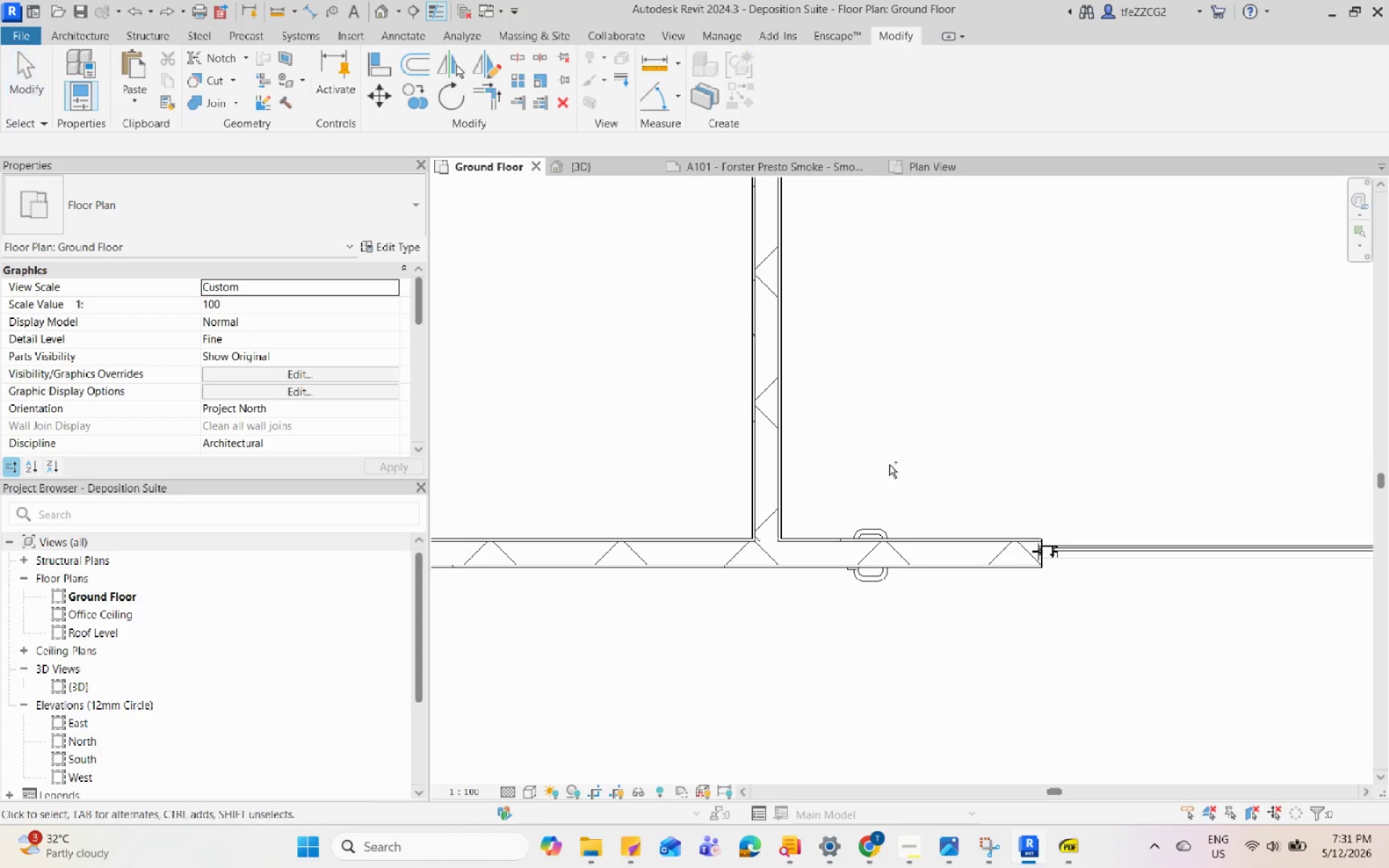 
key(Control+Z)
 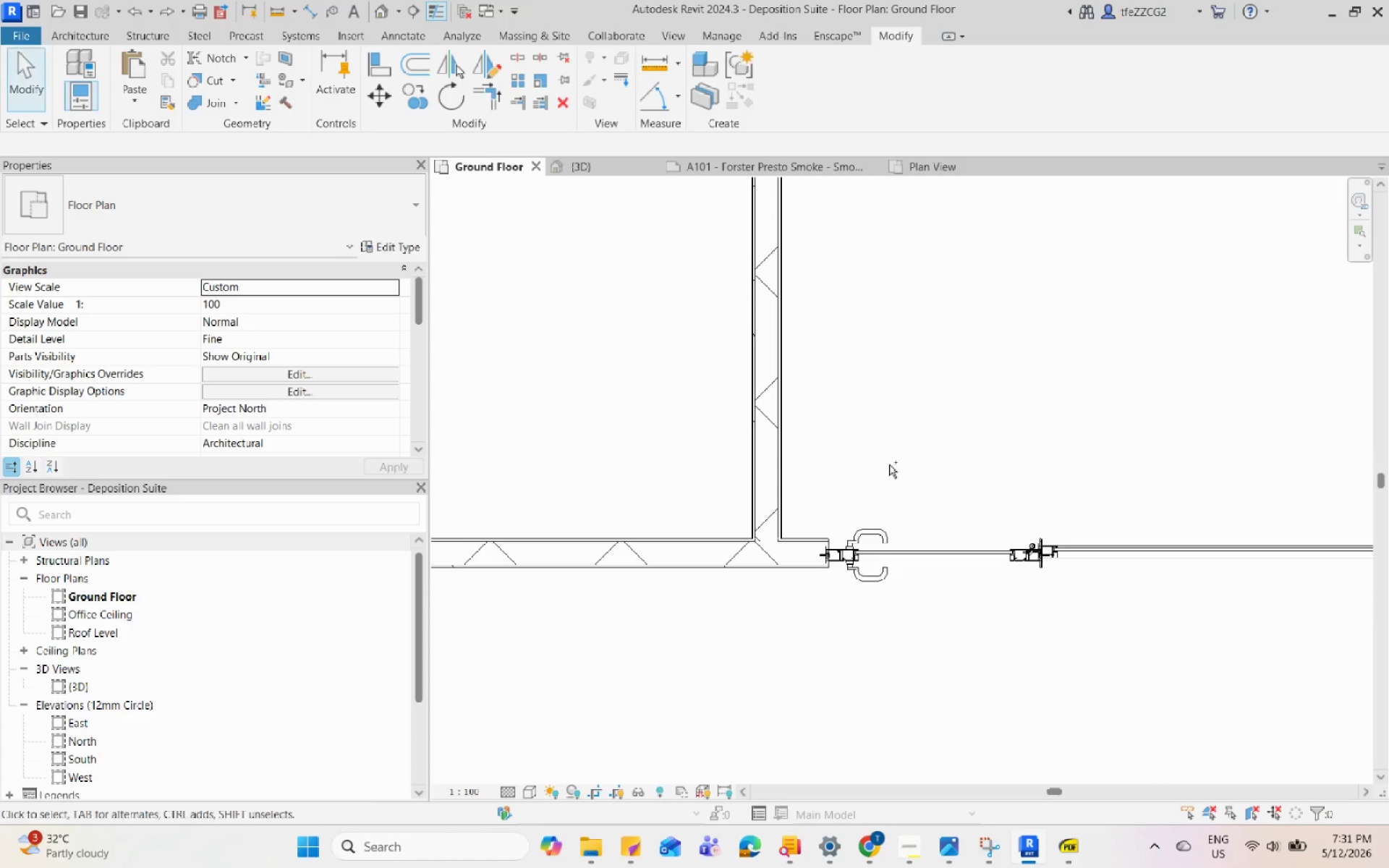 
key(Control+Z)
 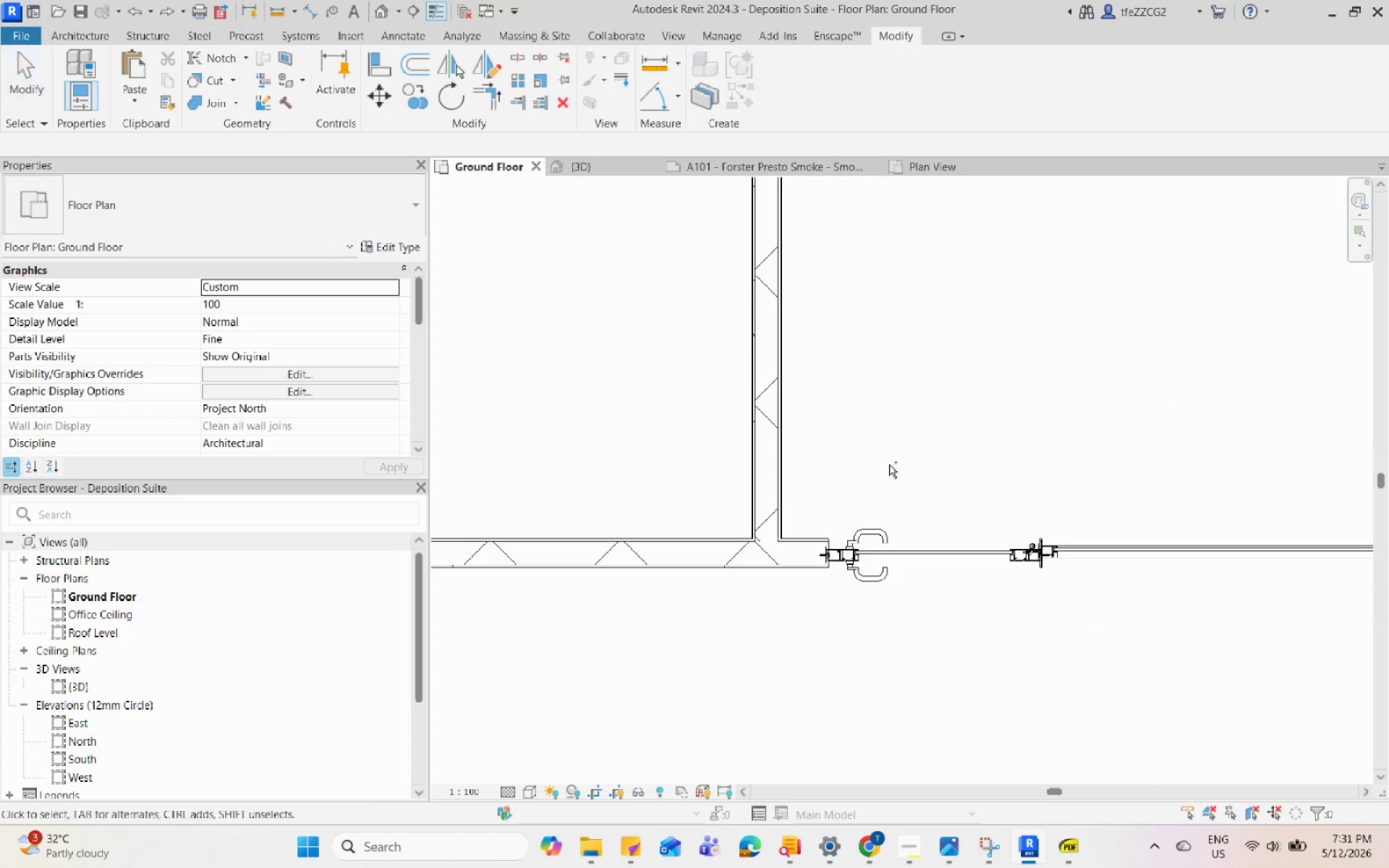 
key(Control+Z)
 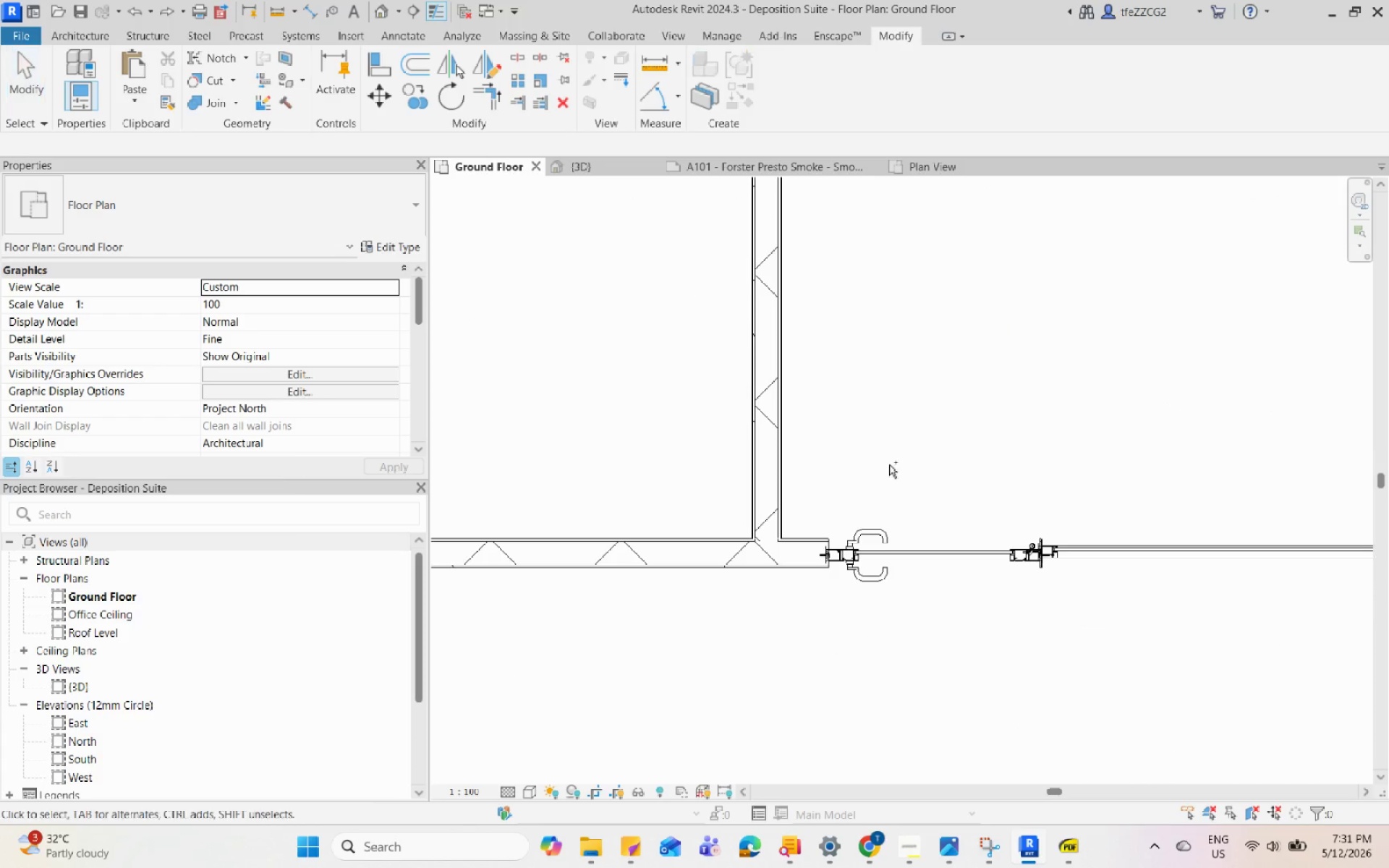 
key(Control+Z)
 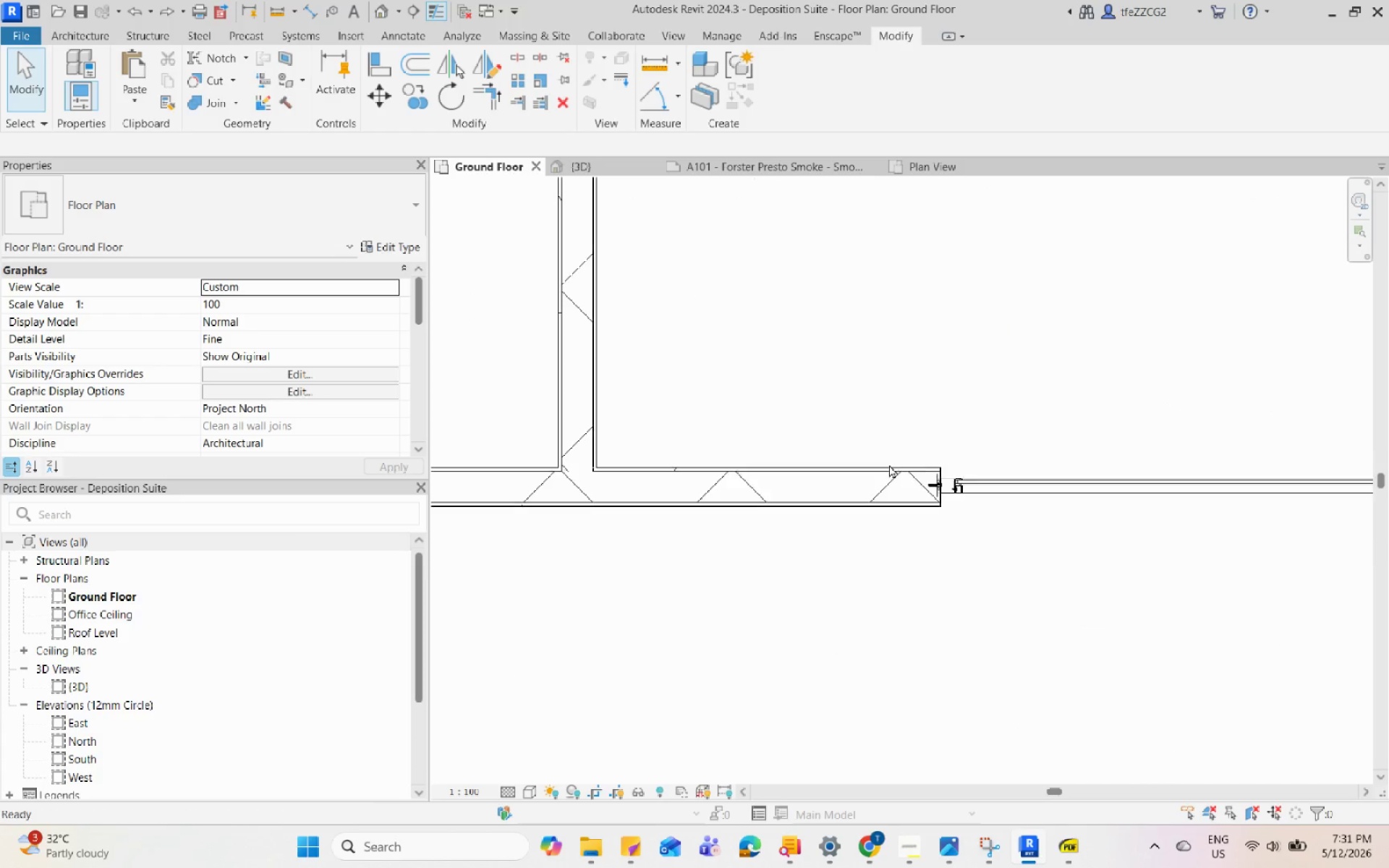 
key(Control+Z)
 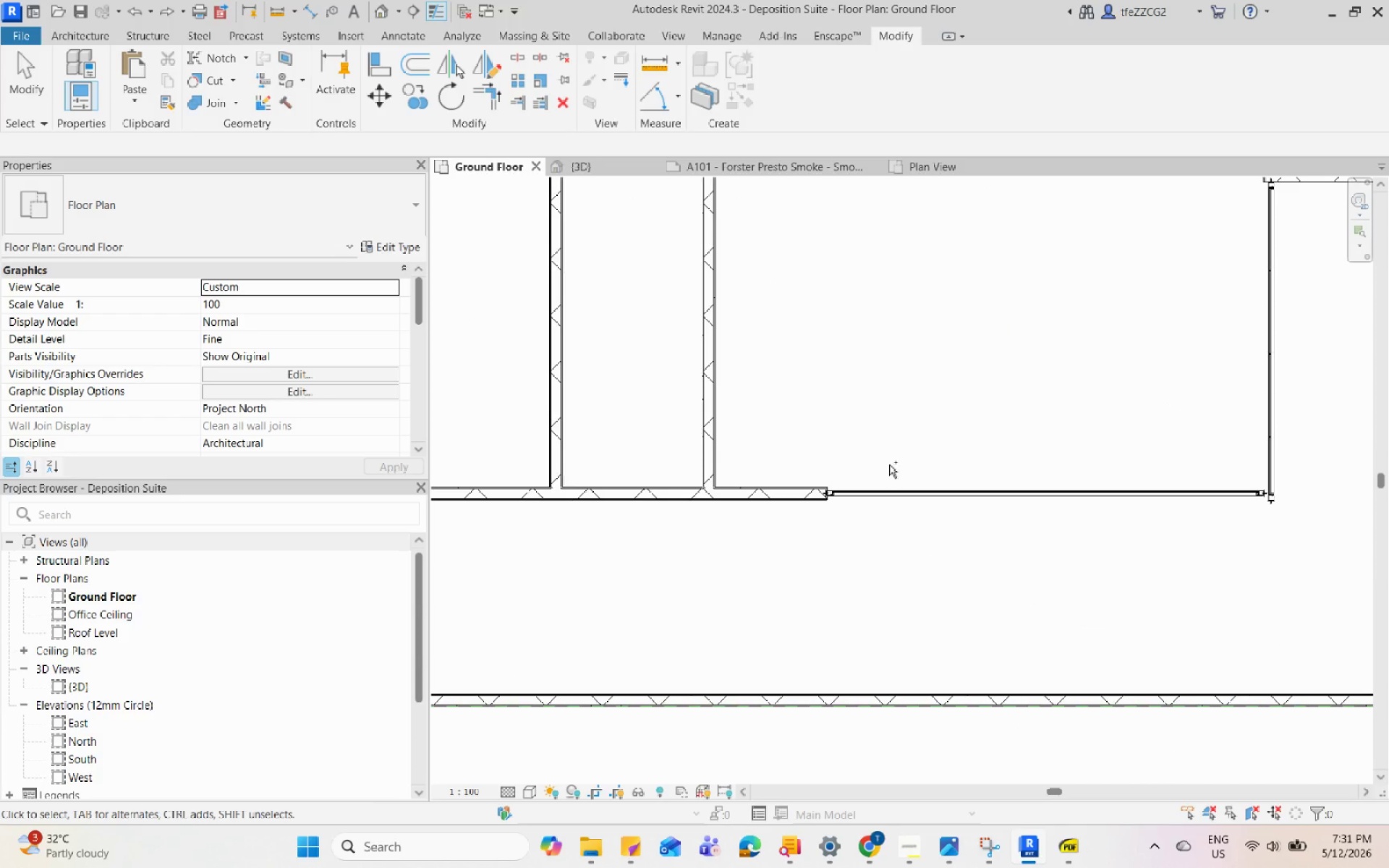 
key(Control+Z)
 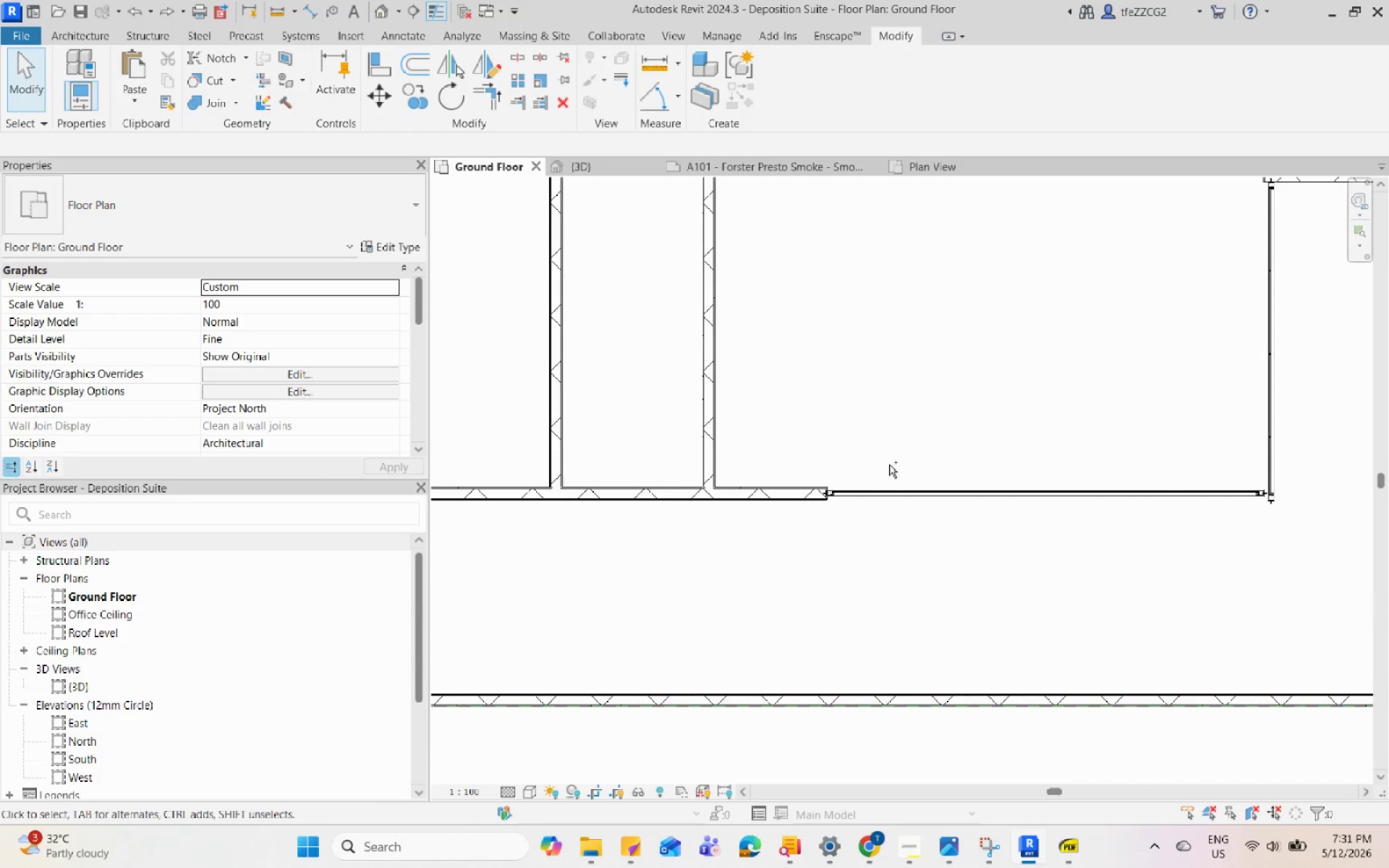 
key(Control+Z)
 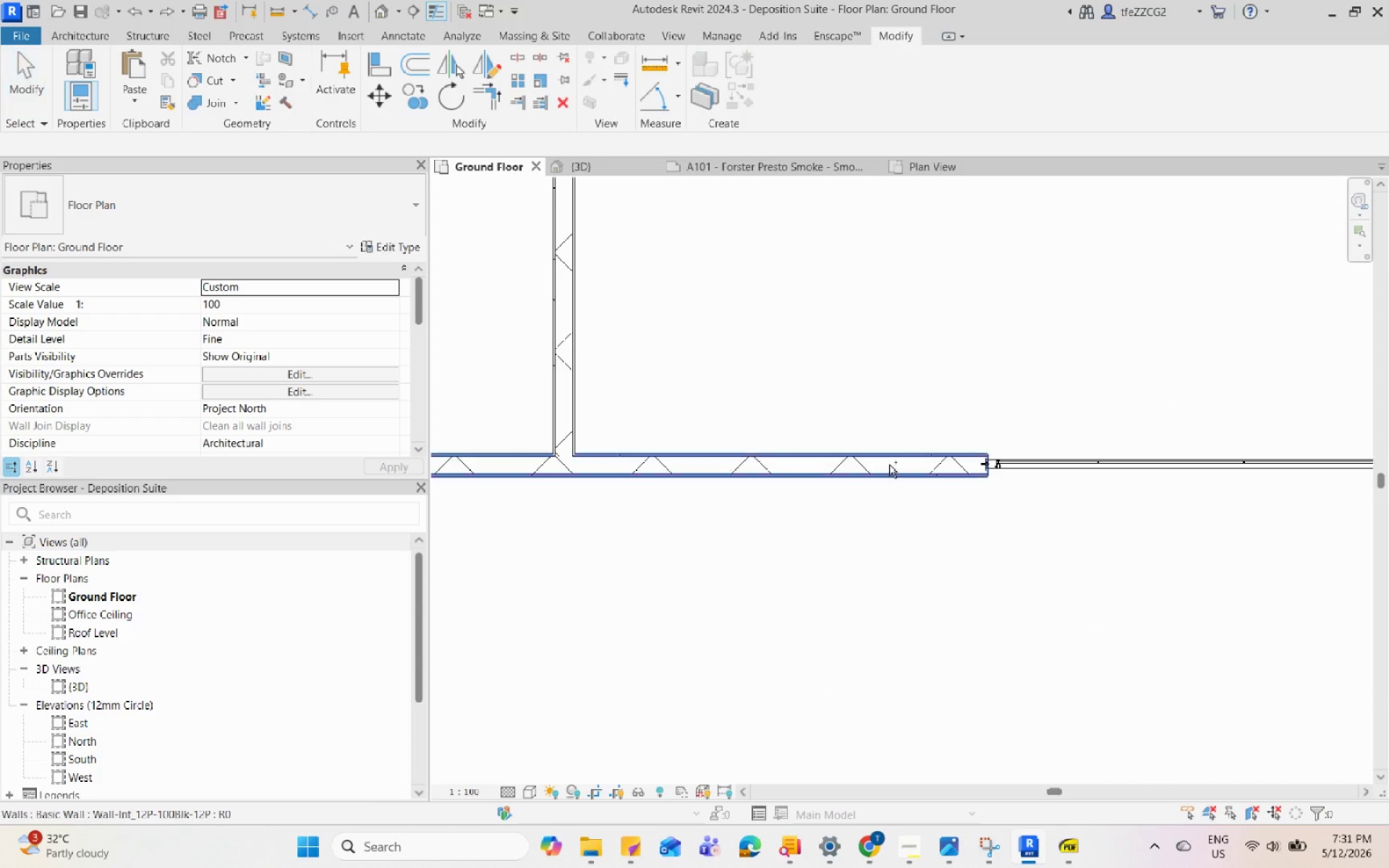 
key(Control+Z)
 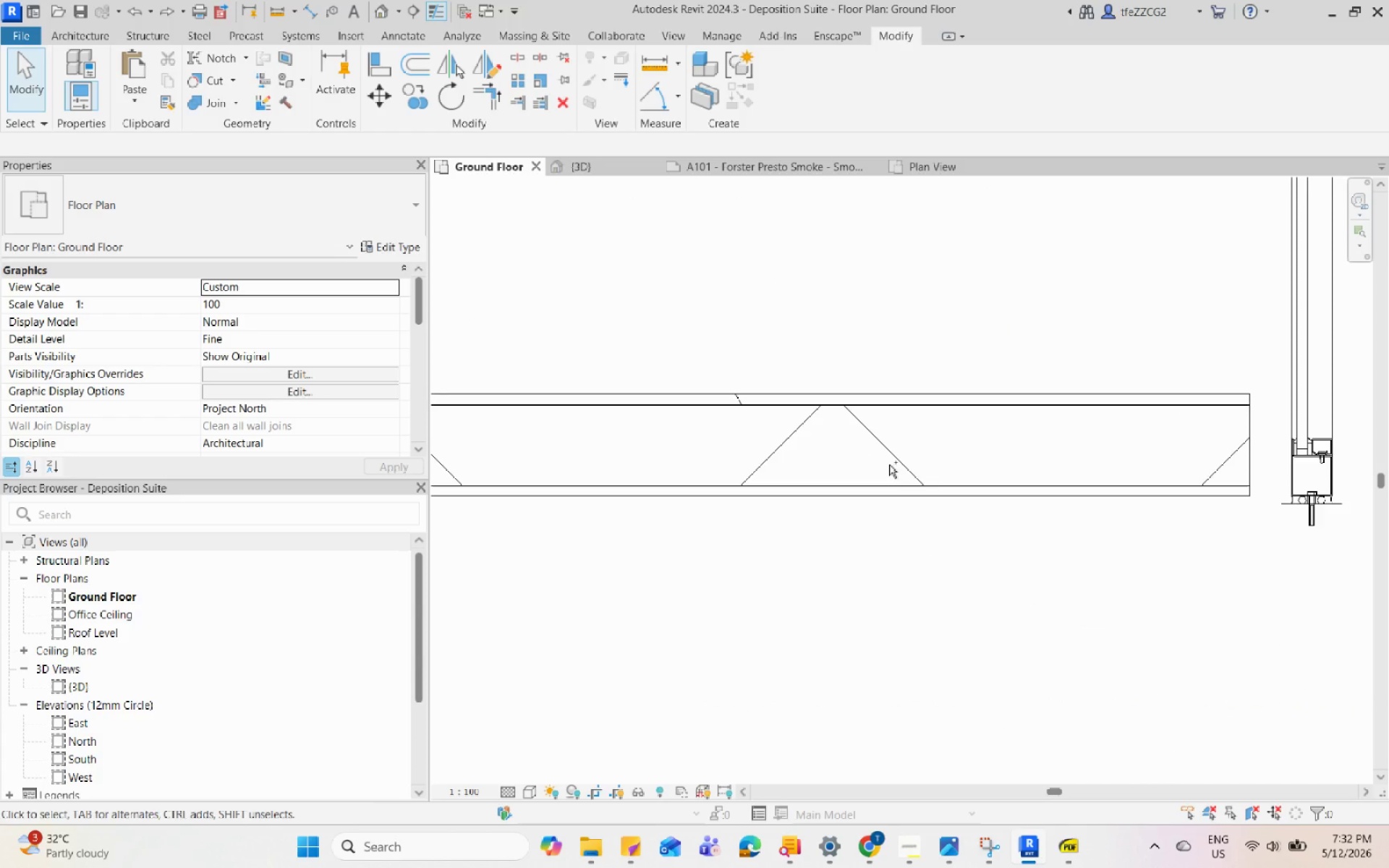 
key(Control+Z)
 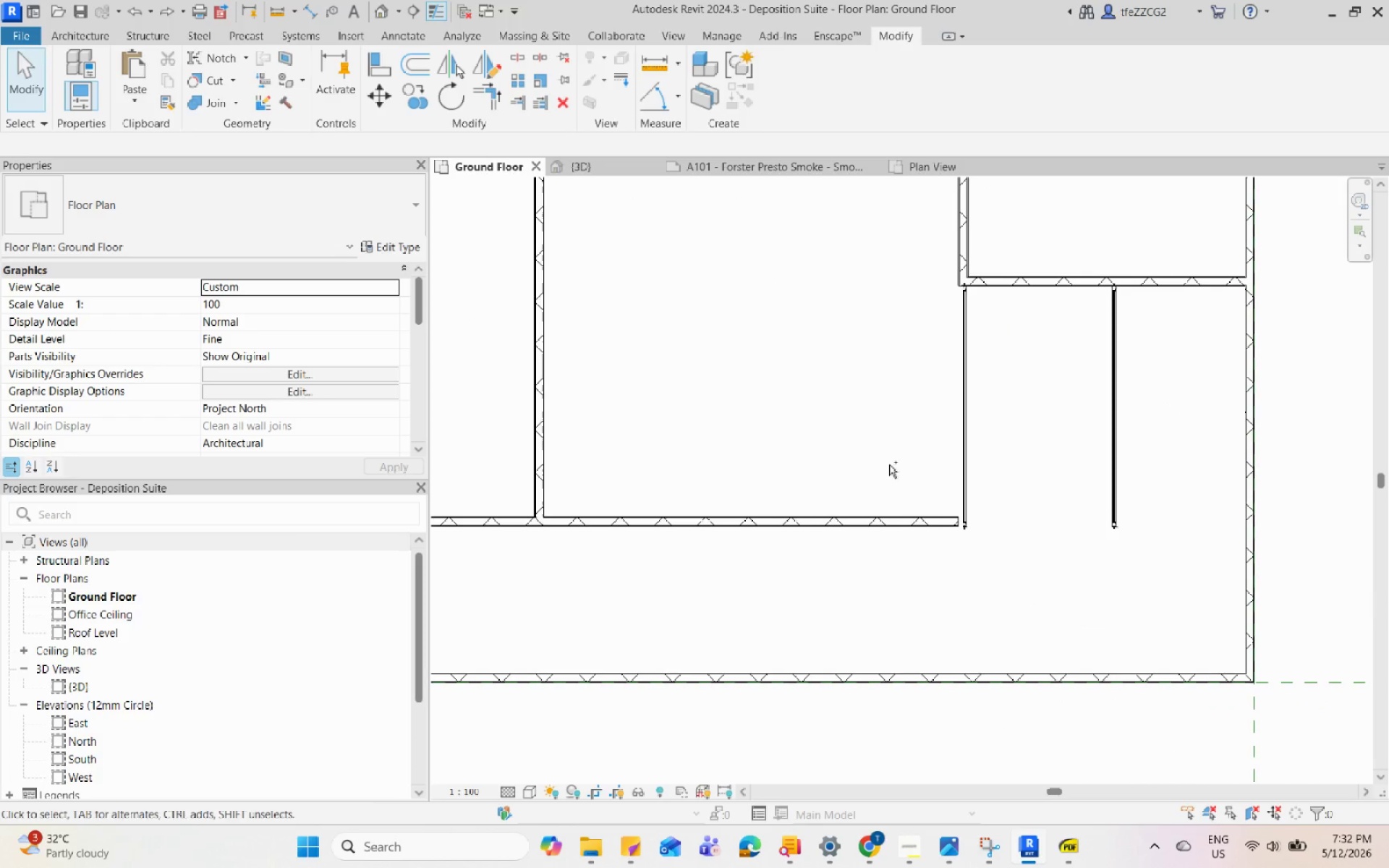 
key(Control+Z)
 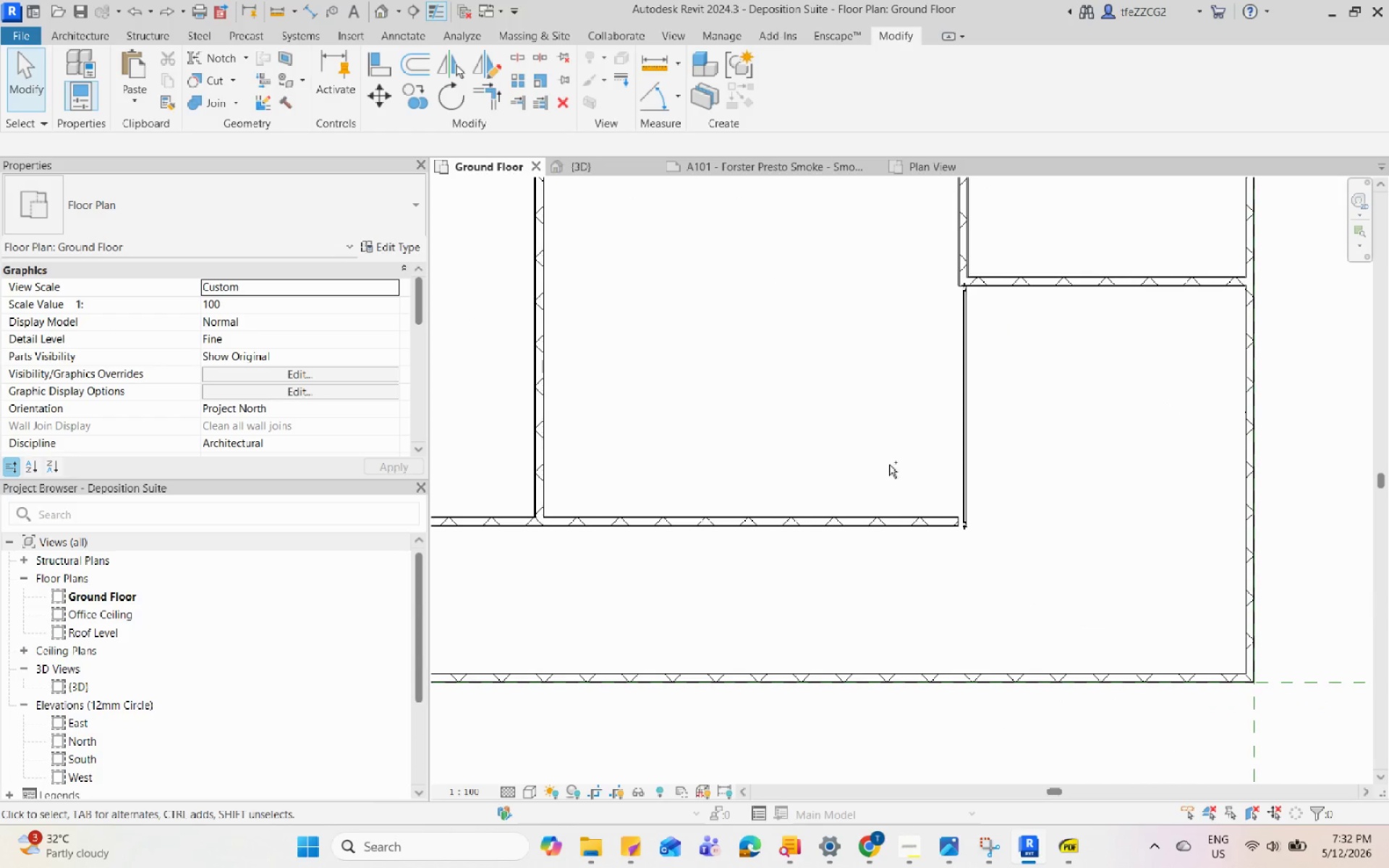 
key(Control+Z)
 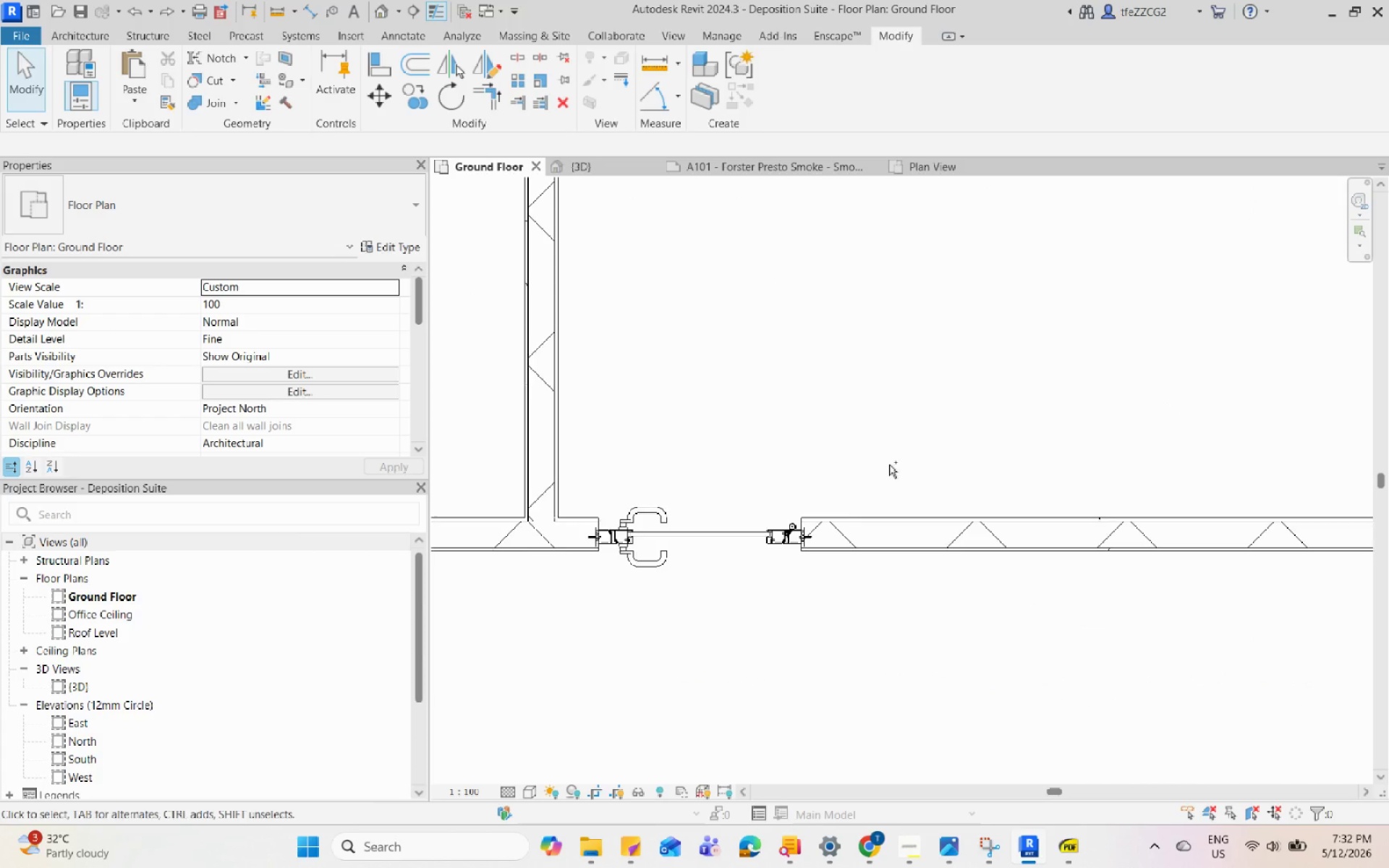 
key(Control+Z)
 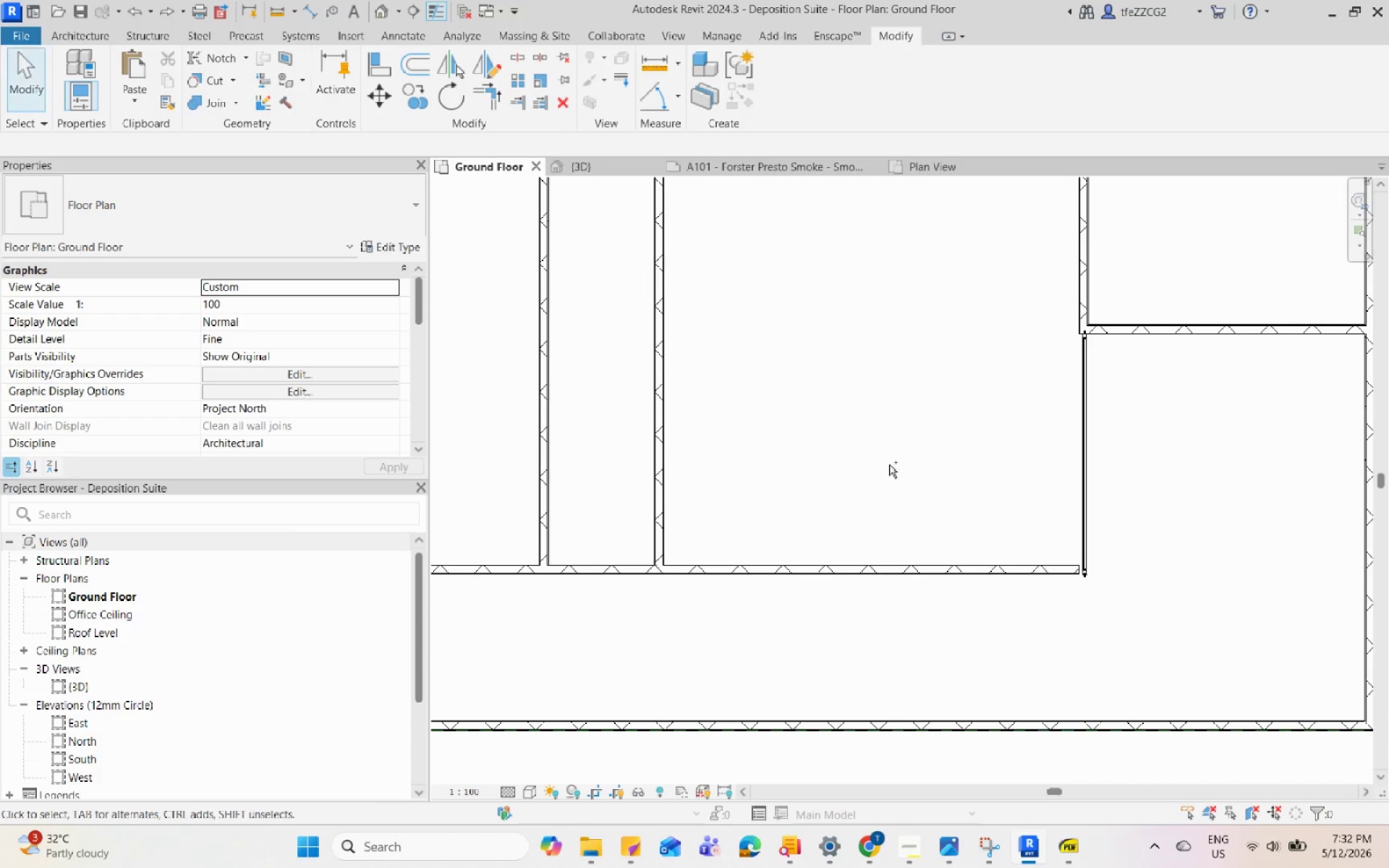 
key(Control+Z)
 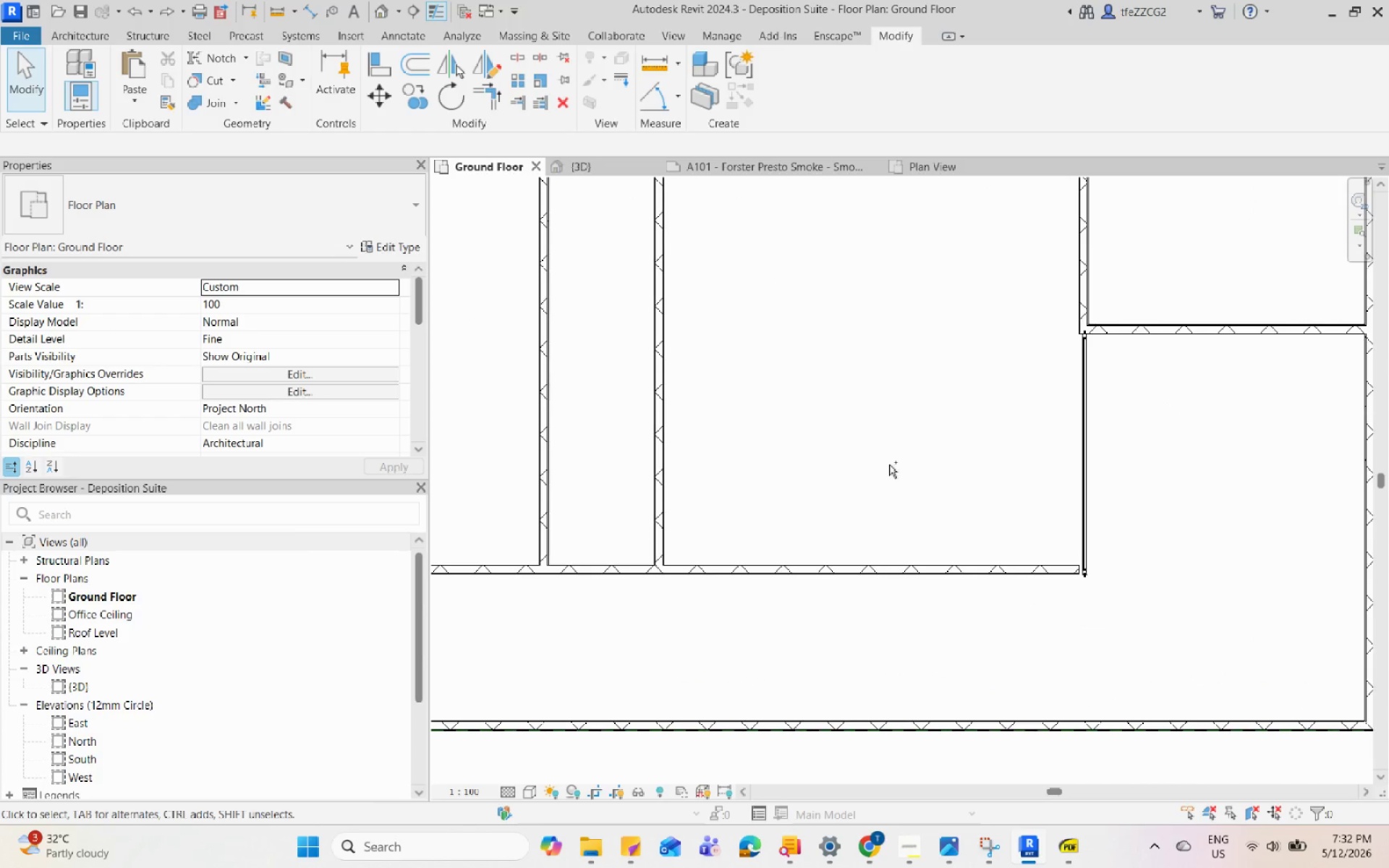 
key(Control+Z)
 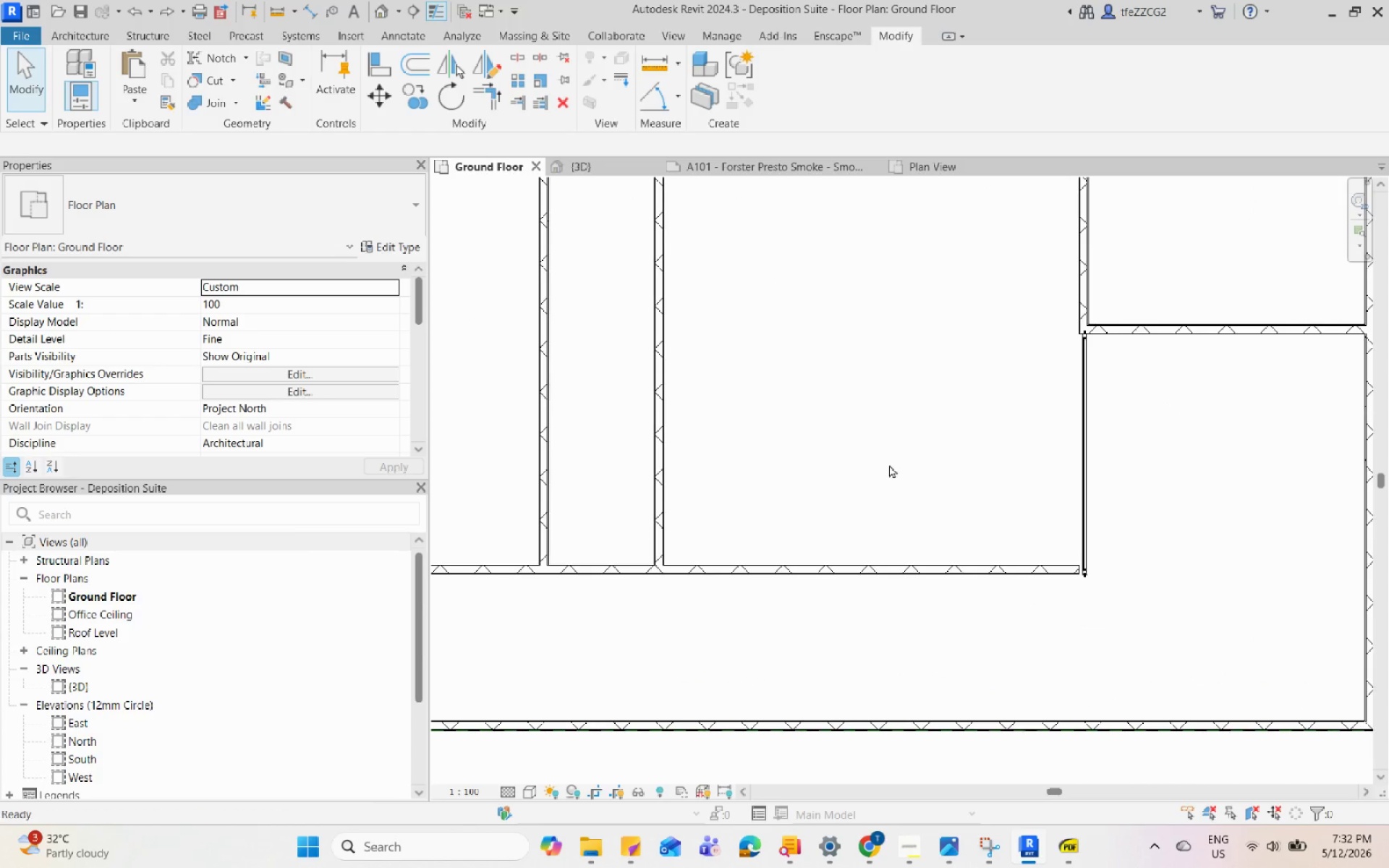 
key(Control+Z)
 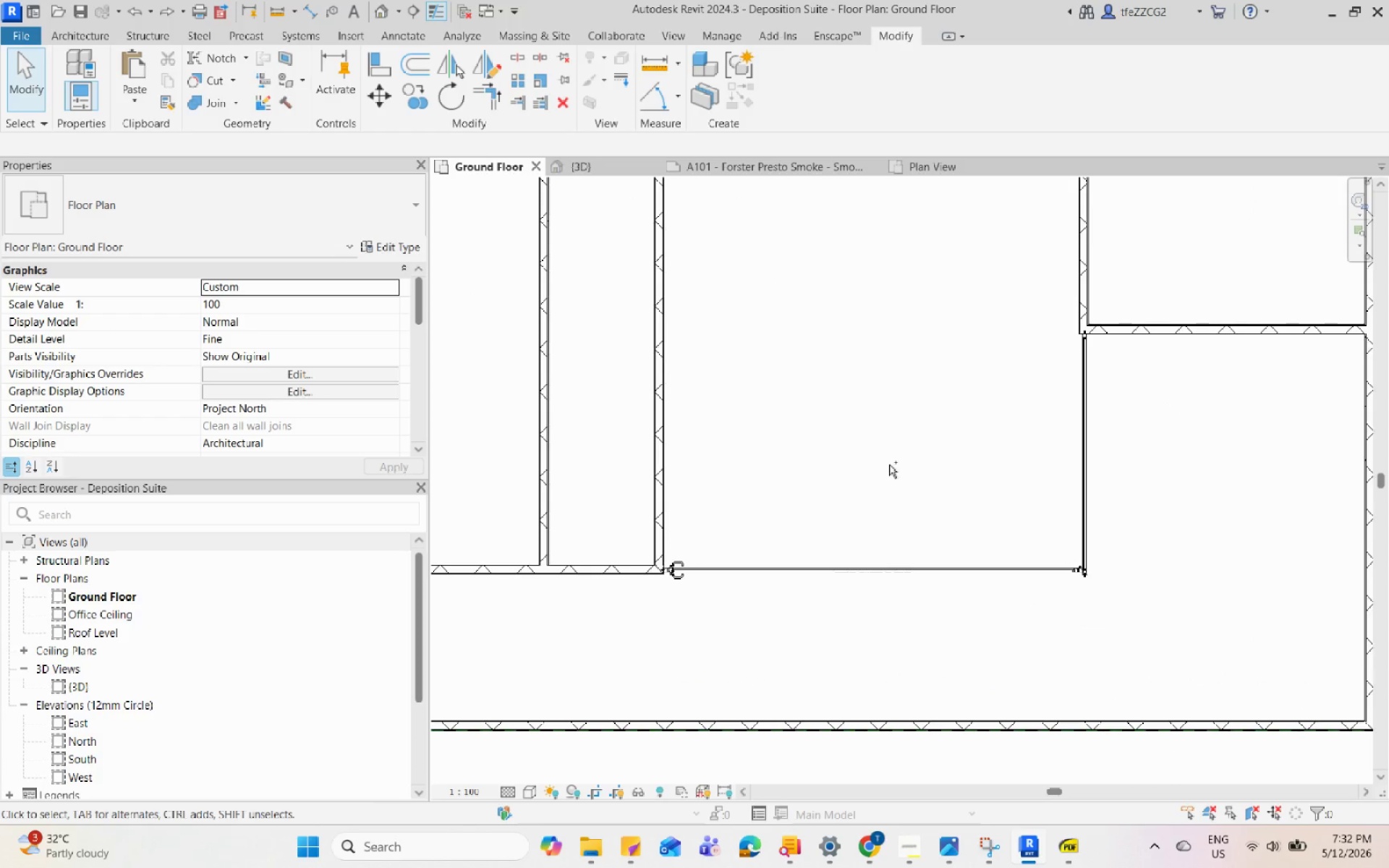 
key(Control+Z)
 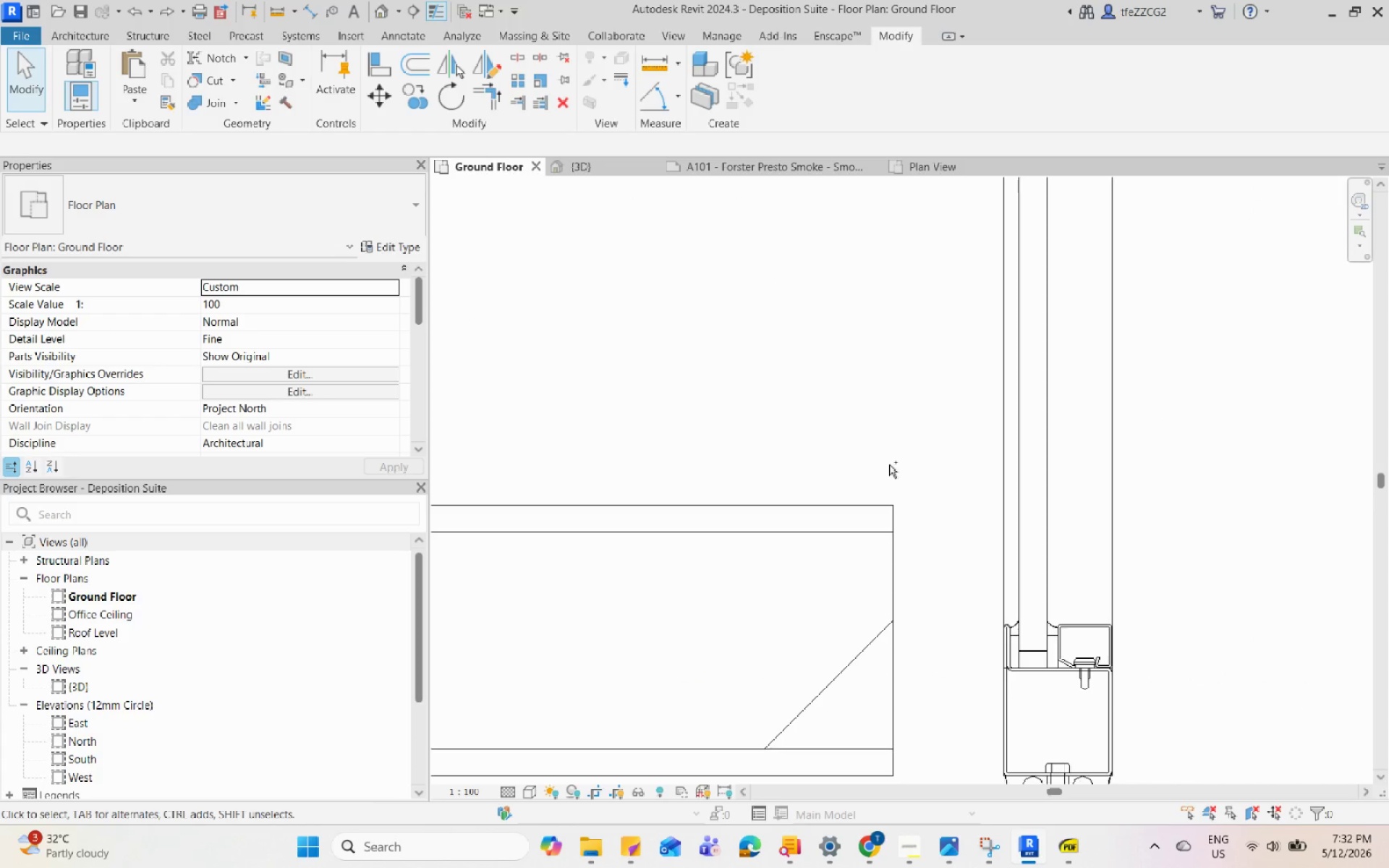 
key(Control+Z)
 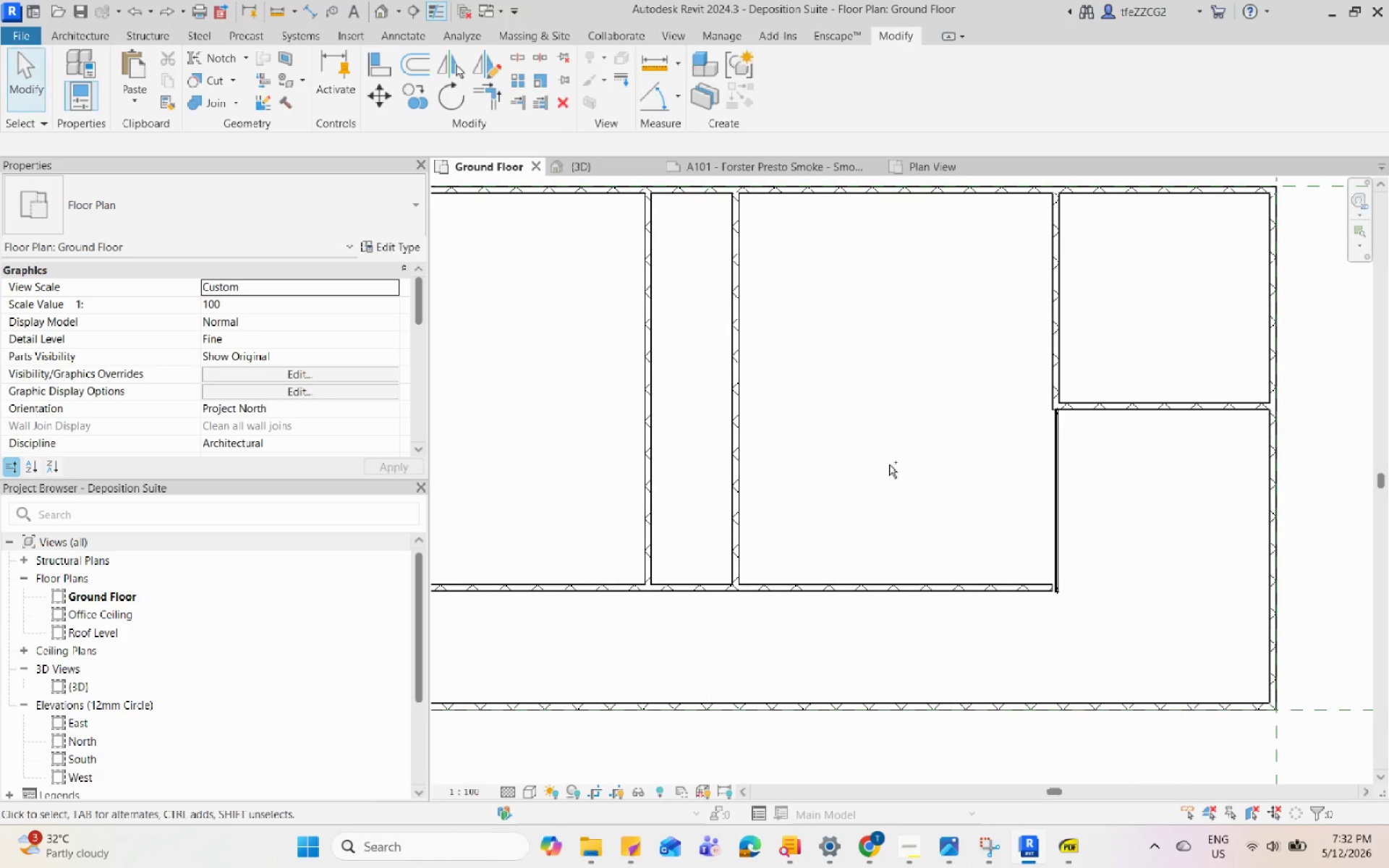 
key(Control+Z)
 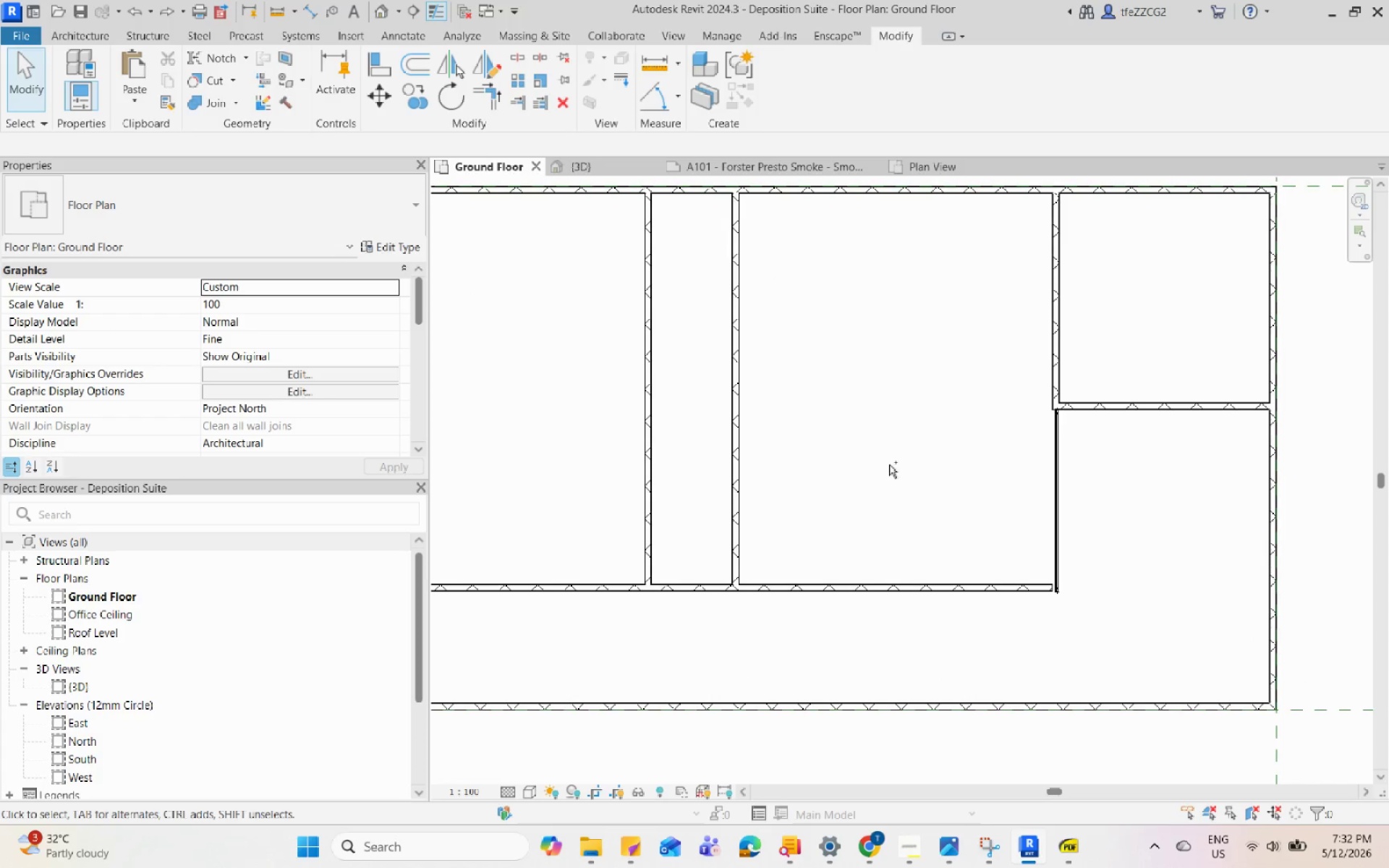 
key(Control+Z)
 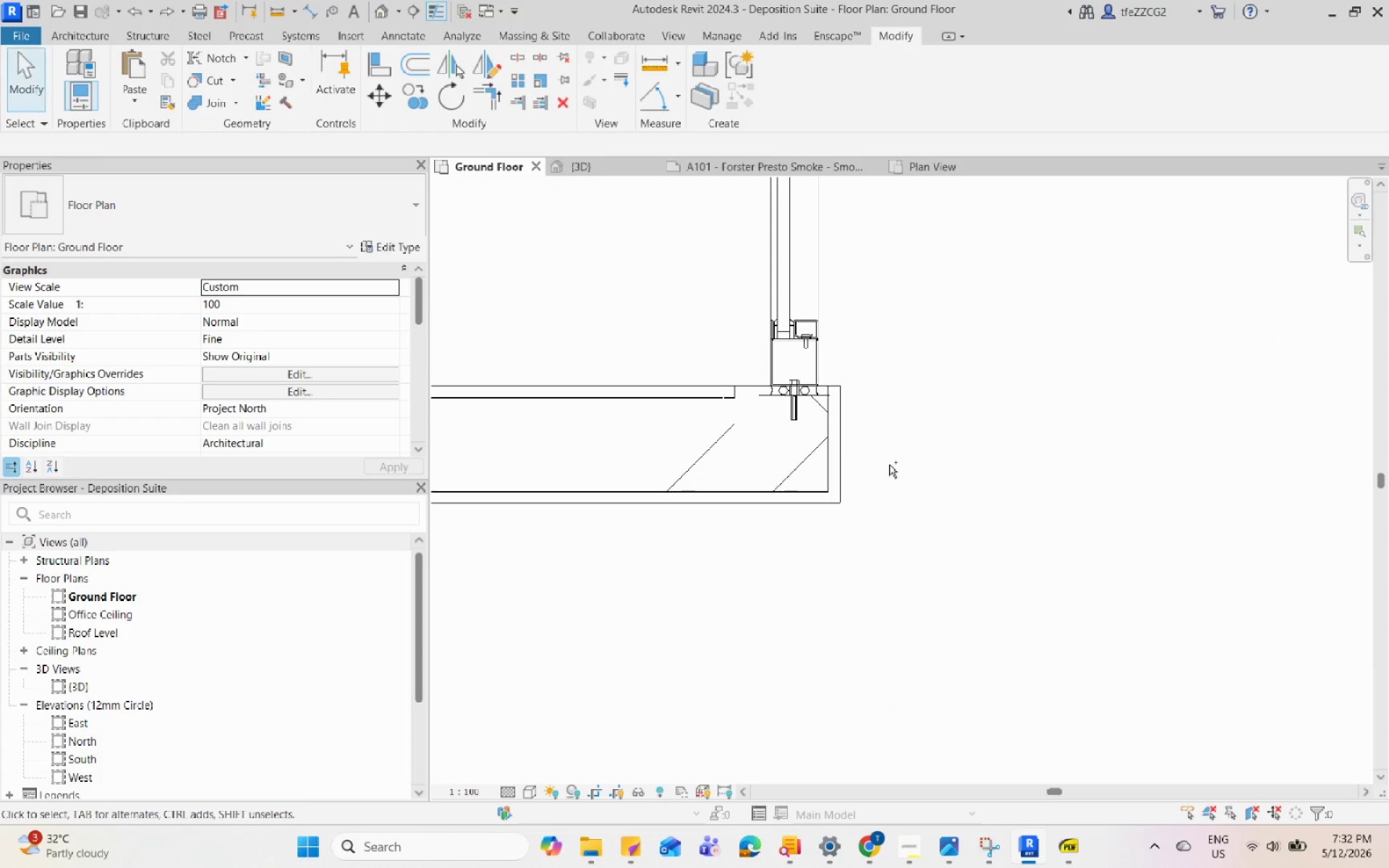 
key(Control+Z)
 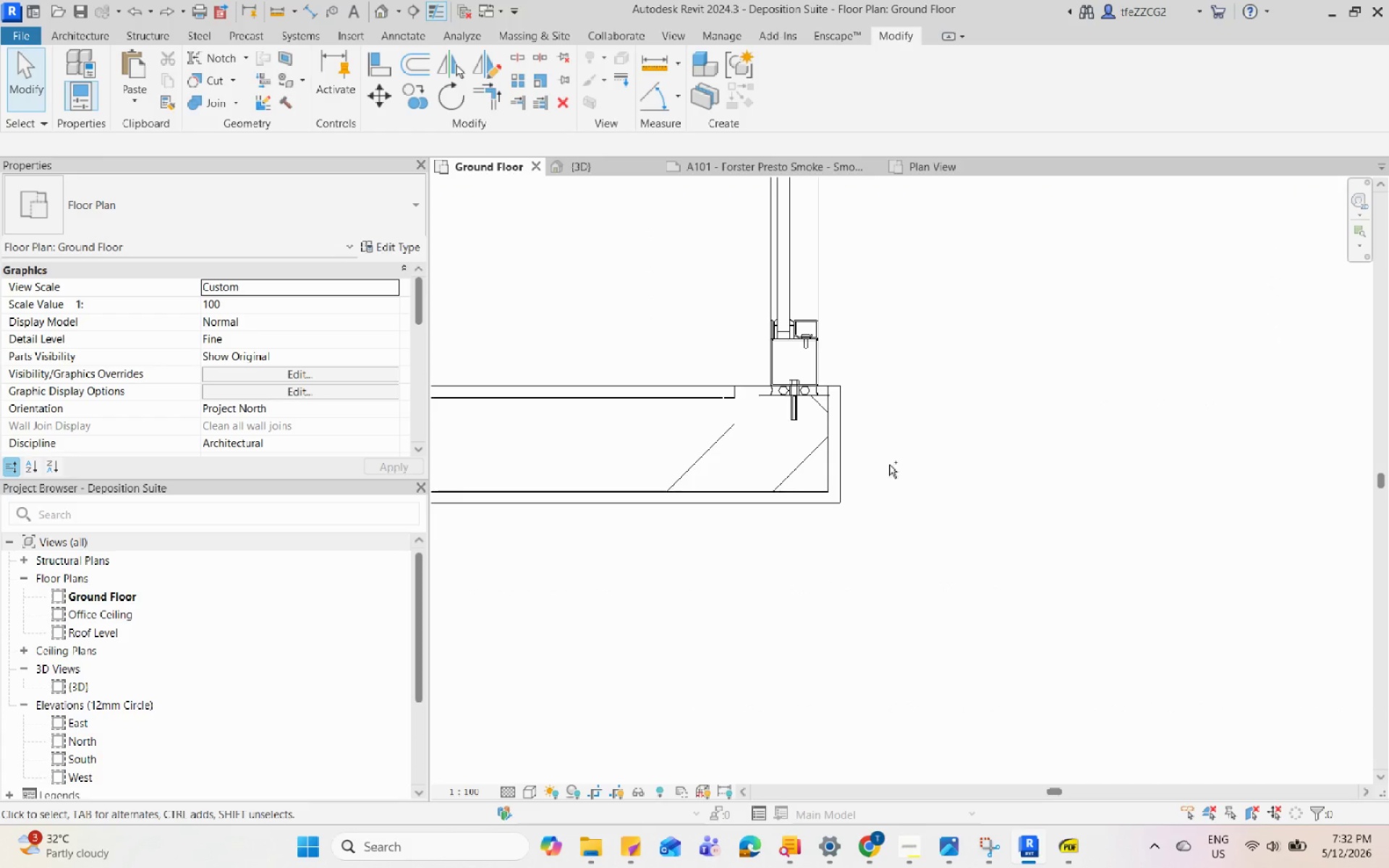 
key(Control+Z)
 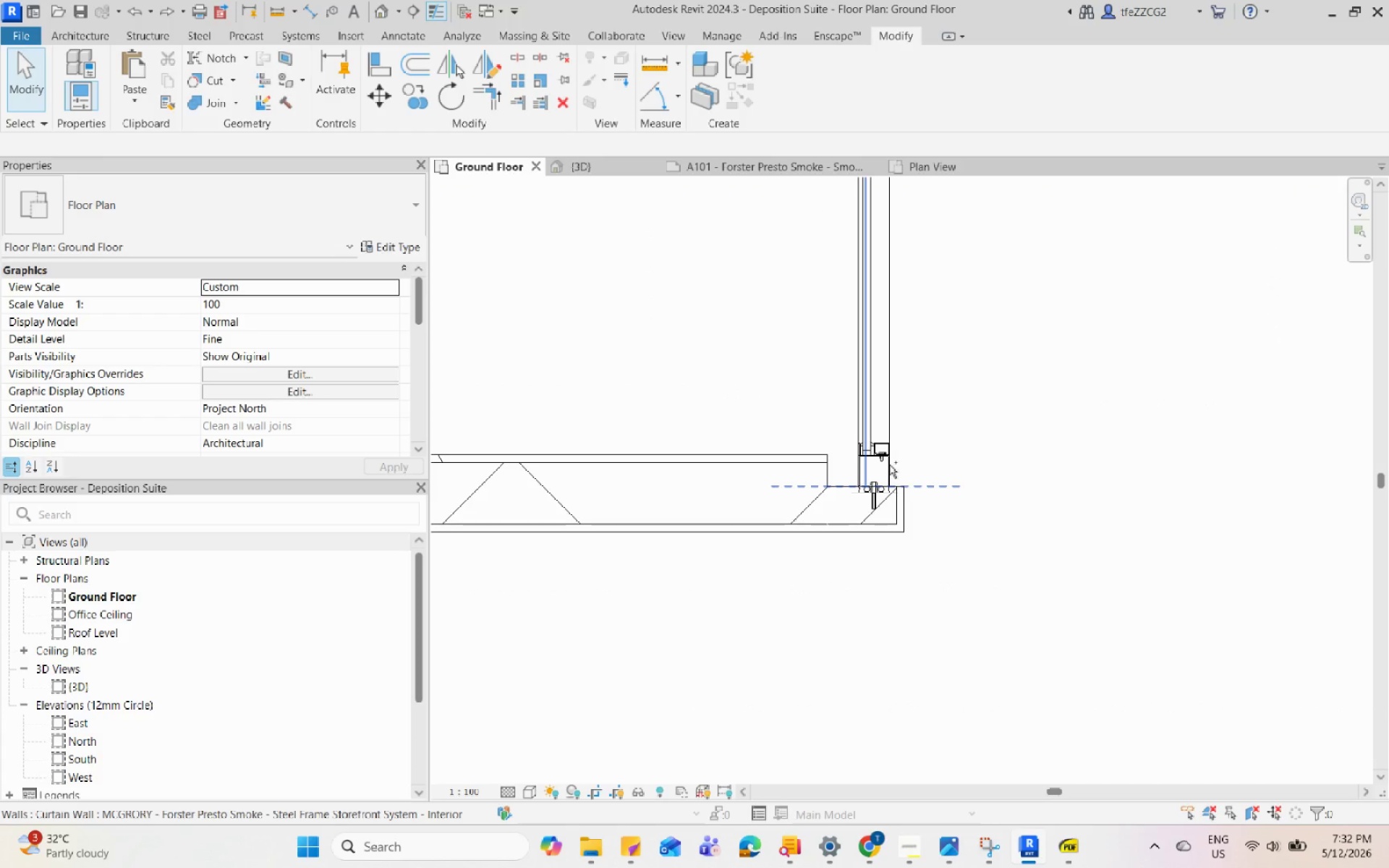 
key(Control+Z)
 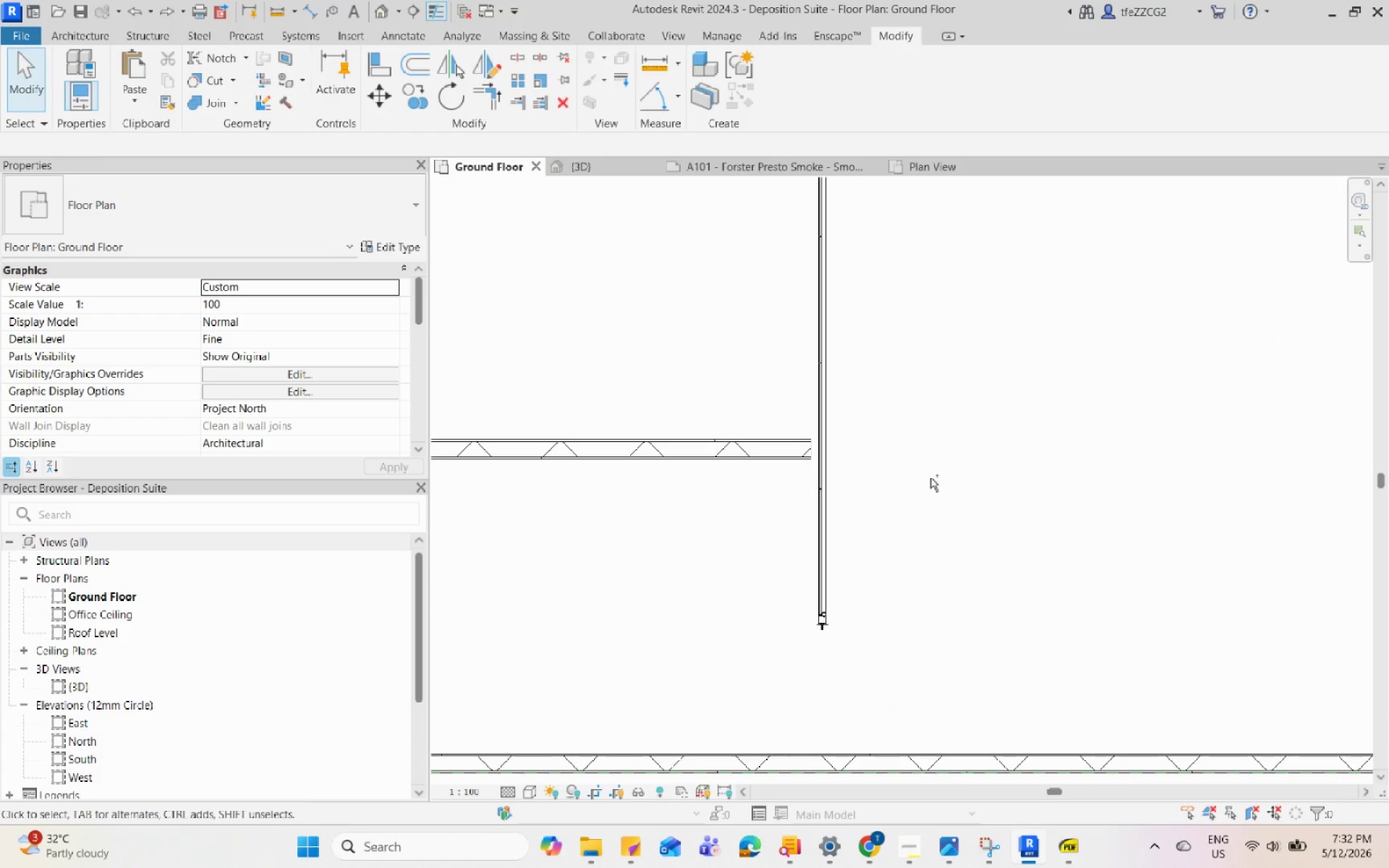 
key(Control+Z)
 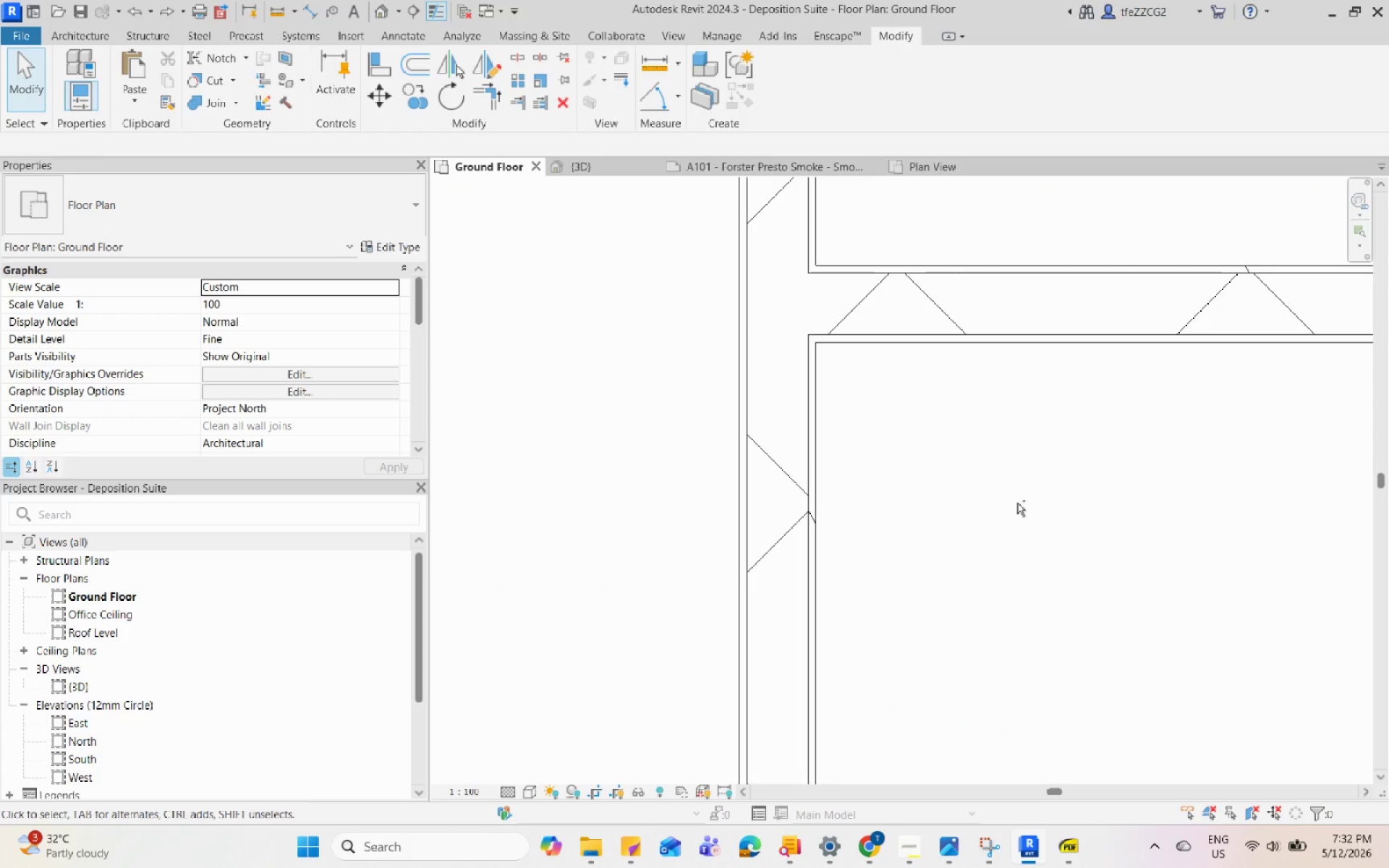 
key(Control+Z)
 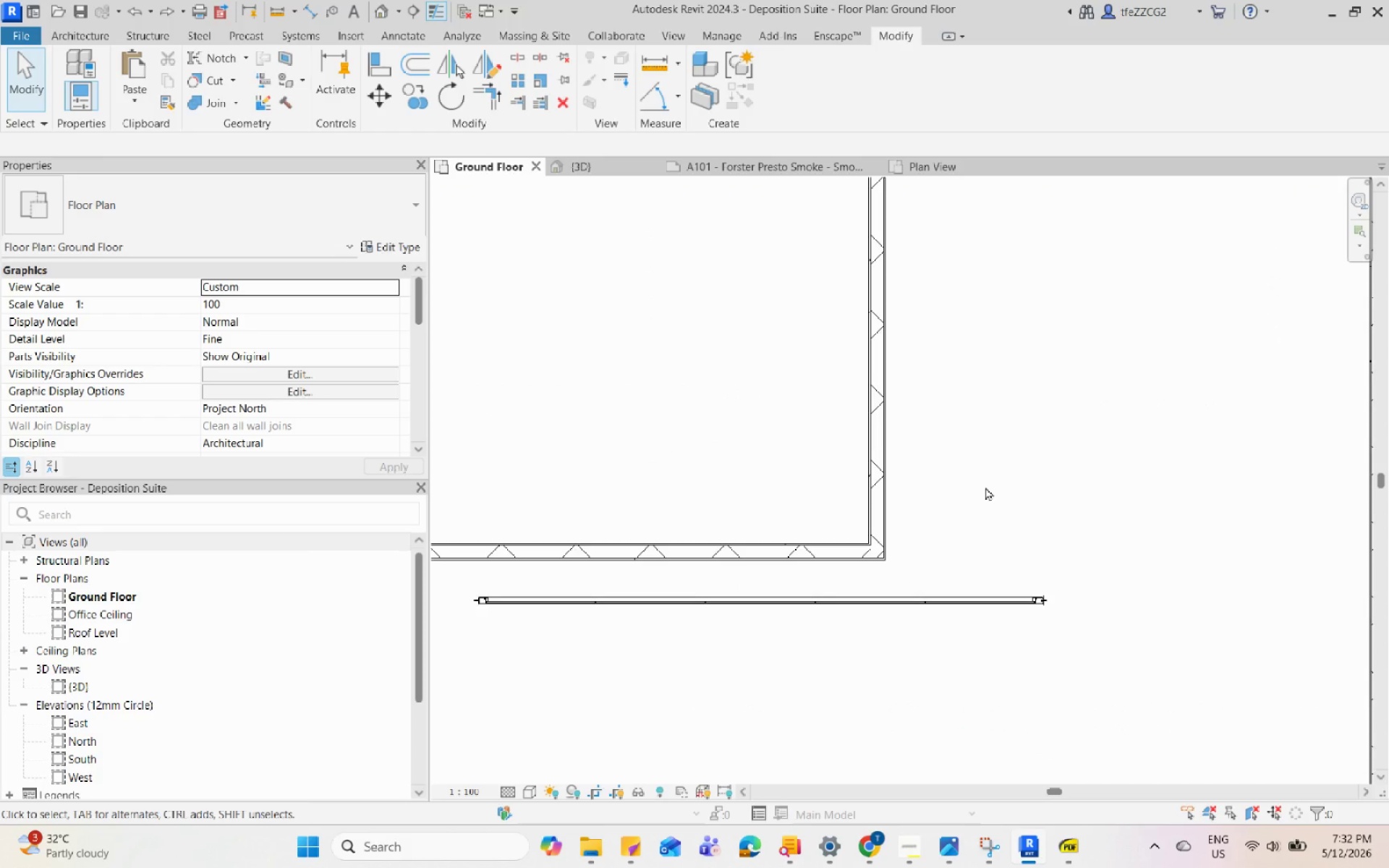 
key(Control+Z)
 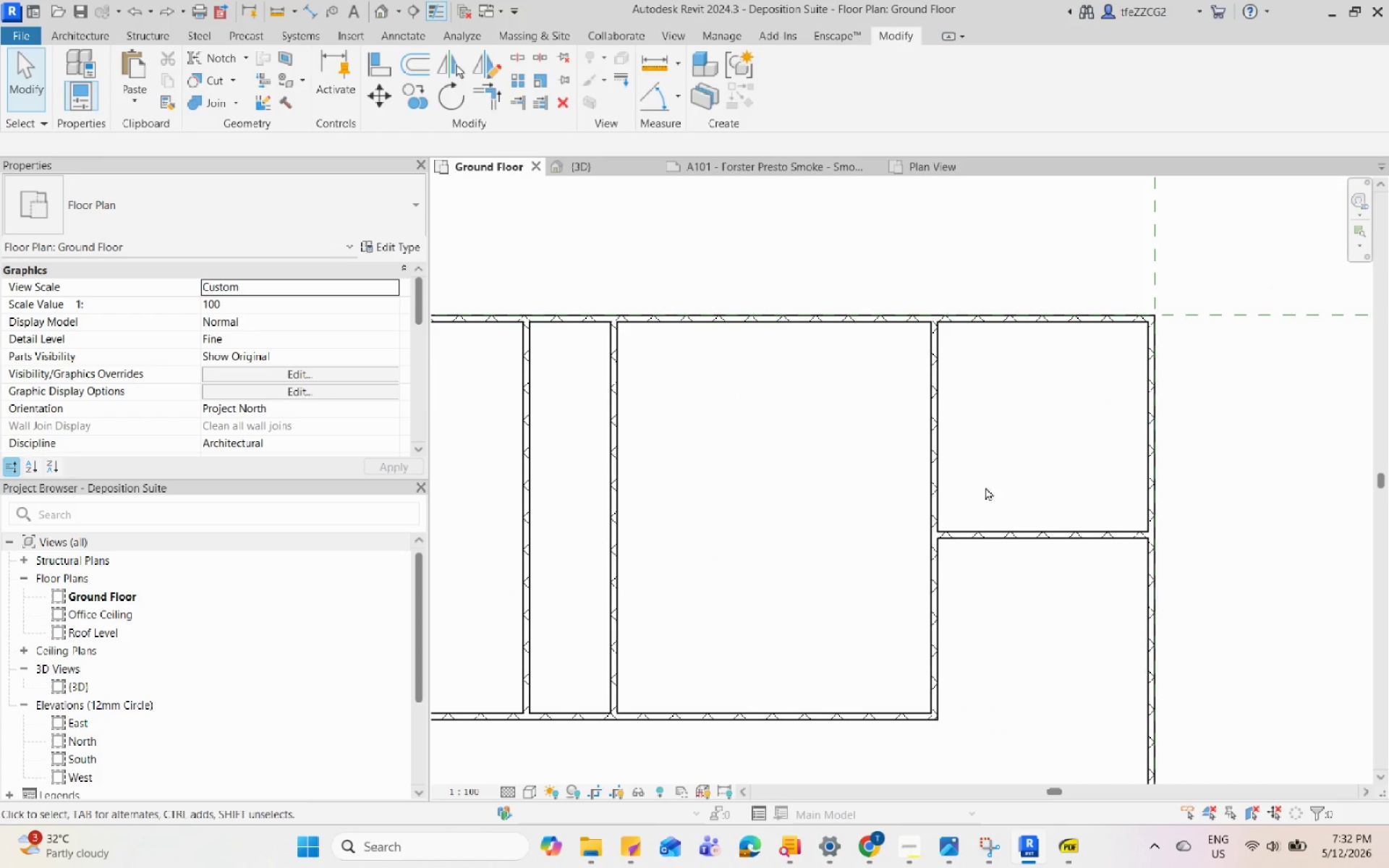 
scroll: coordinate [982, 557], scroll_direction: down, amount: 2.0
 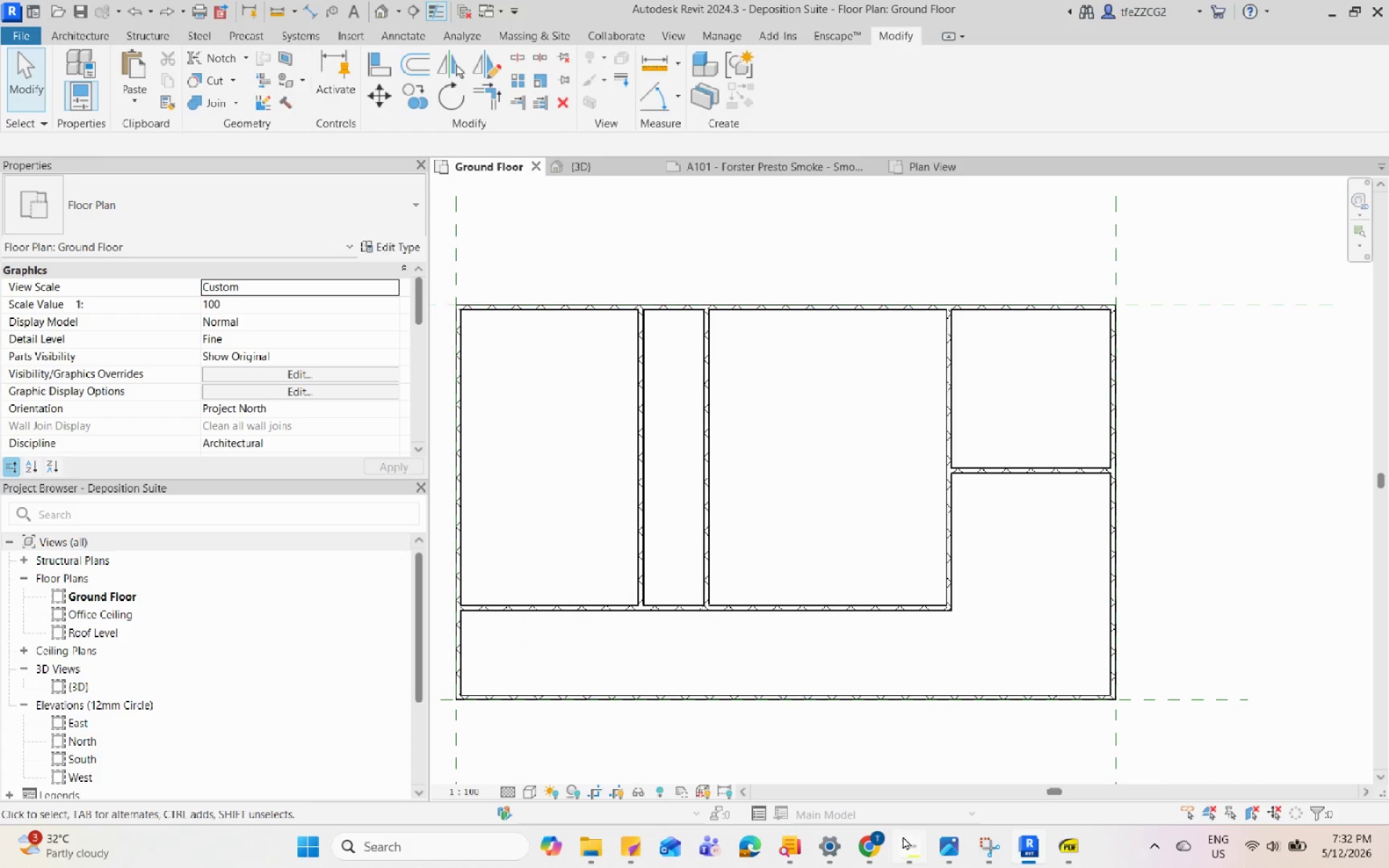 
left_click([881, 854])
 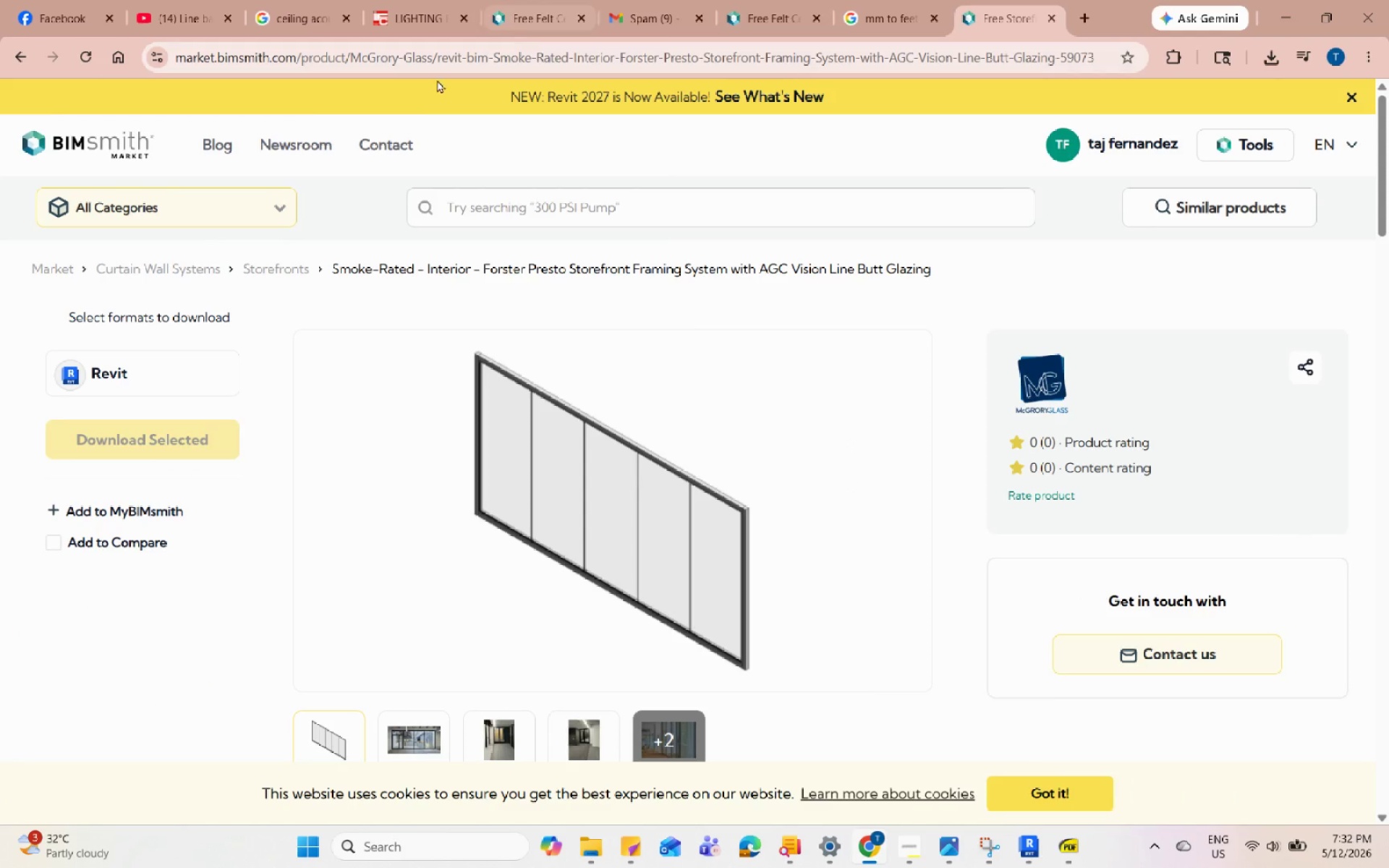 
scroll: coordinate [970, 98], scroll_direction: up, amount: 4.0
 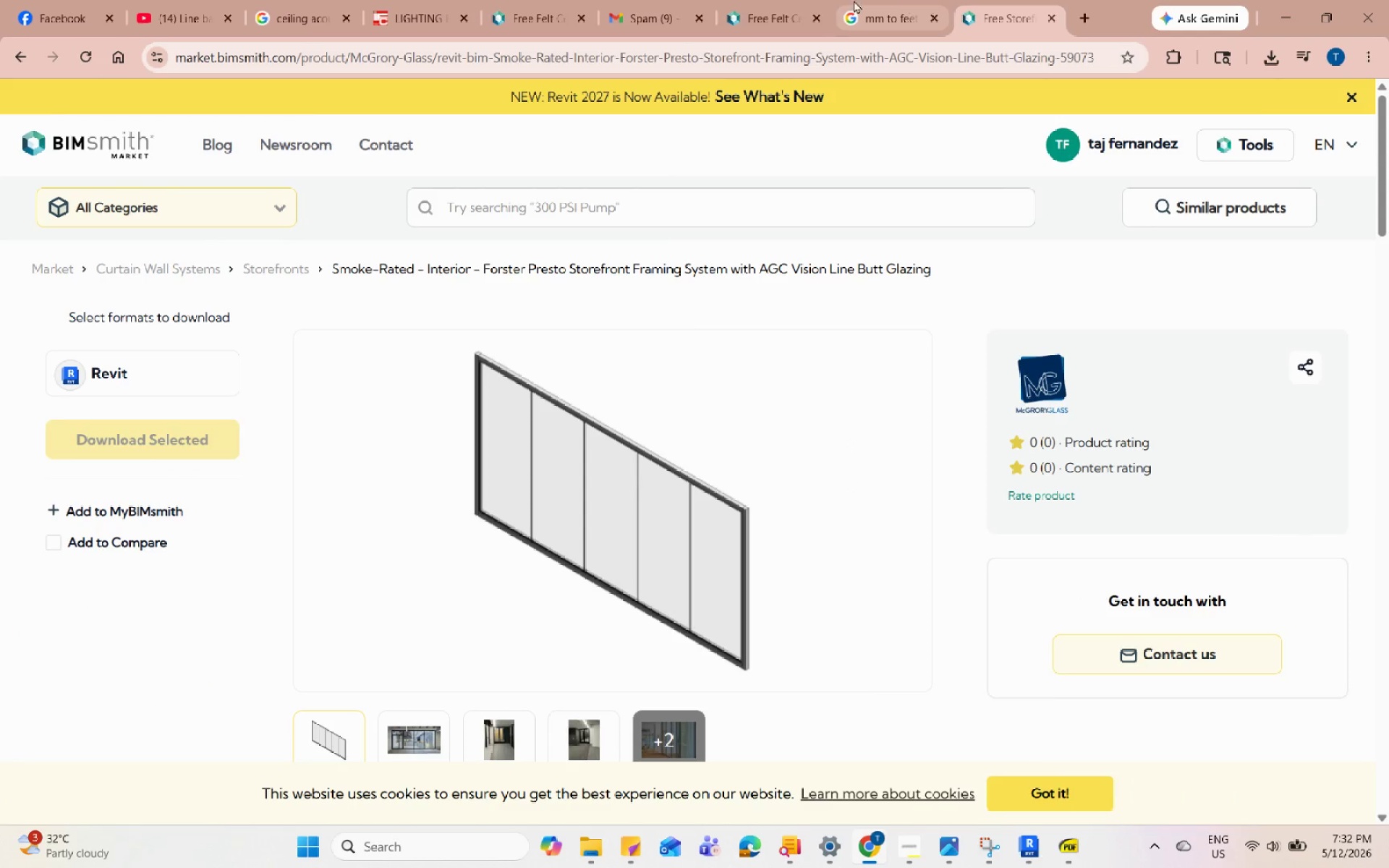 
left_click([740, 0])
 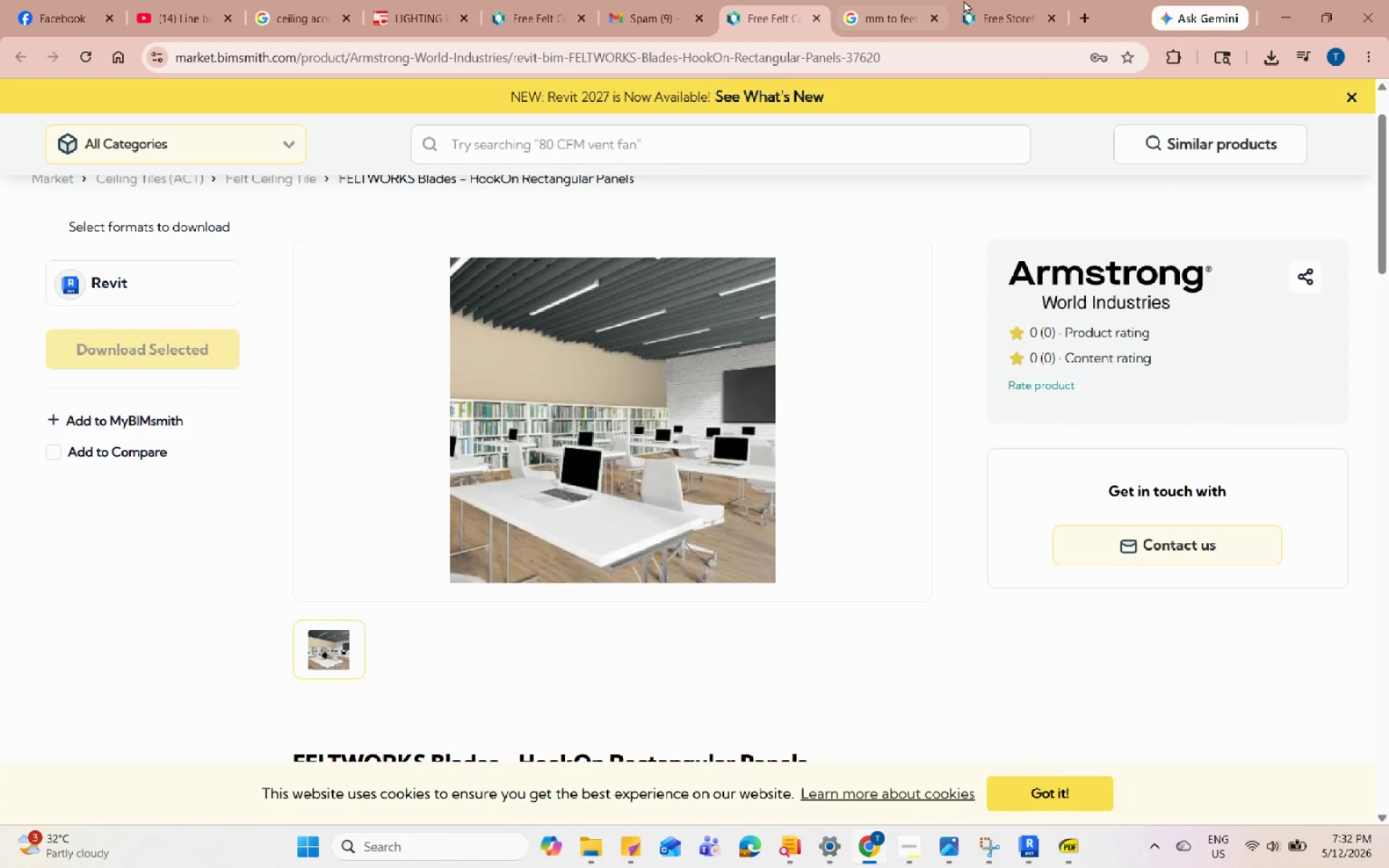 
left_click([985, 0])
 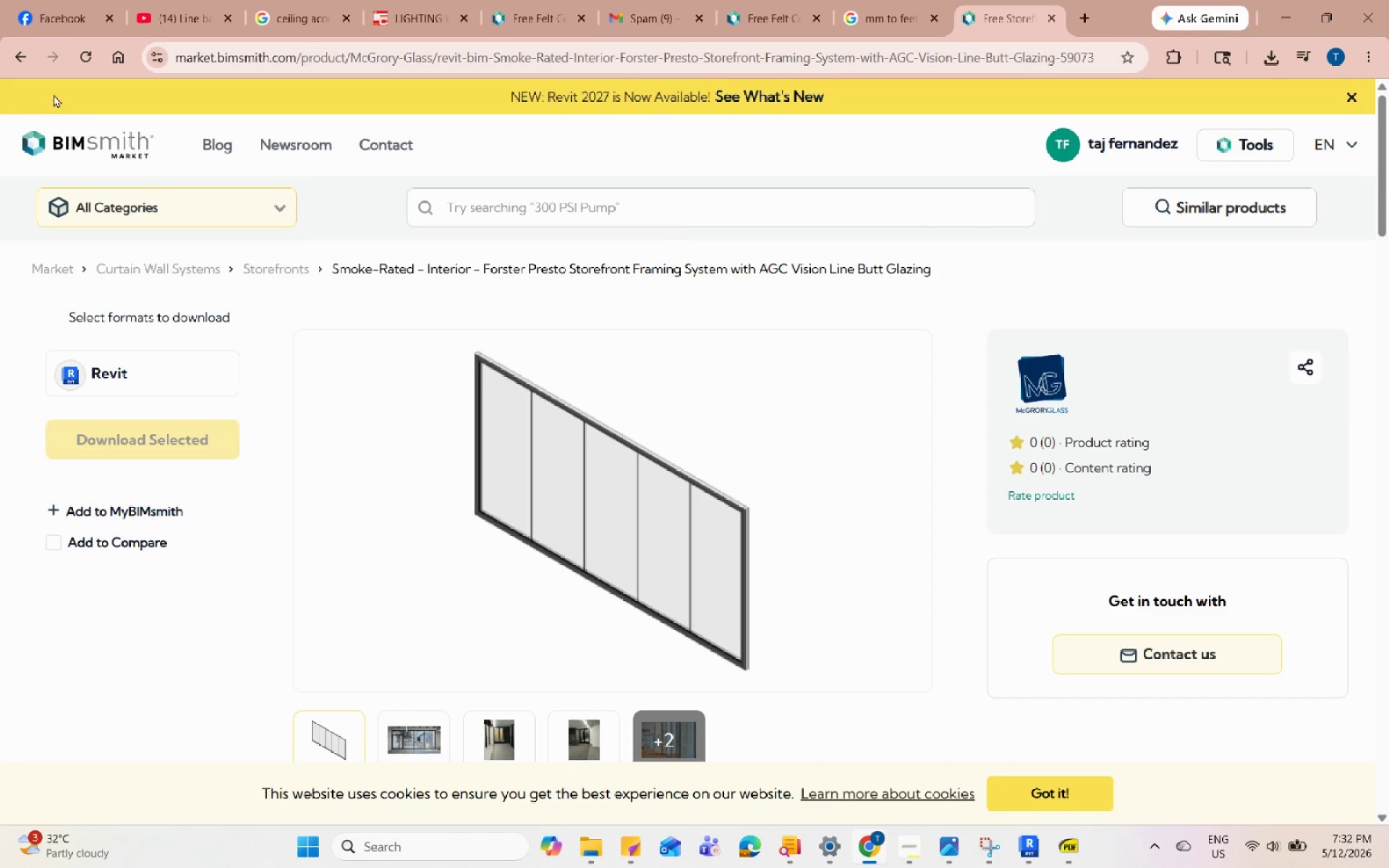 
left_click([19, 53])
 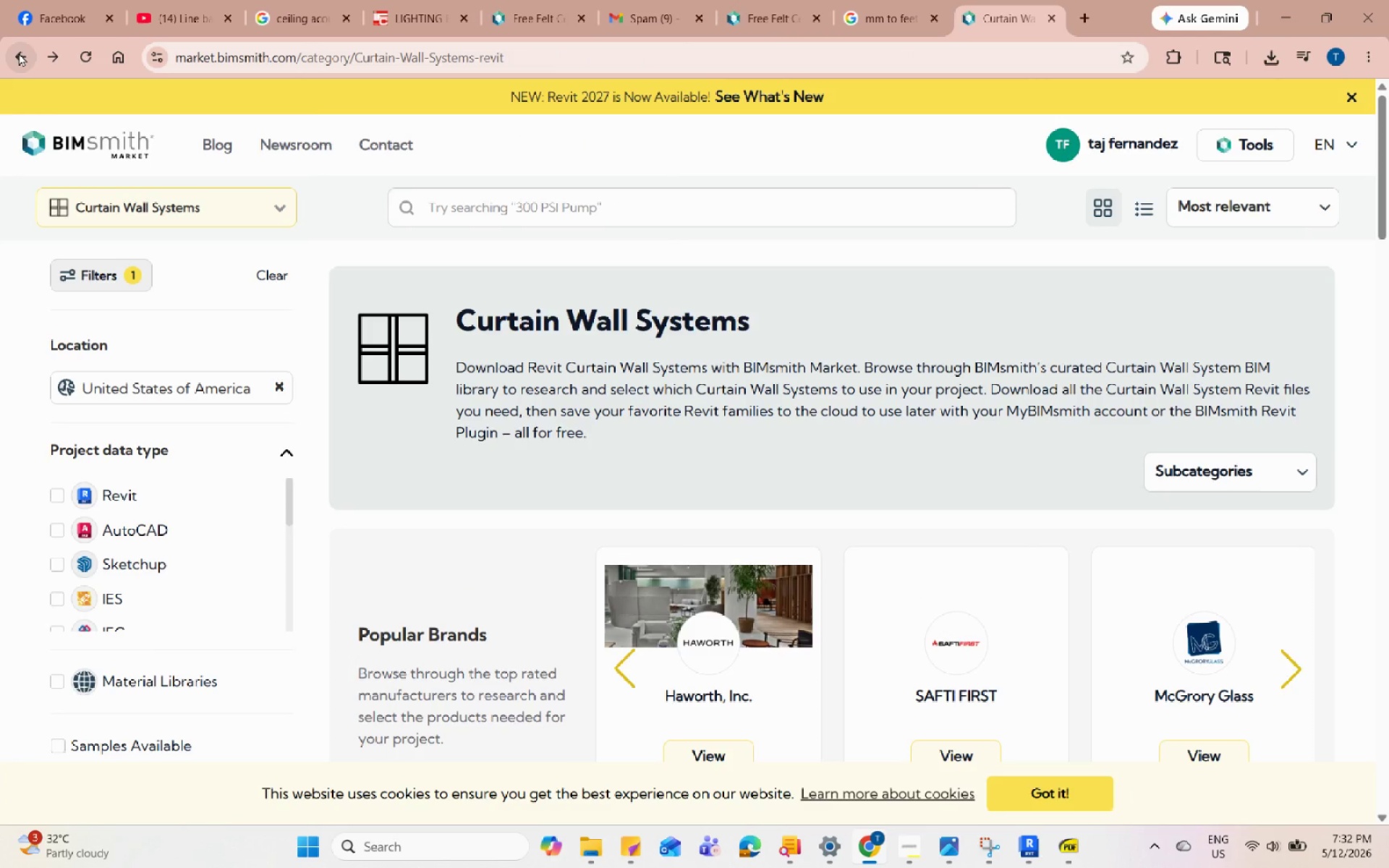 
scroll: coordinate [388, 368], scroll_direction: down, amount: 6.0
 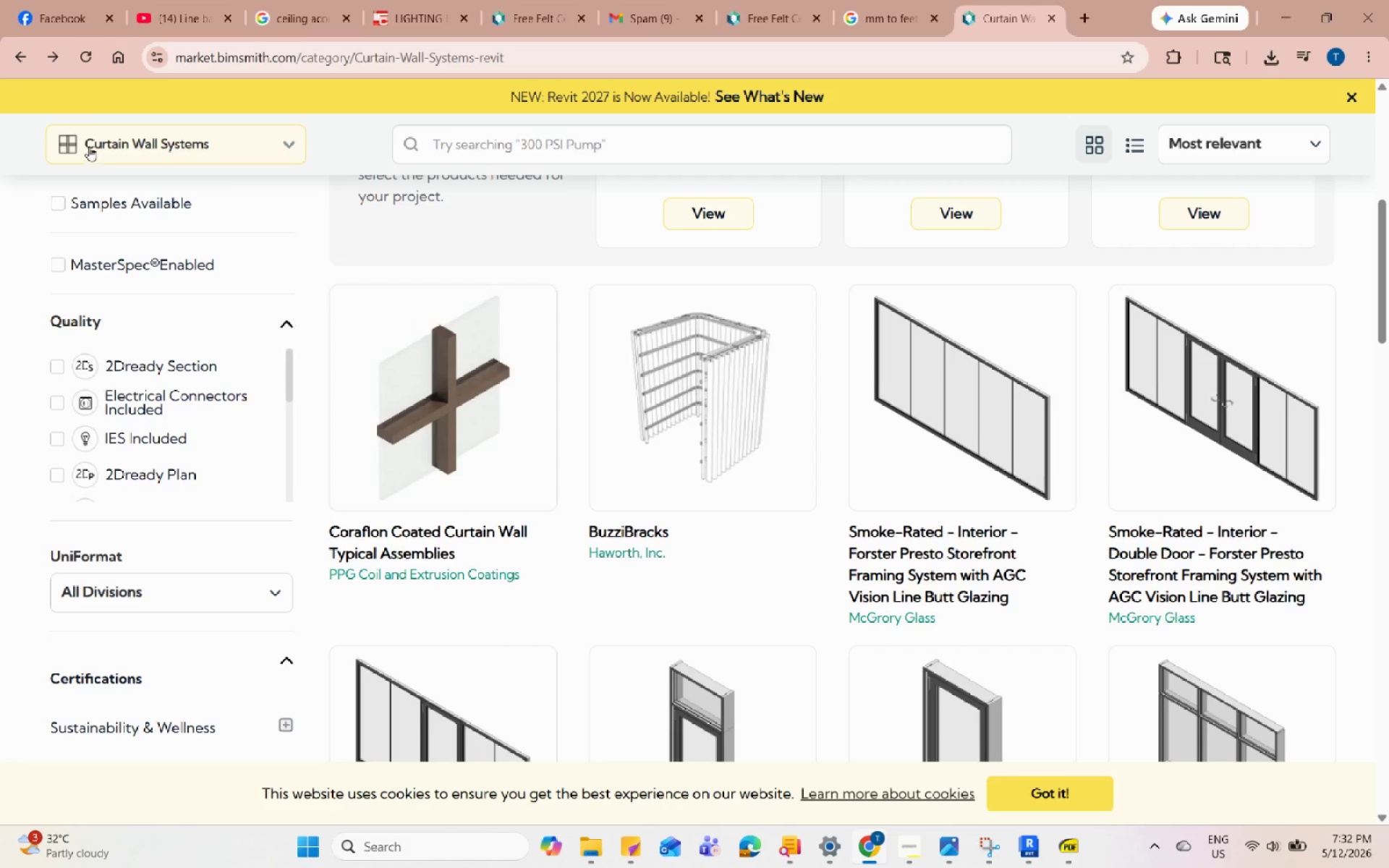 
wait(6.48)
 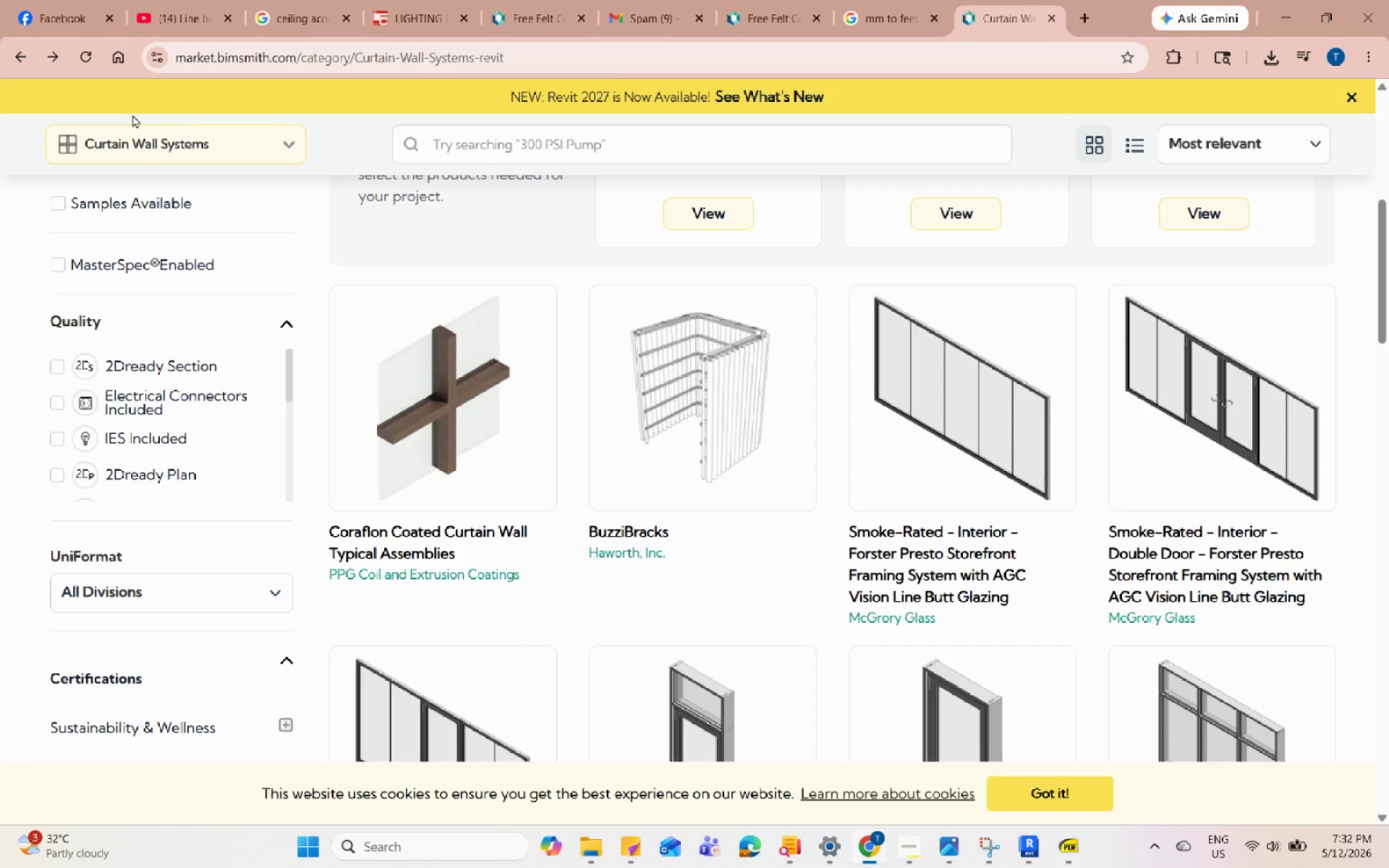 
scroll: coordinate [543, 478], scroll_direction: down, amount: 11.0
 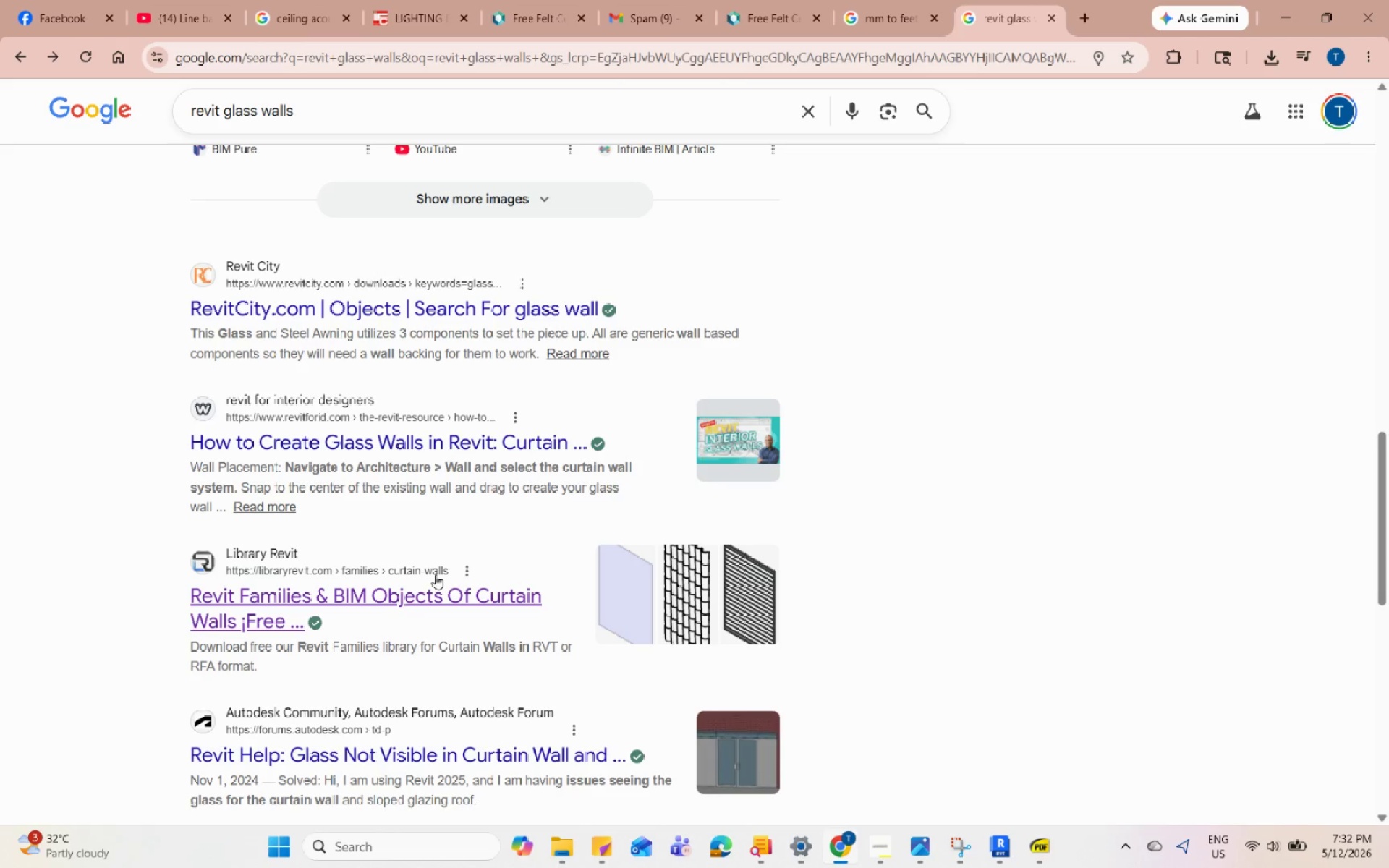 
left_click([434, 585])
 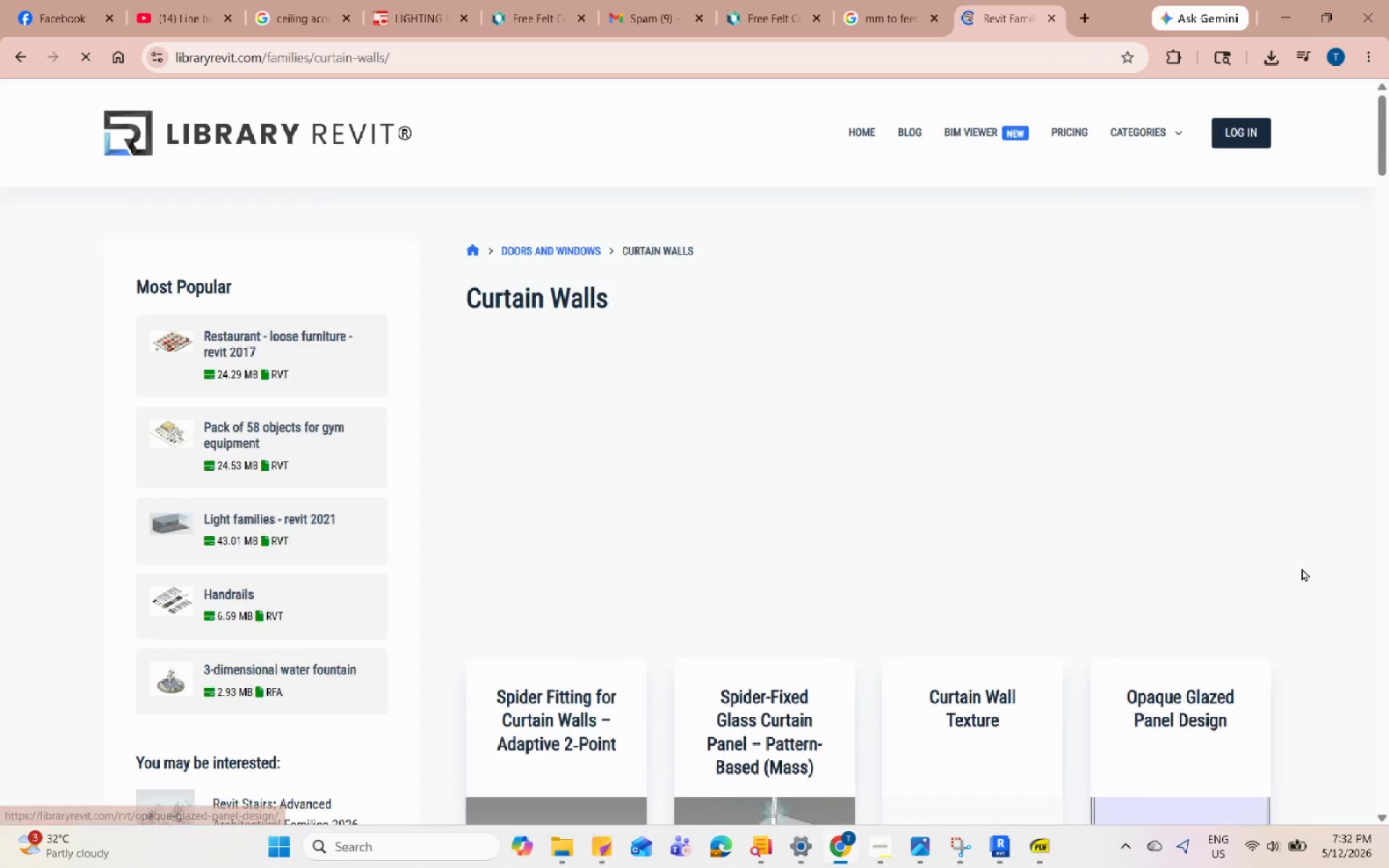 
scroll: coordinate [1268, 600], scroll_direction: down, amount: 19.0
 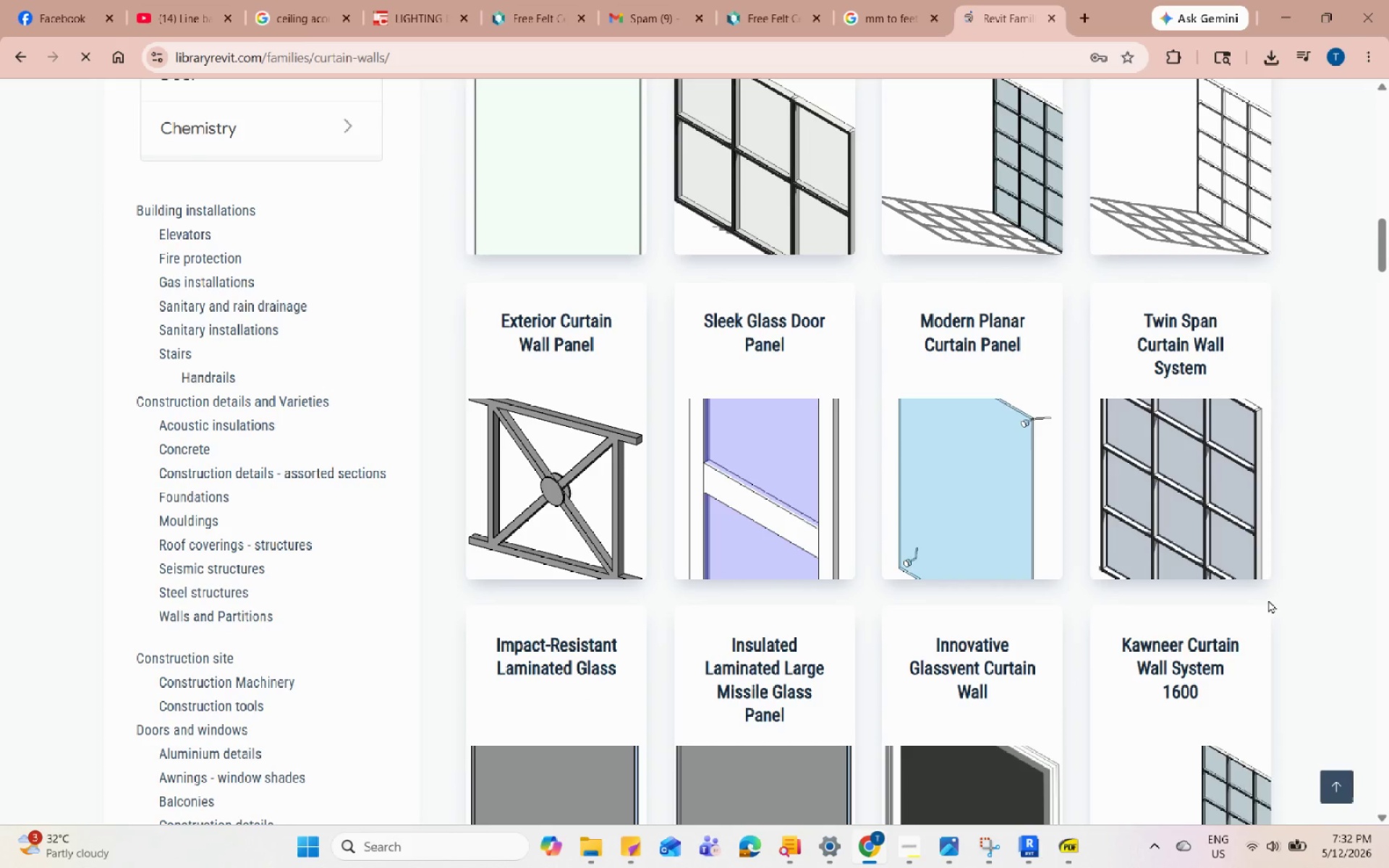 
scroll: coordinate [1013, 563], scroll_direction: down, amount: 9.0
 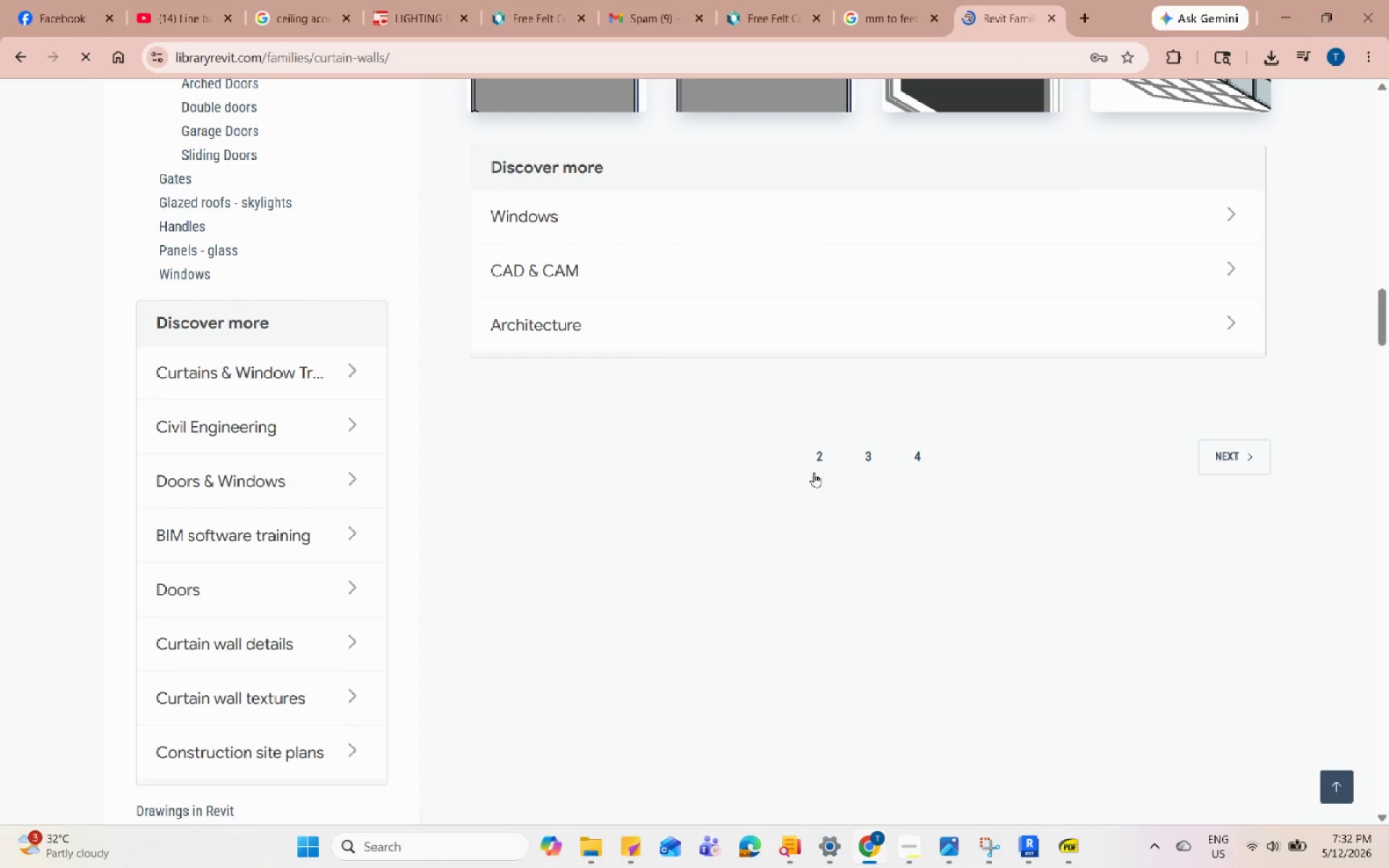 
left_click([812, 461])
 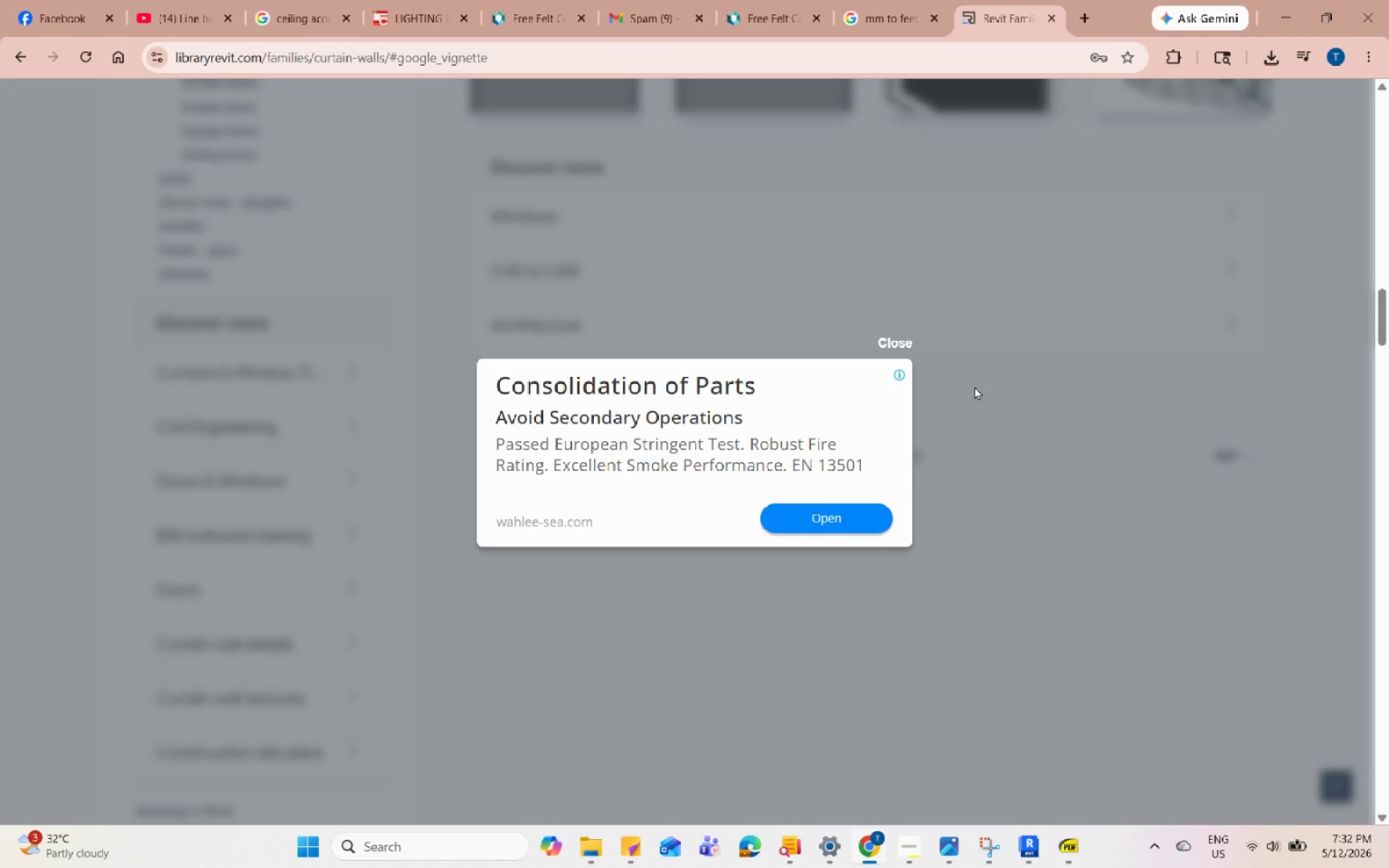 
left_click([901, 339])
 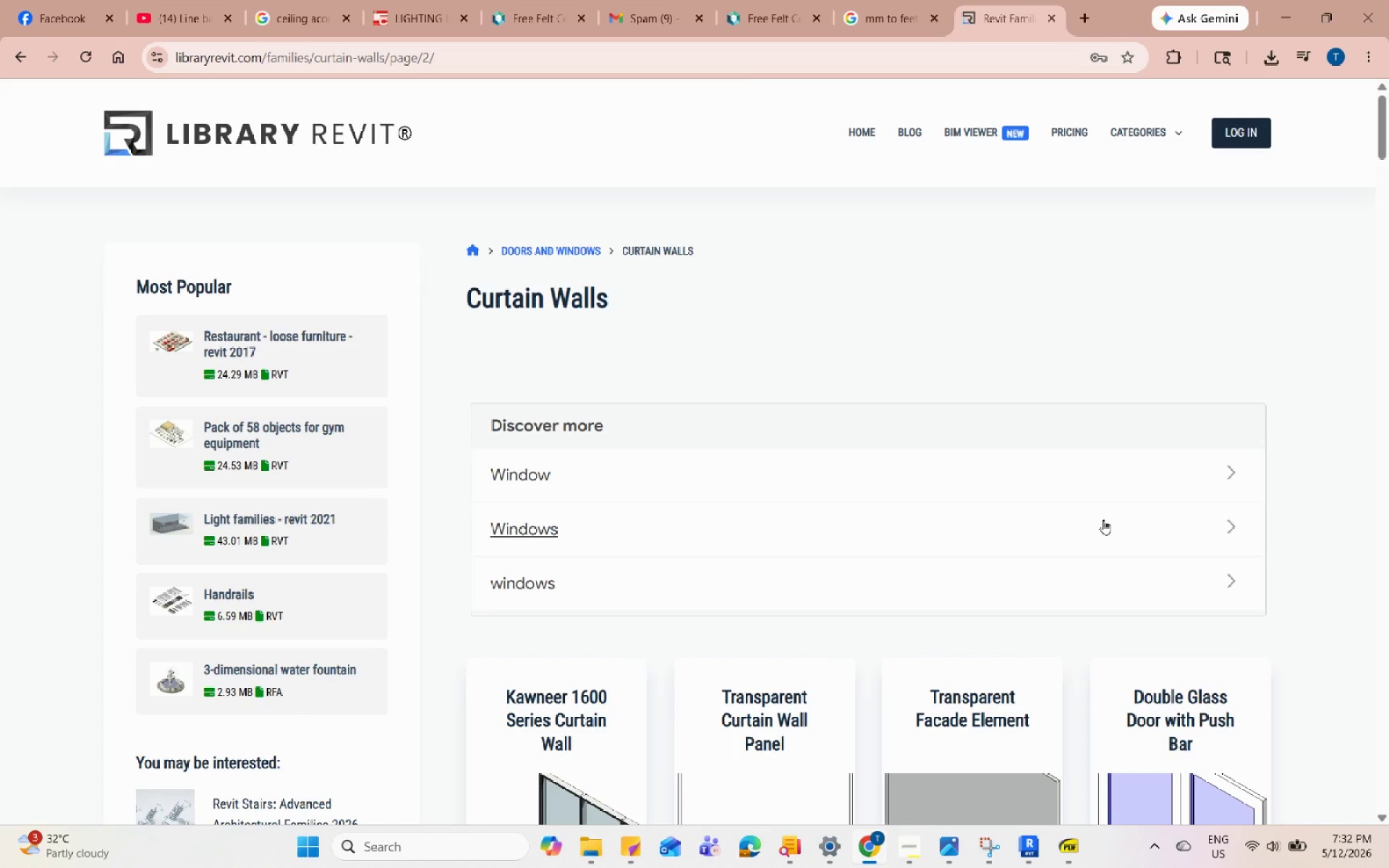 
scroll: coordinate [1105, 530], scroll_direction: down, amount: 7.0
 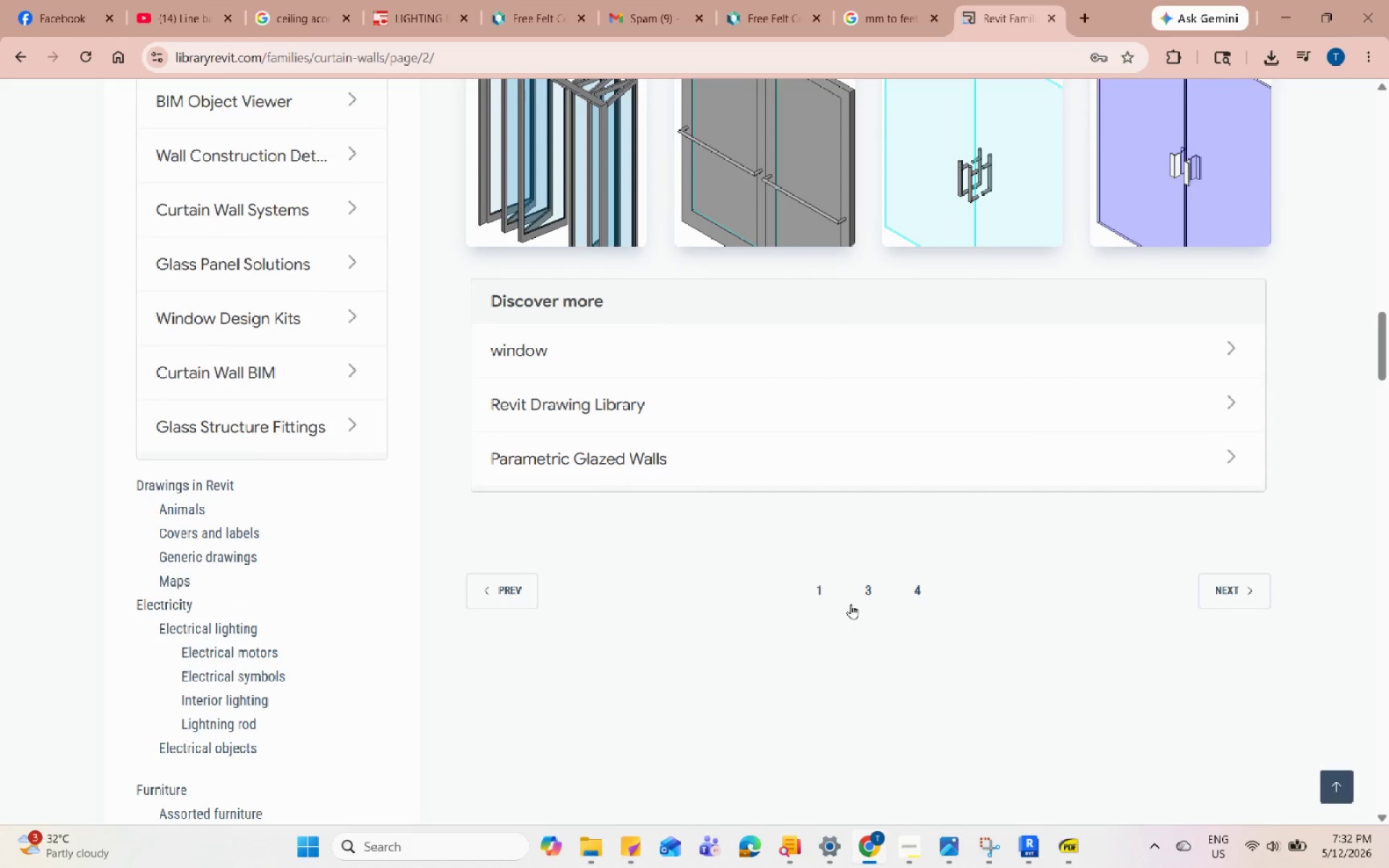 
left_click([867, 588])
 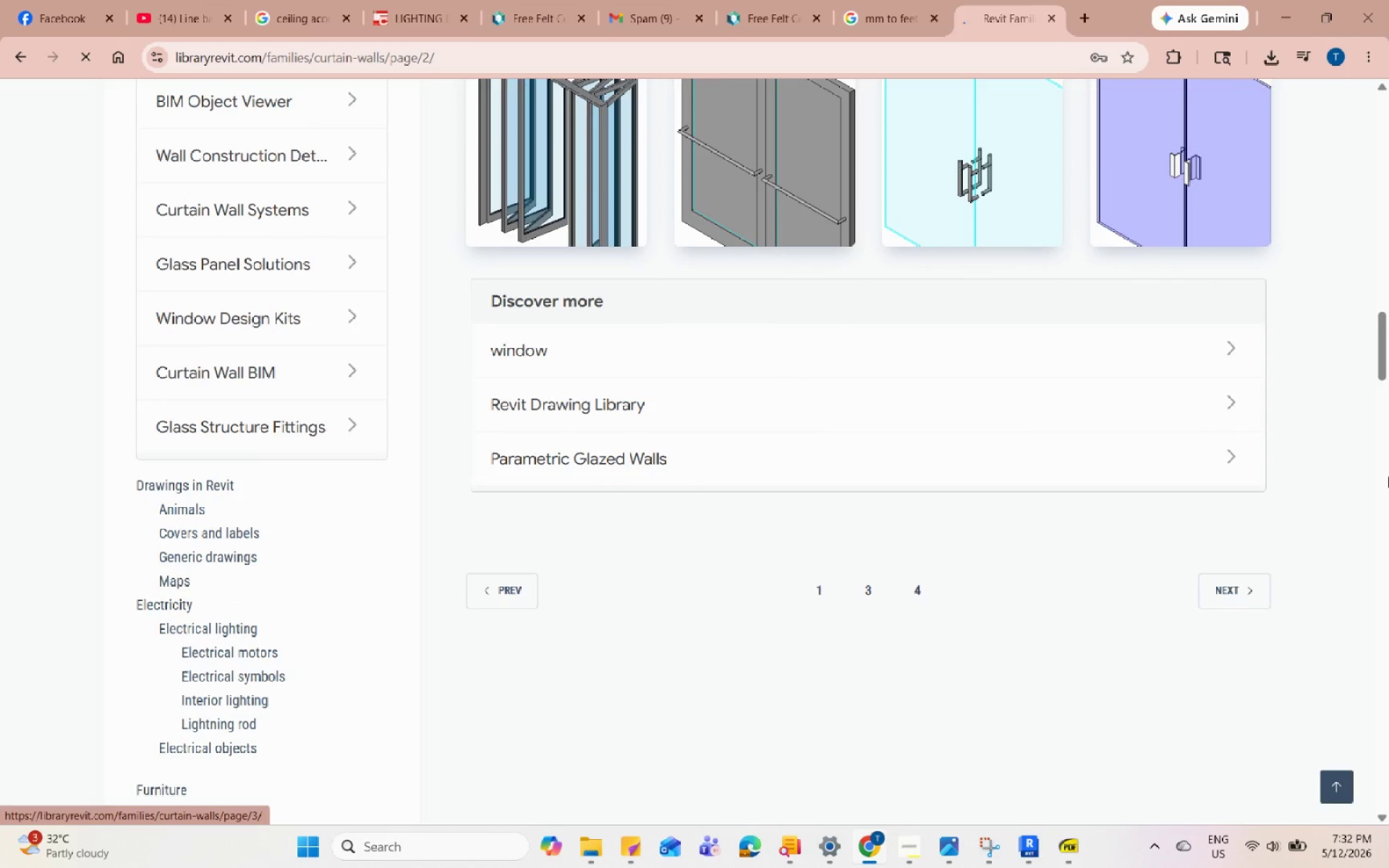 
scroll: coordinate [1260, 533], scroll_direction: down, amount: 11.0
 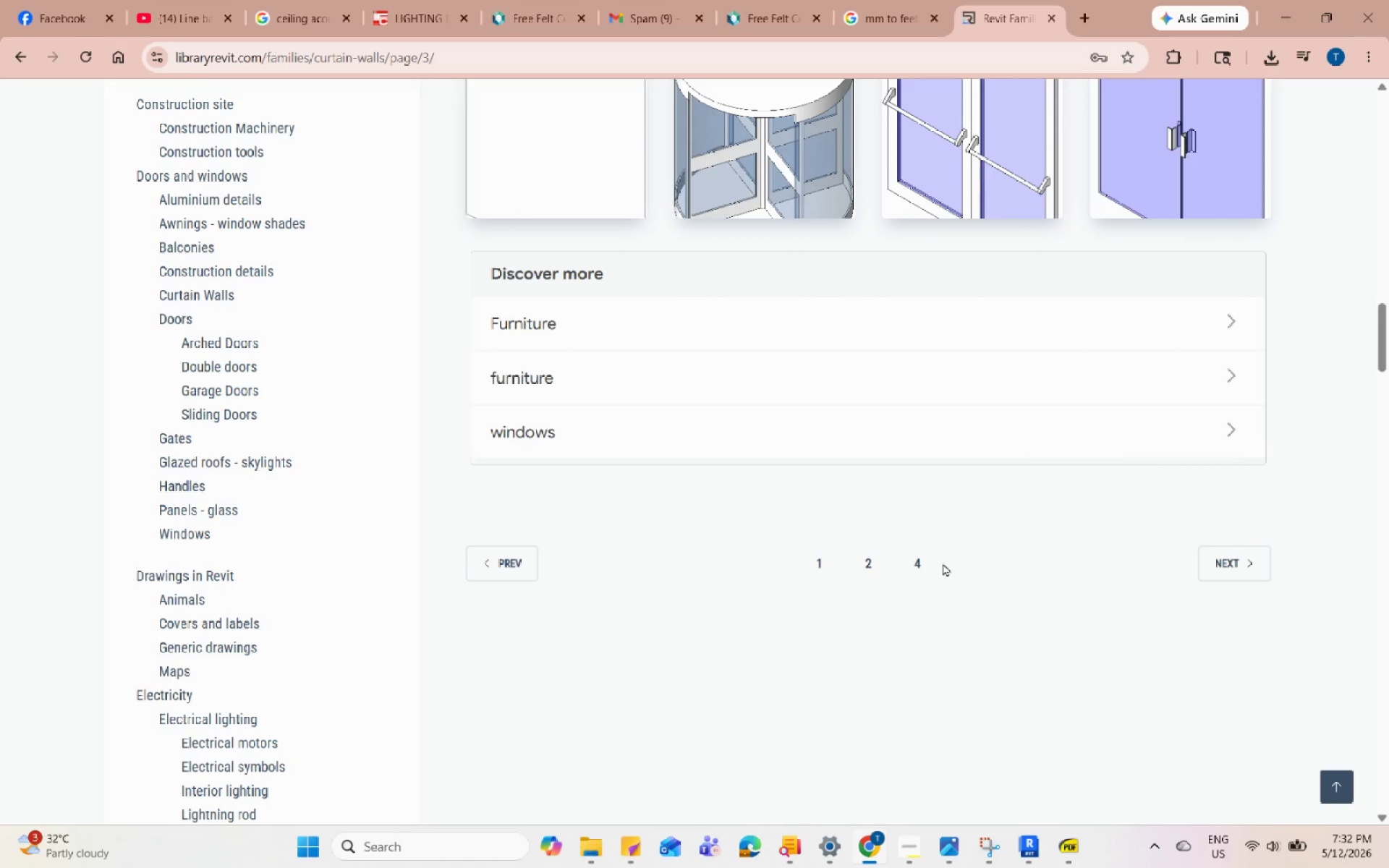 
left_click([922, 553])
 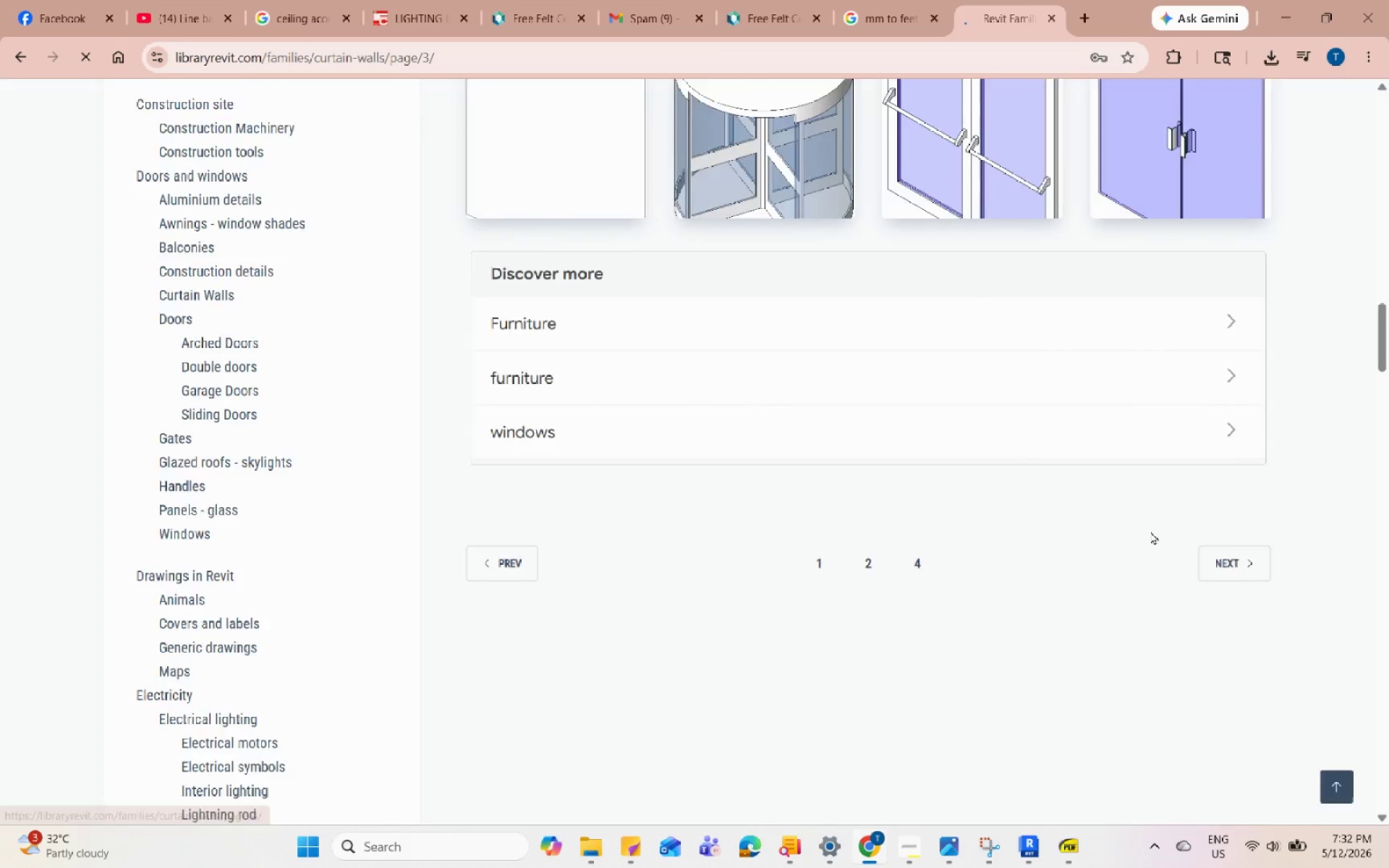 
scroll: coordinate [1158, 540], scroll_direction: down, amount: 21.0
 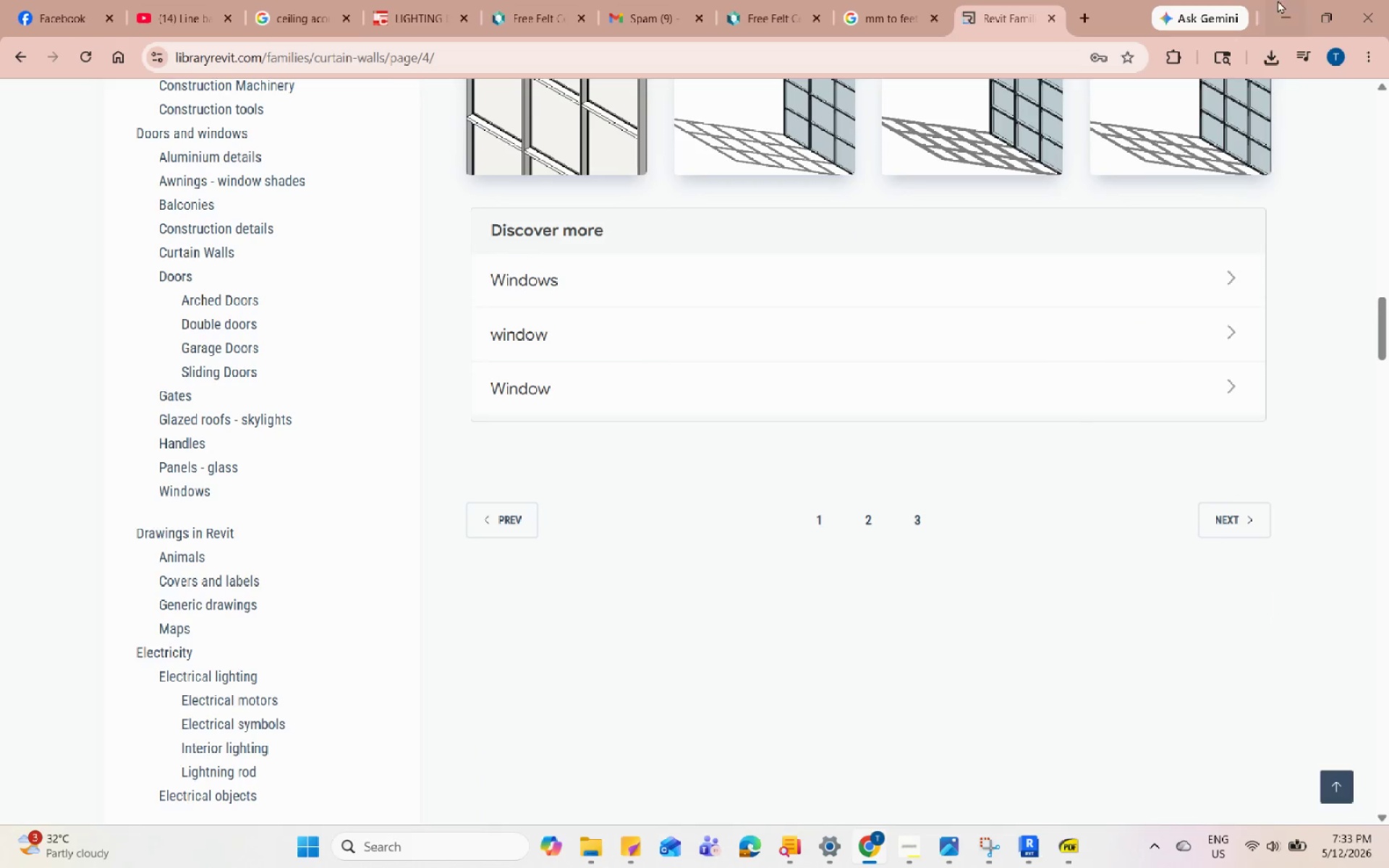 
left_click([1295, 14])
 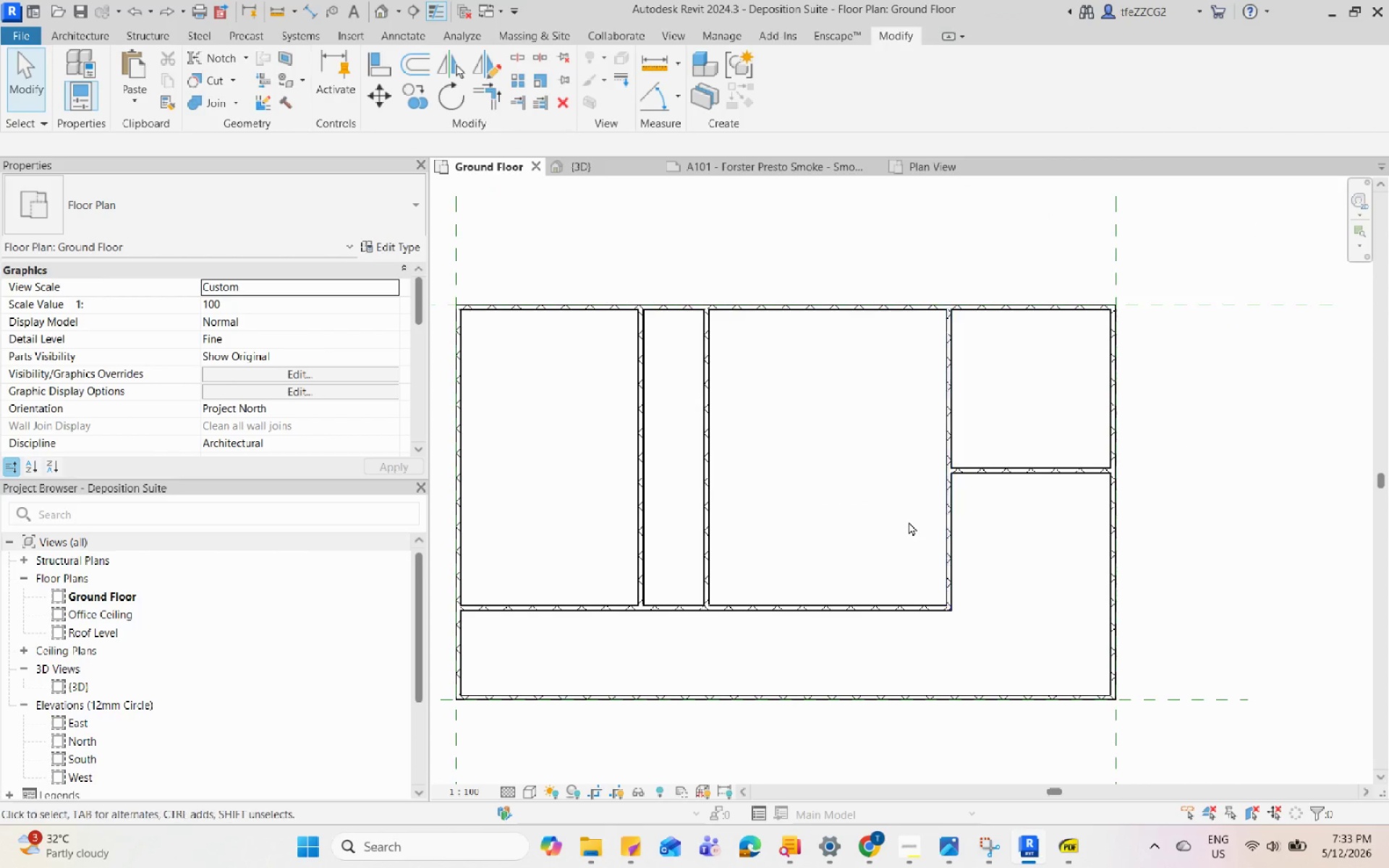 
scroll: coordinate [925, 472], scroll_direction: up, amount: 1.0
 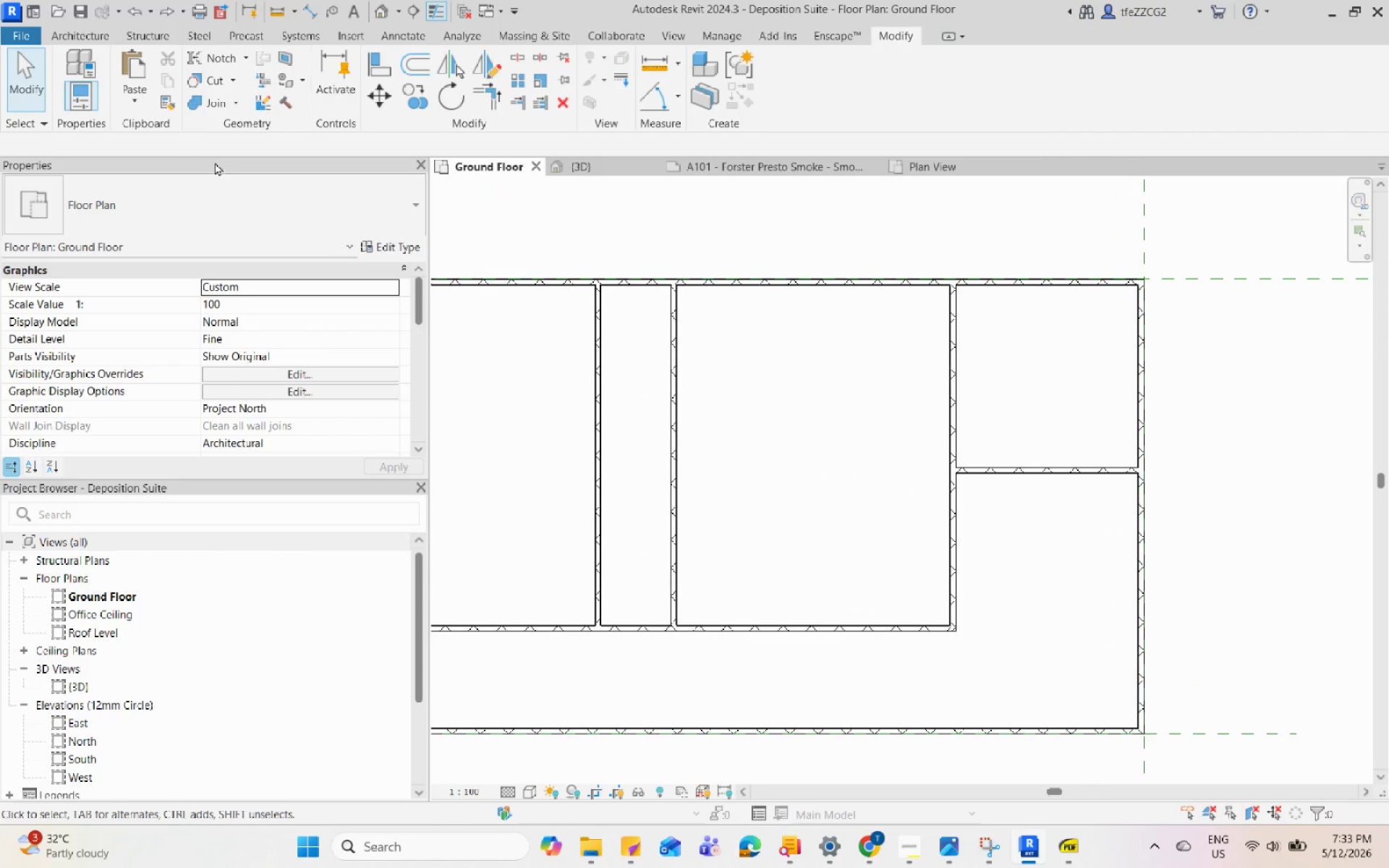 
left_click([89, 38])
 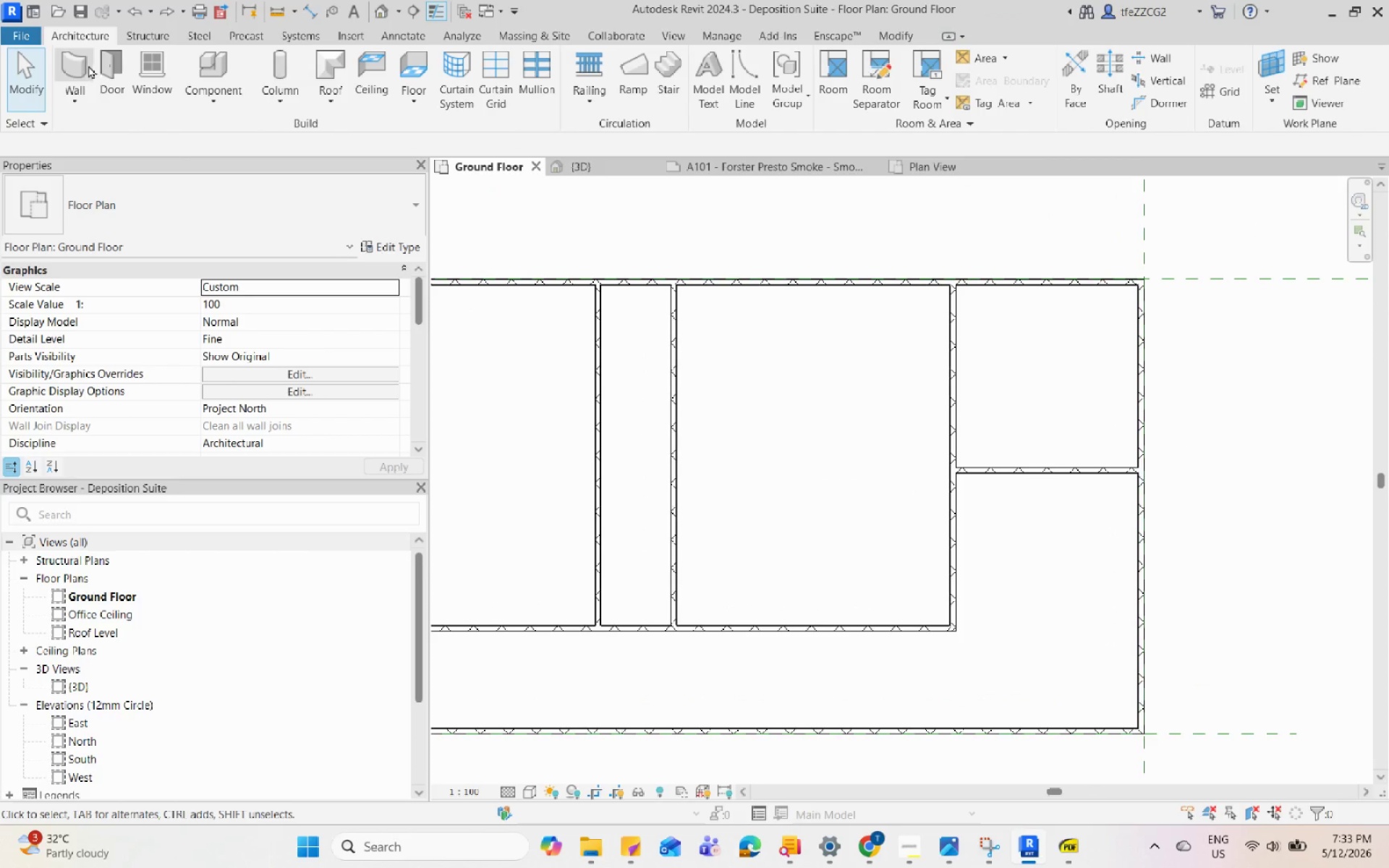 
left_click([83, 65])
 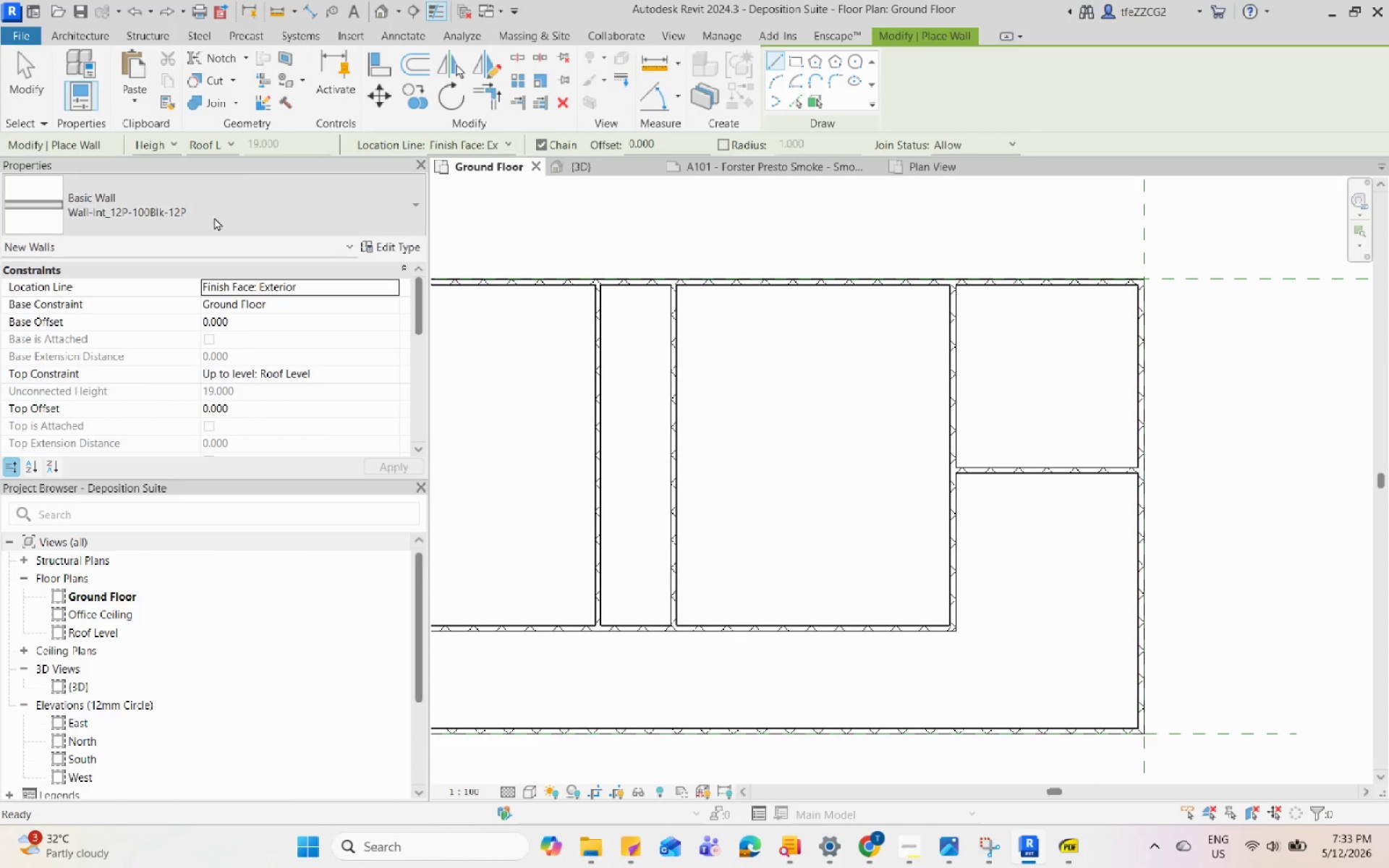 
left_click([268, 213])
 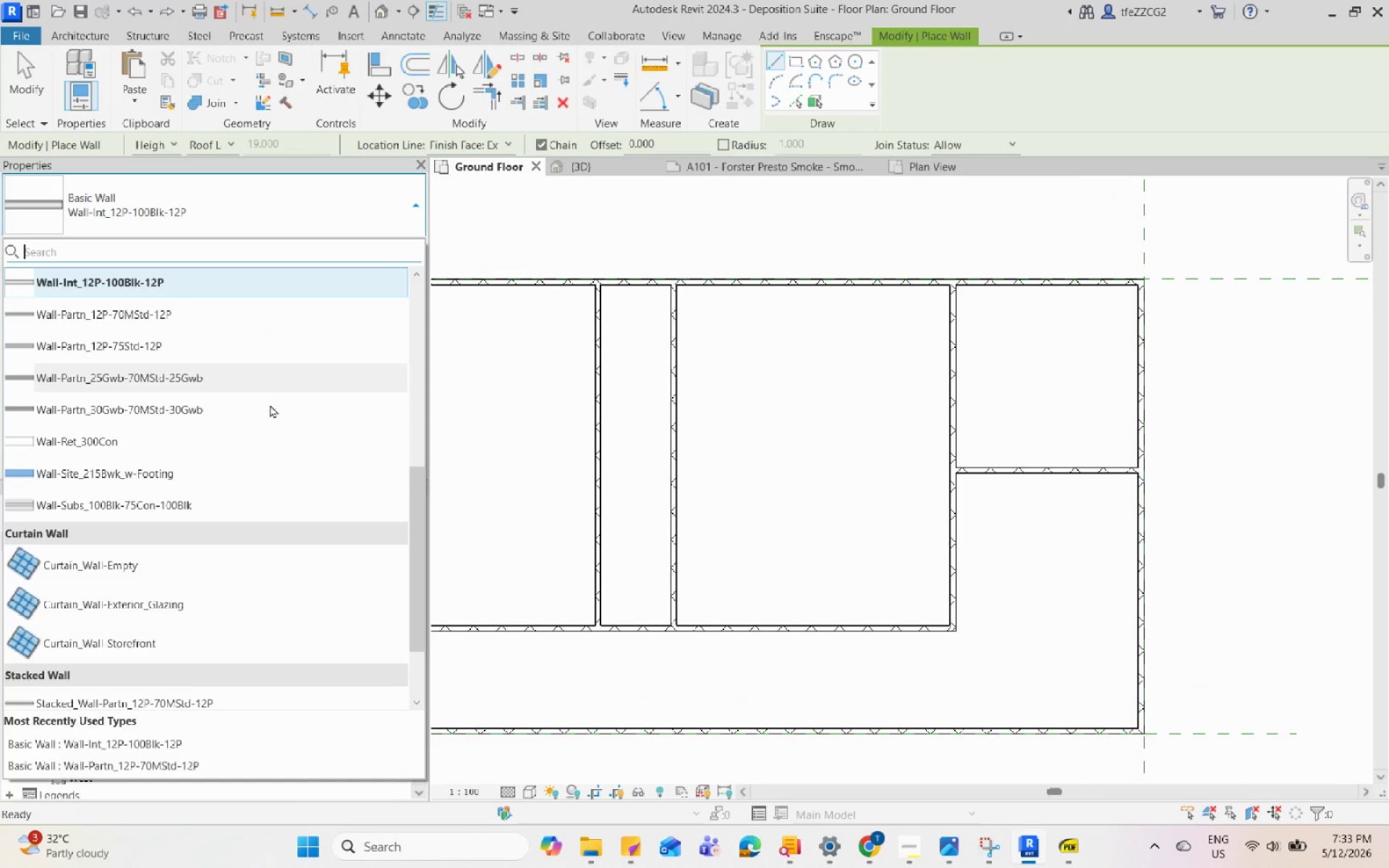 
scroll: coordinate [269, 466], scroll_direction: down, amount: 10.0
 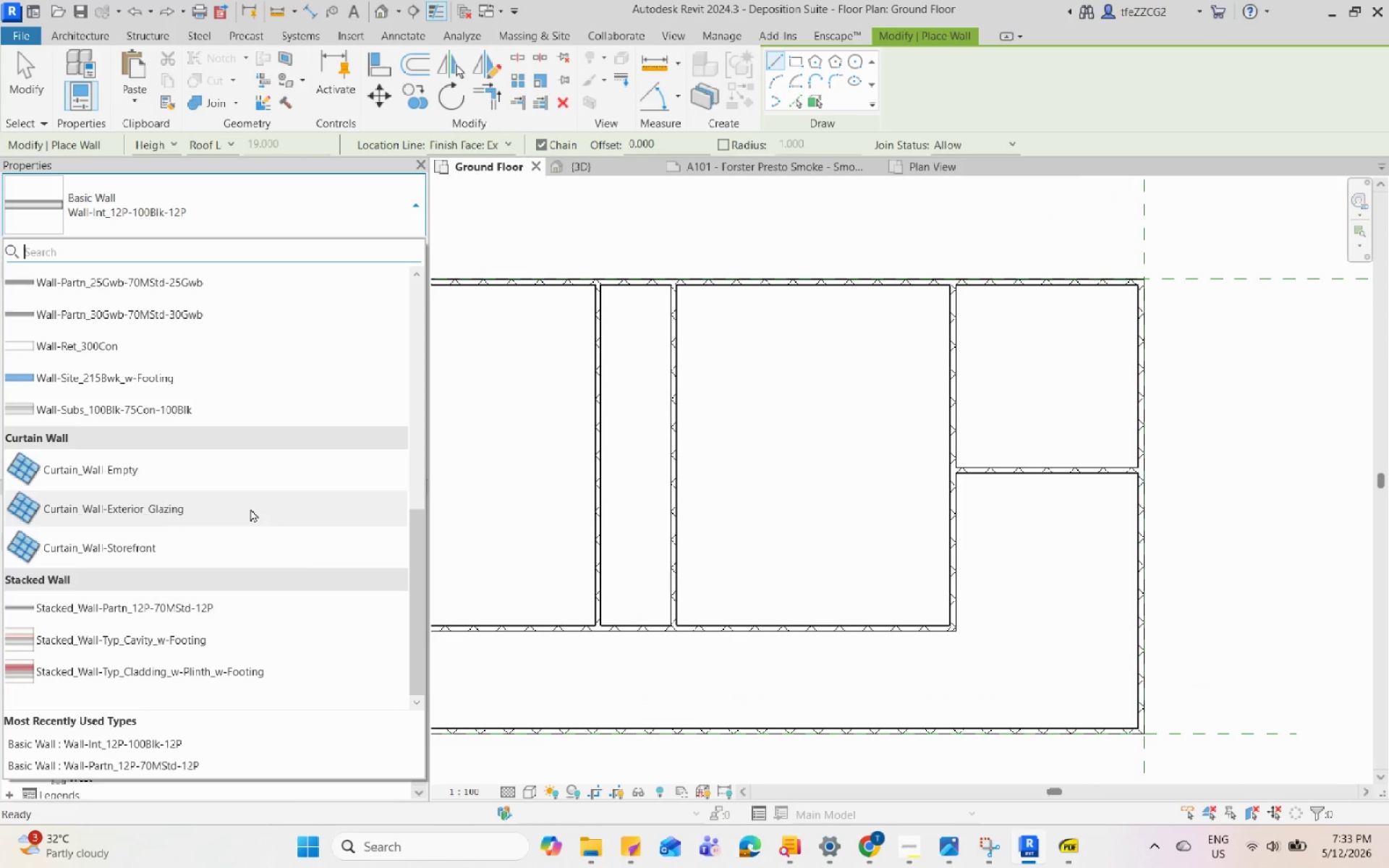 
left_click([250, 509])
 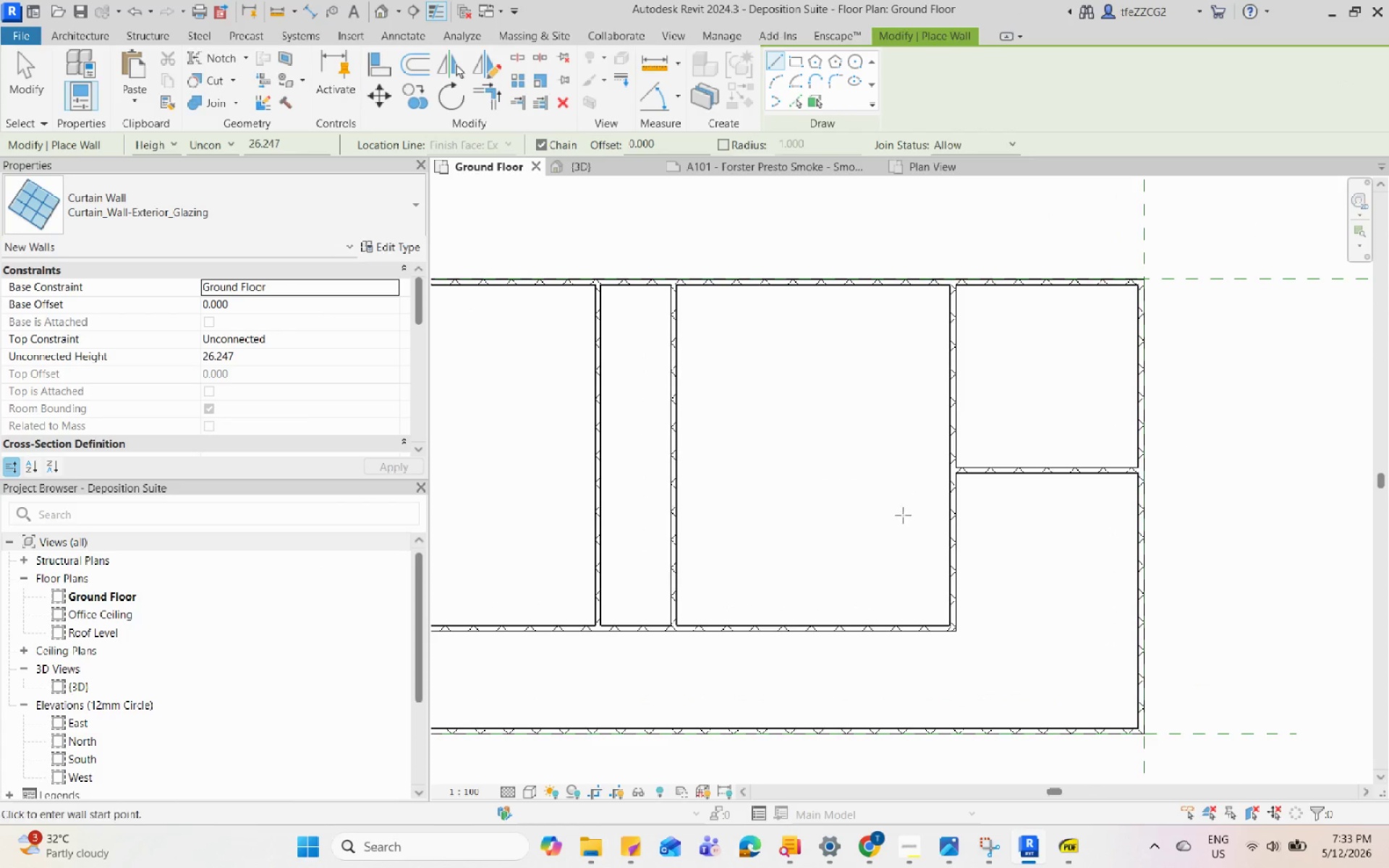 
scroll: coordinate [994, 422], scroll_direction: up, amount: 13.0
 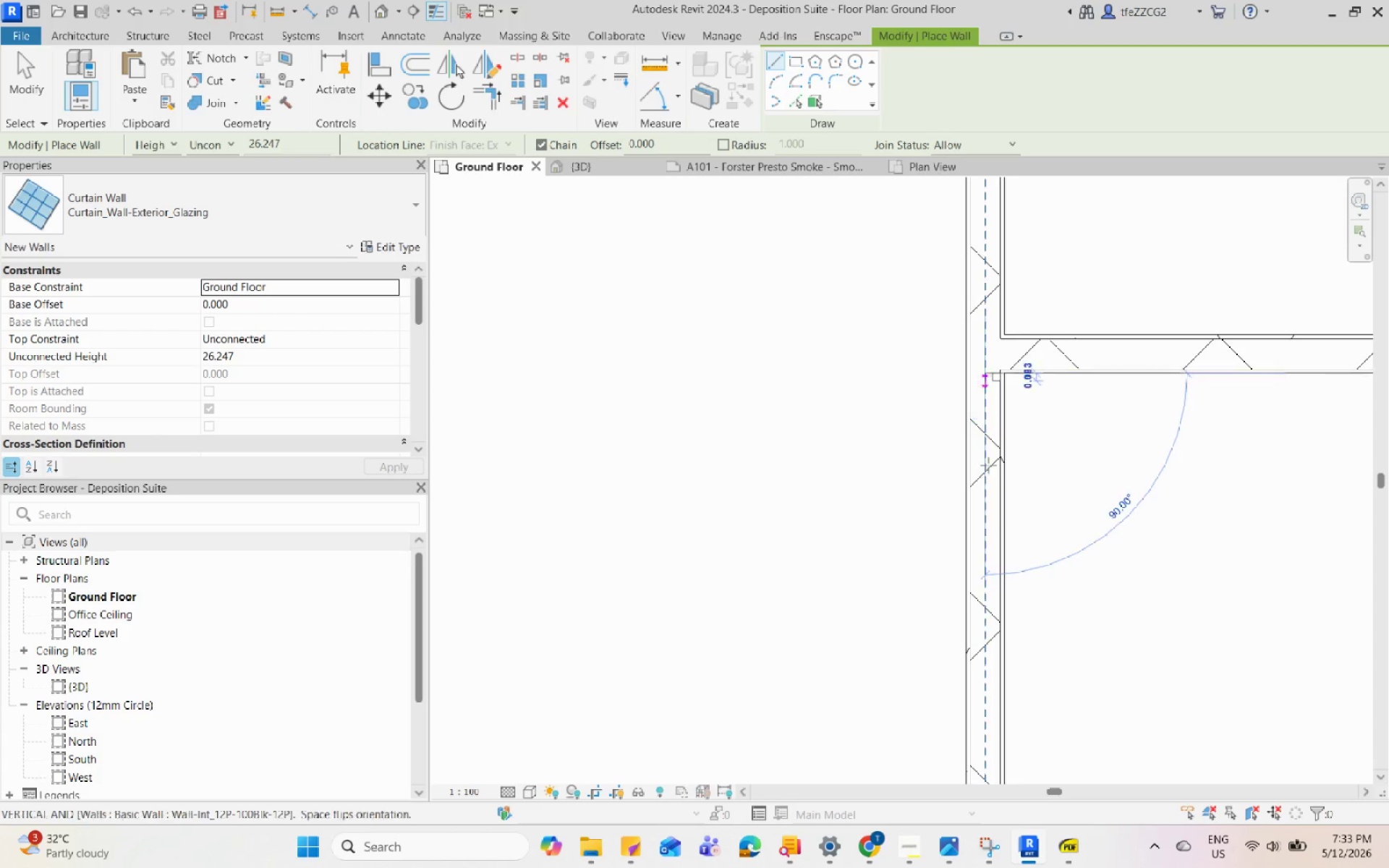 
scroll: coordinate [975, 539], scroll_direction: down, amount: 2.0
 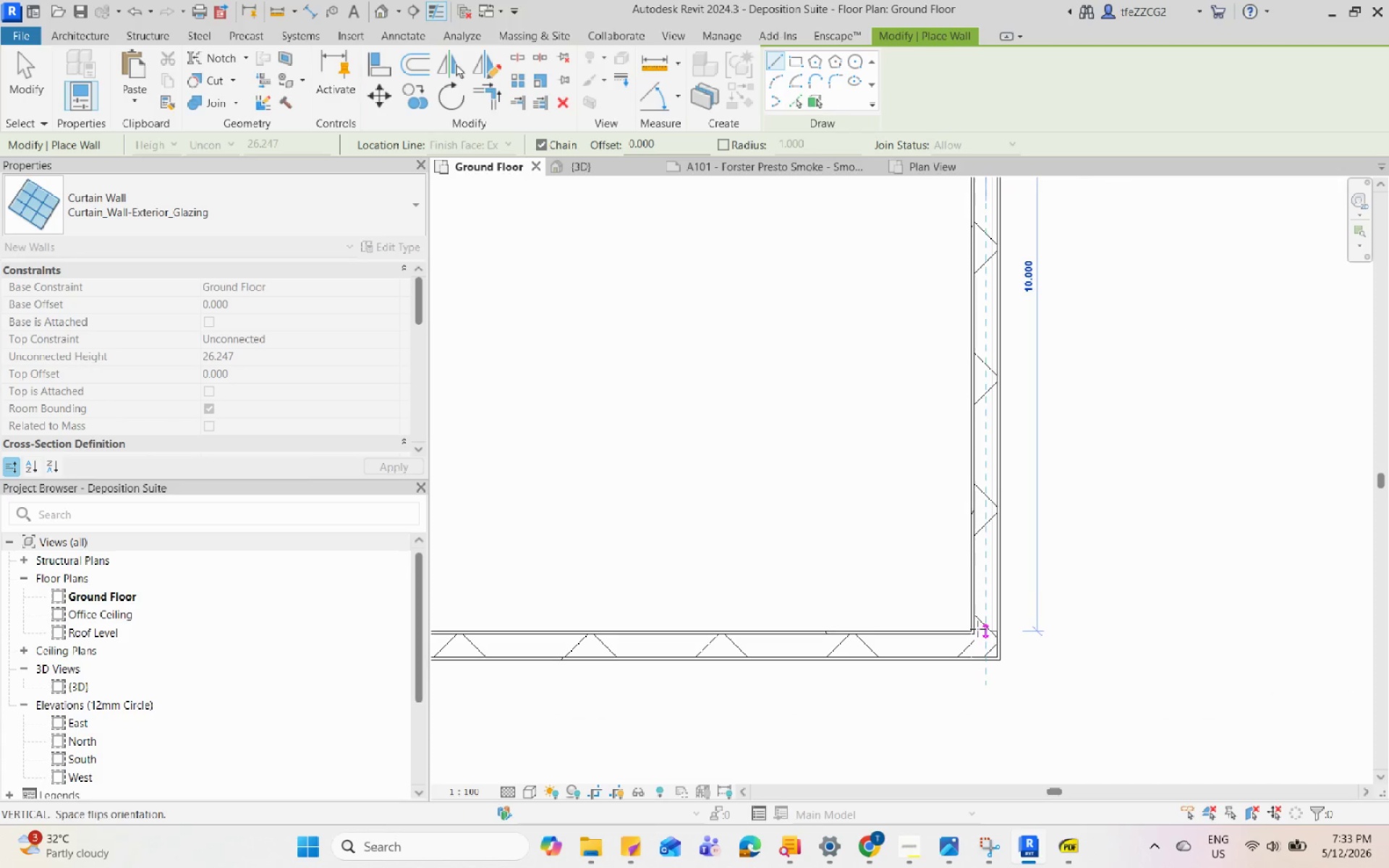 
left_click([979, 629])
 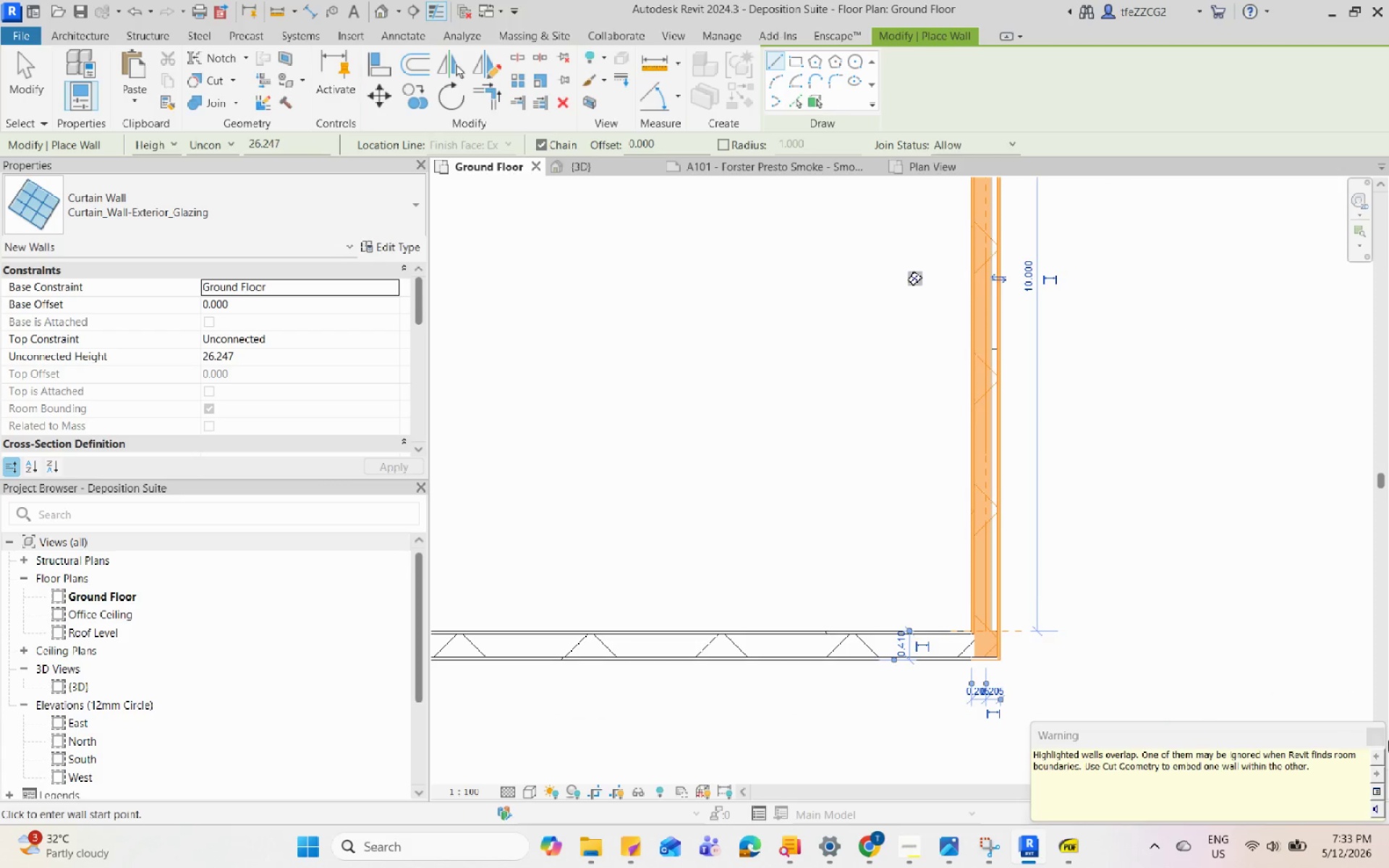 
left_click([1375, 736])
 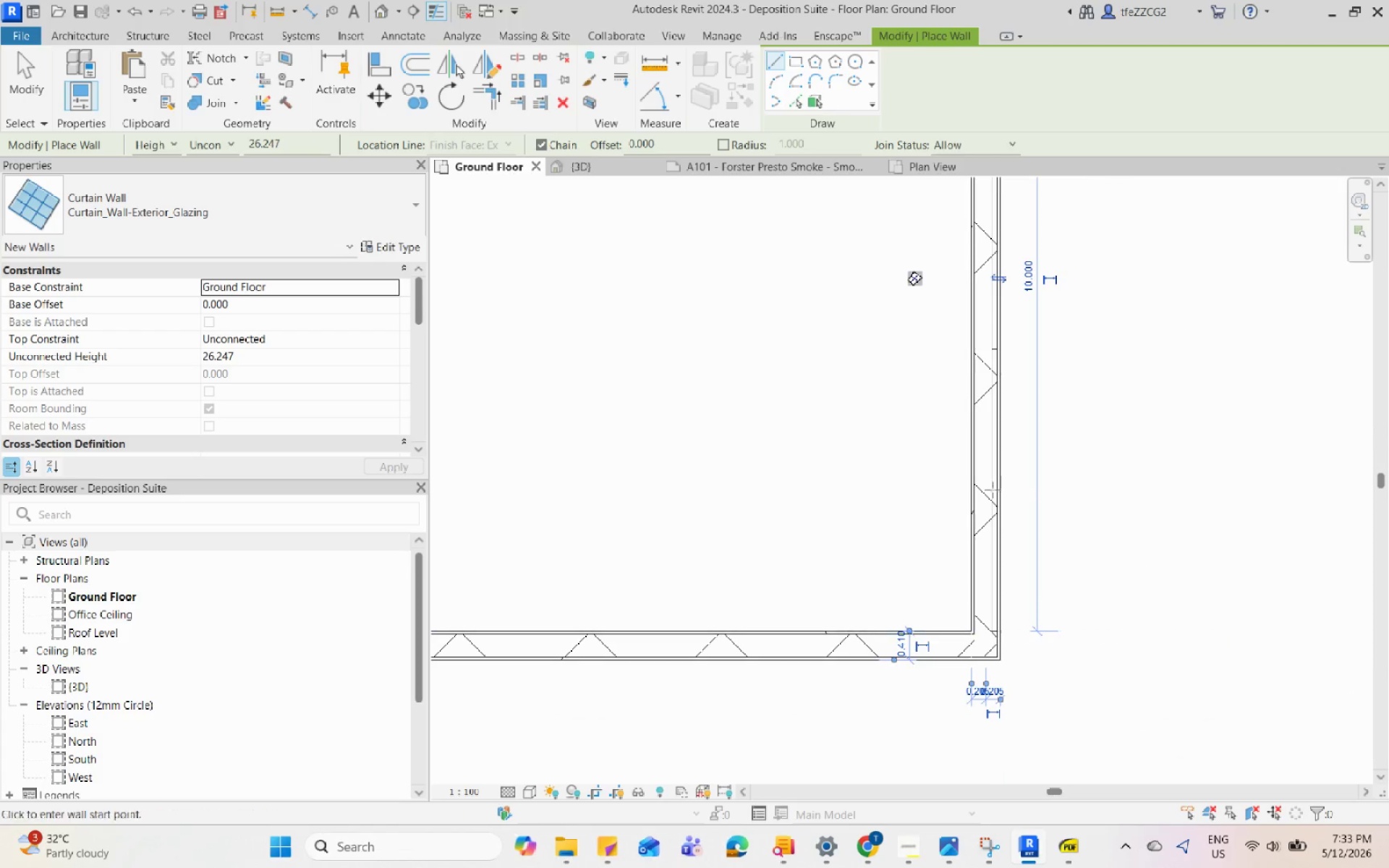 
key(Escape)
 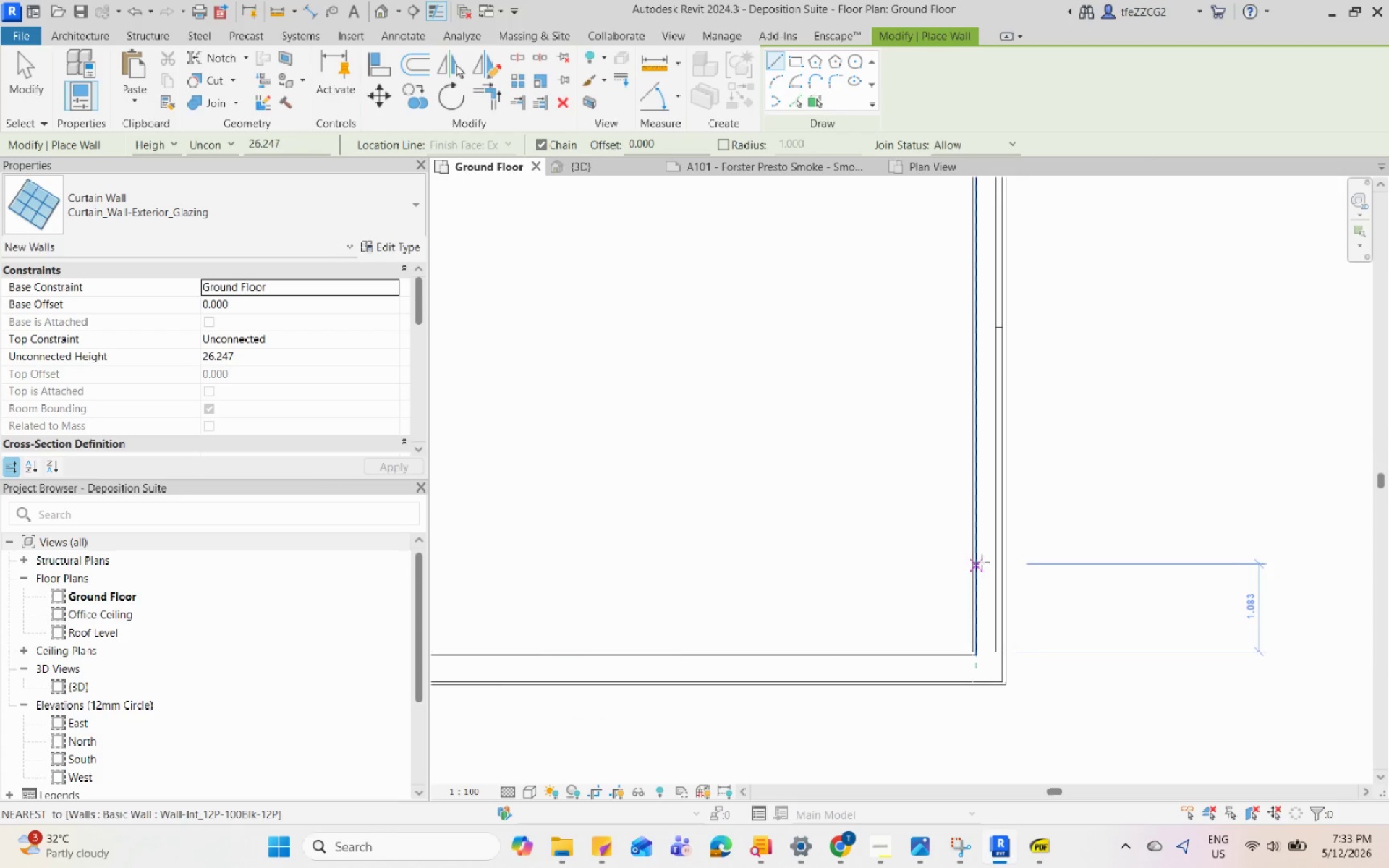 
key(Escape)
 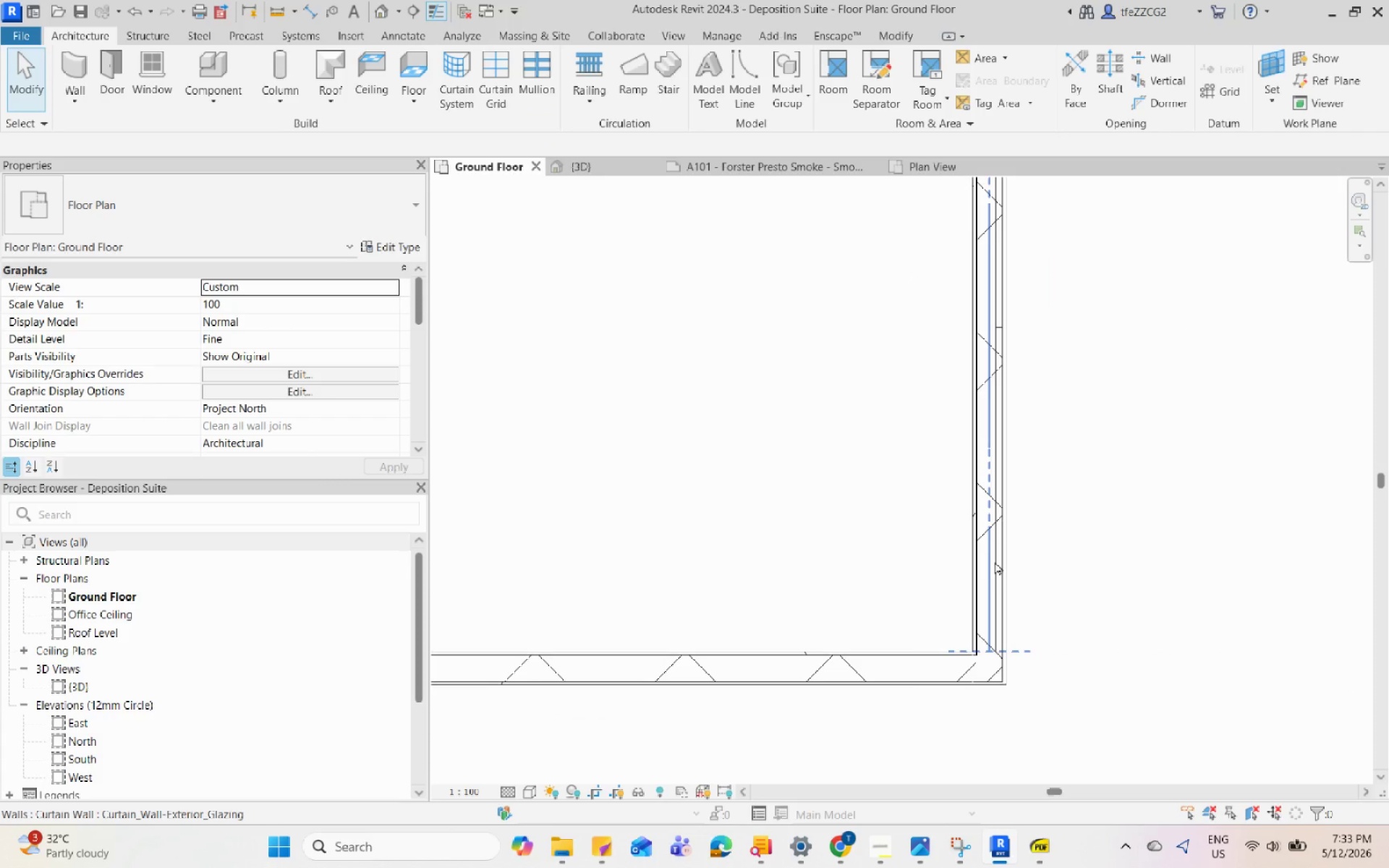 
scroll: coordinate [963, 494], scroll_direction: up, amount: 1.0
 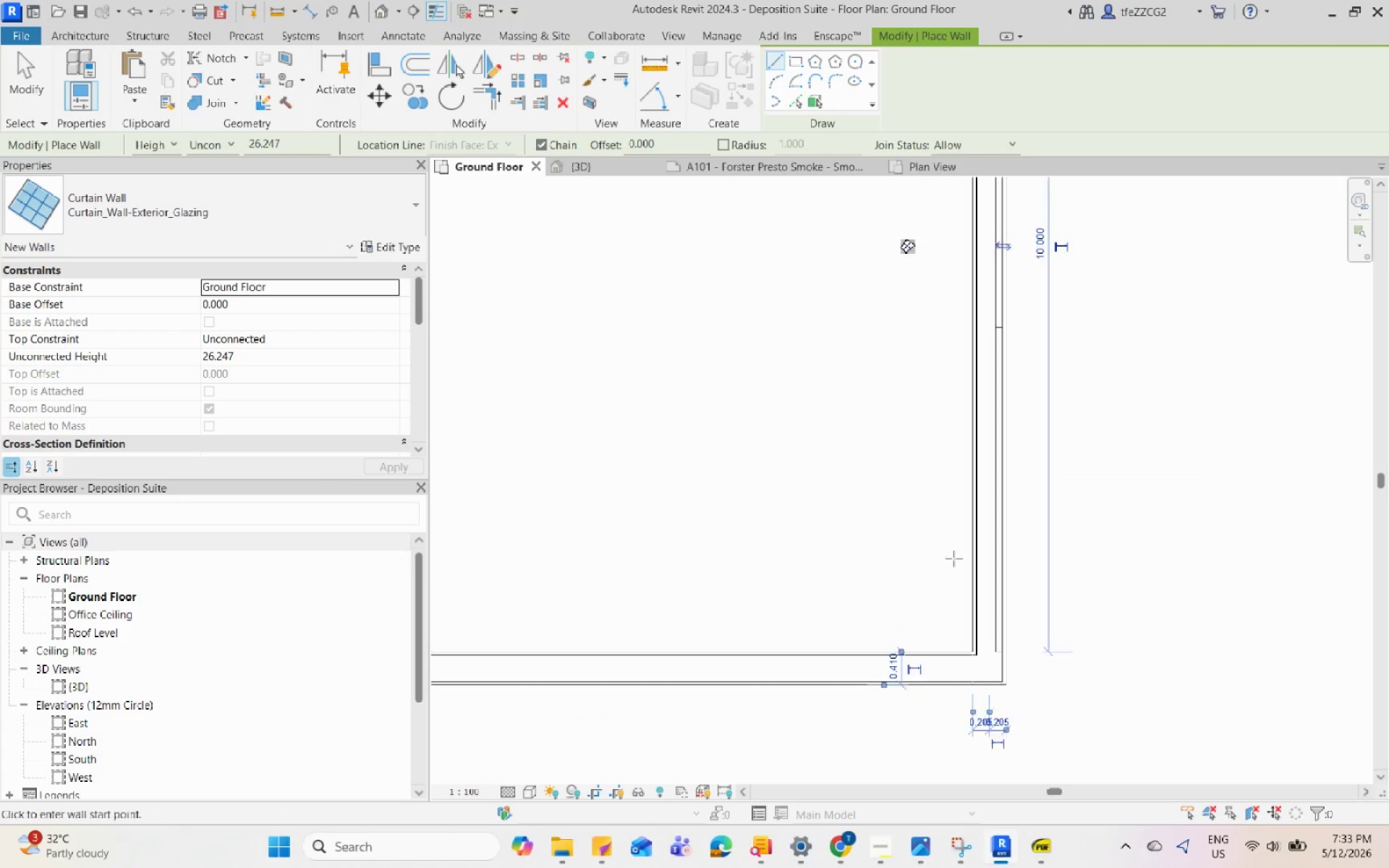 
left_click([995, 561])
 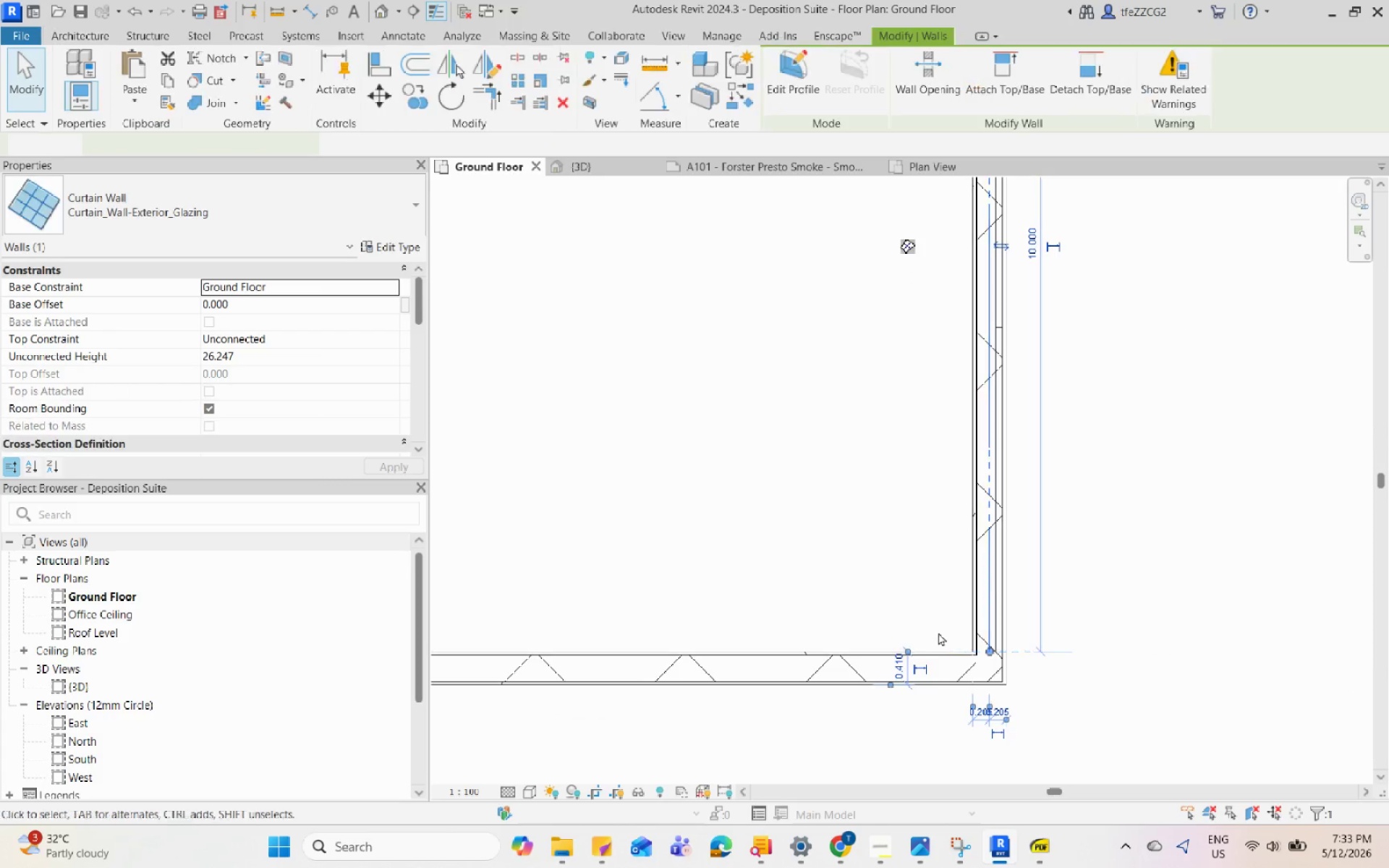 
key(Escape)
 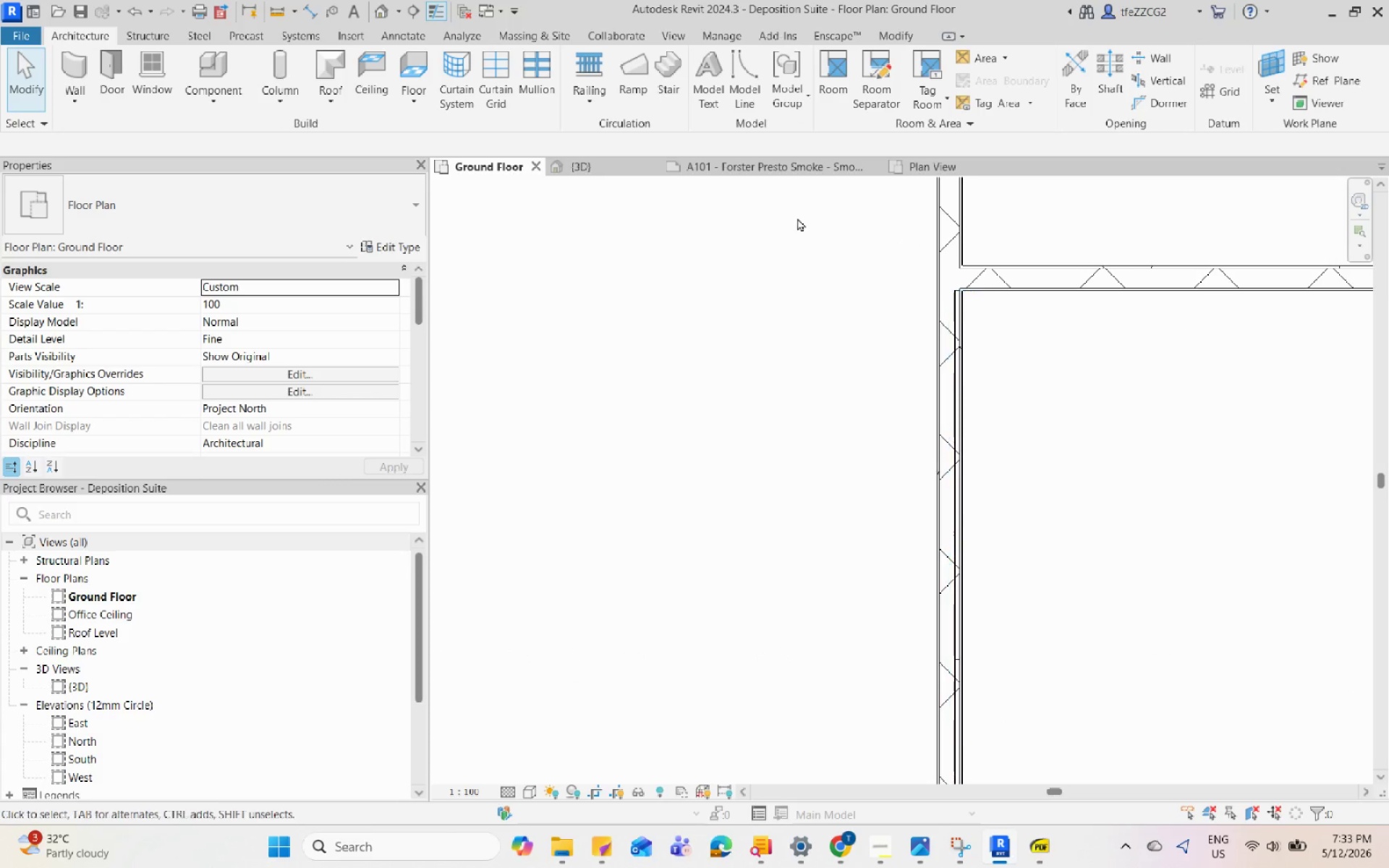 
scroll: coordinate [971, 297], scroll_direction: down, amount: 2.0
 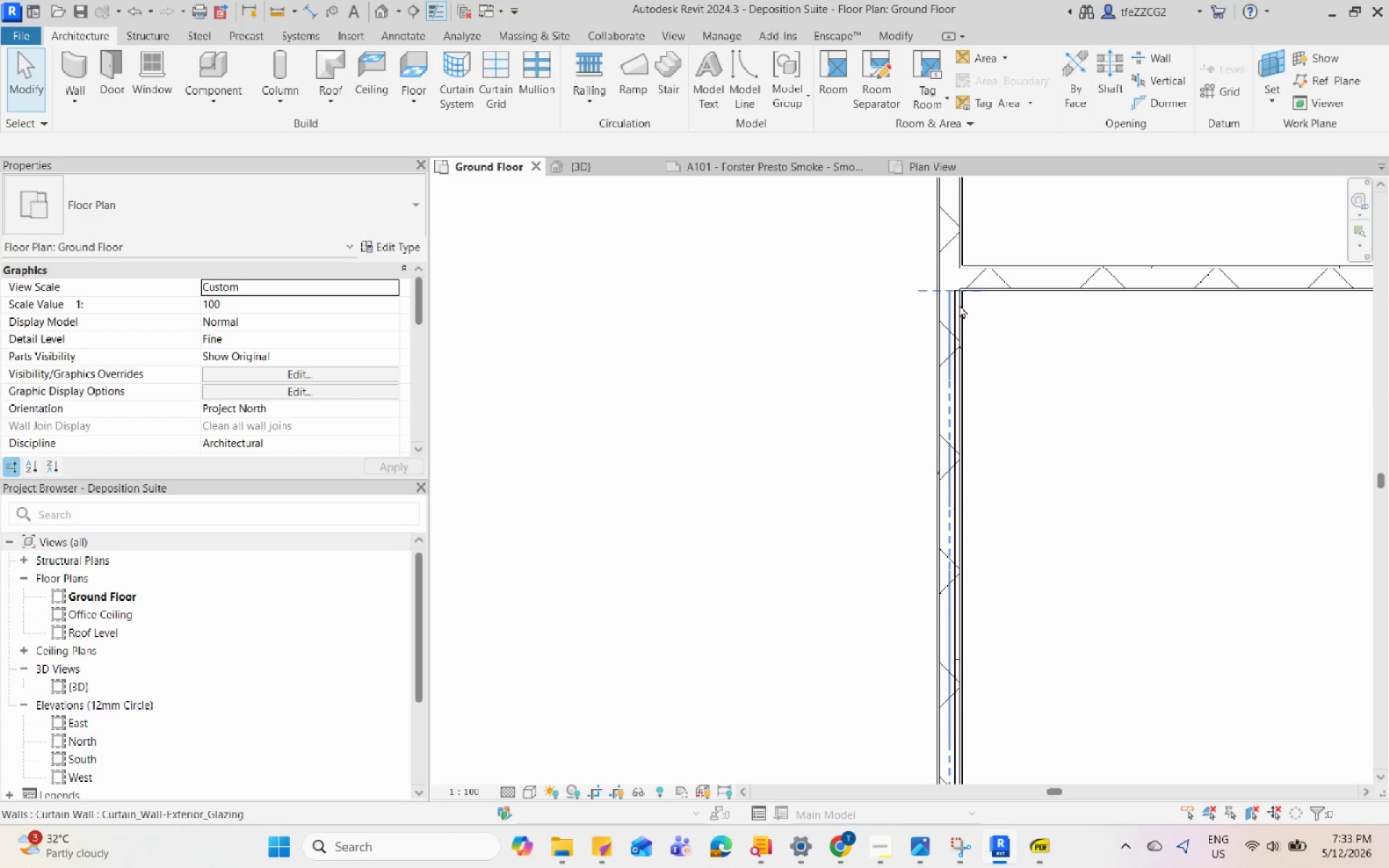 
left_click([624, 174])
 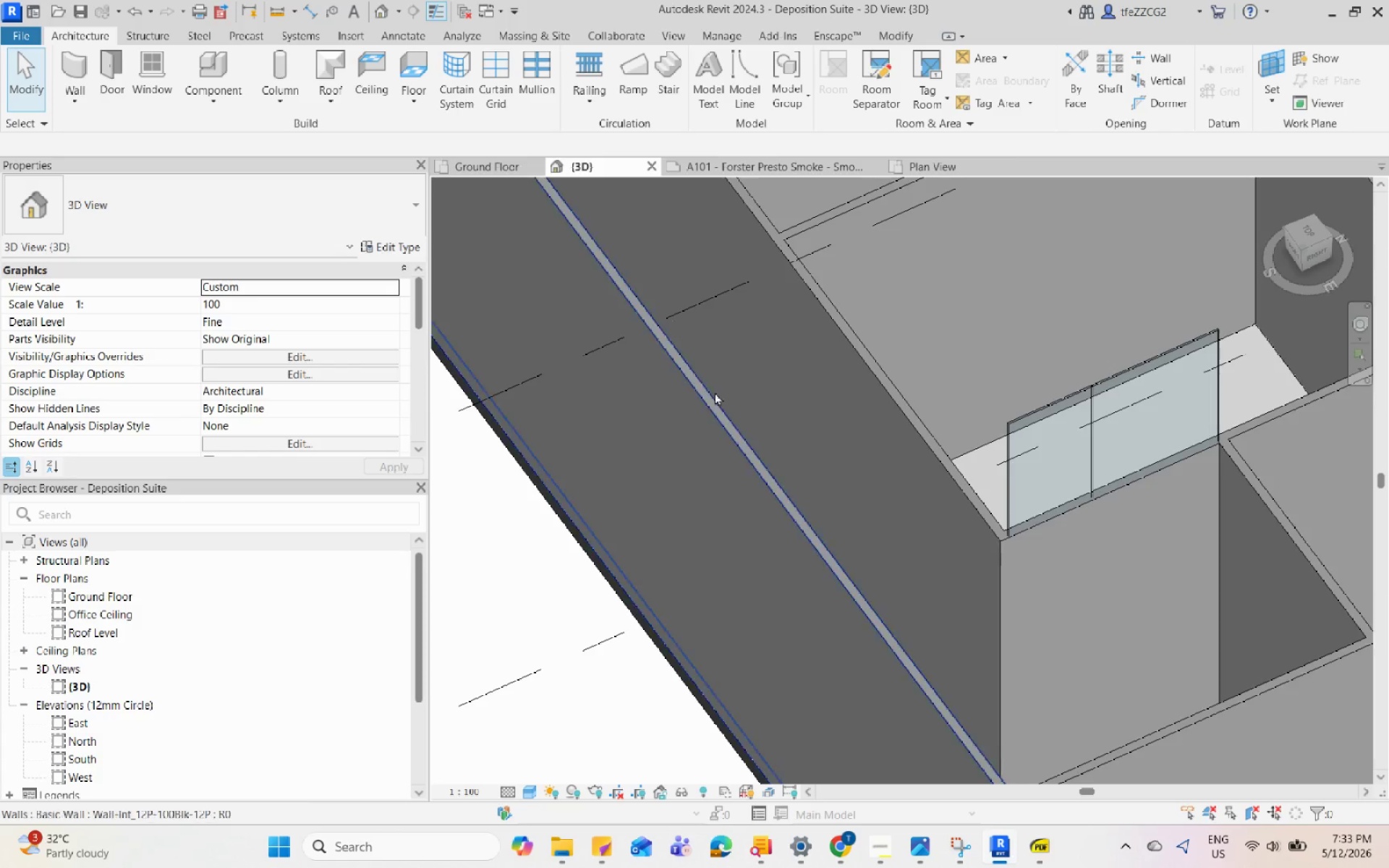 
hold_key(key=ShiftLeft, duration=0.45)
 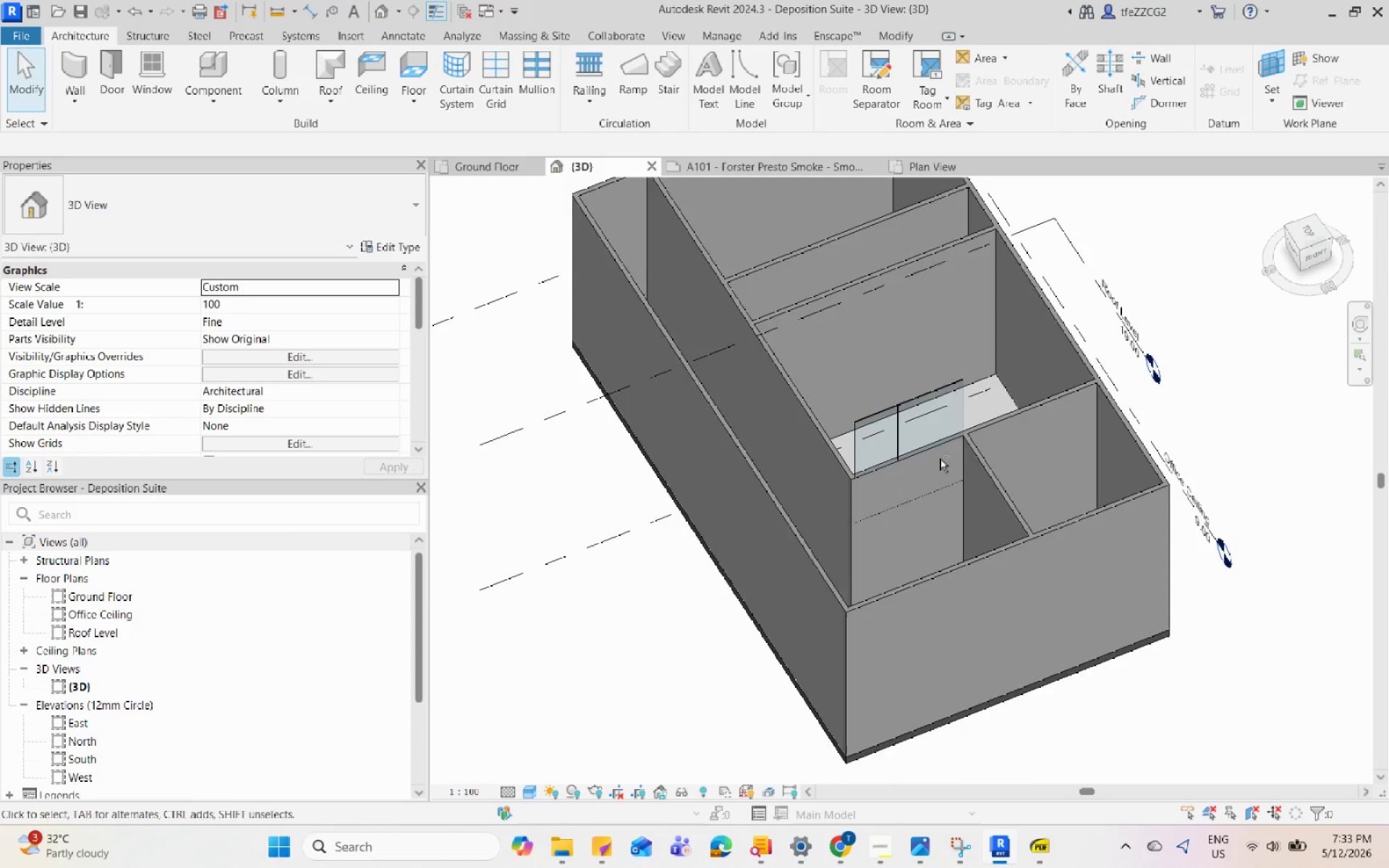 
scroll: coordinate [726, 410], scroll_direction: down, amount: 5.0
 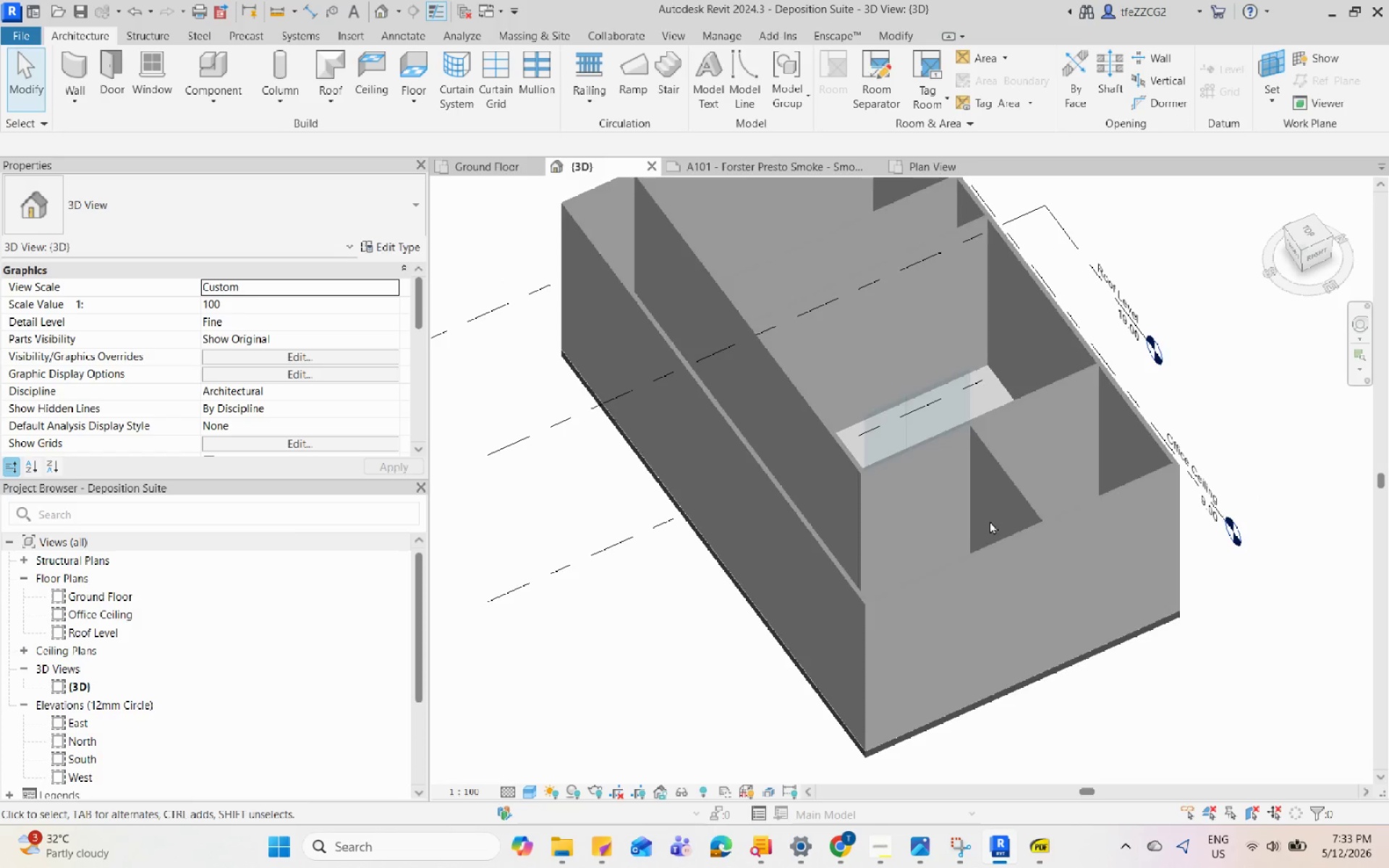 
scroll: coordinate [936, 449], scroll_direction: up, amount: 4.0
 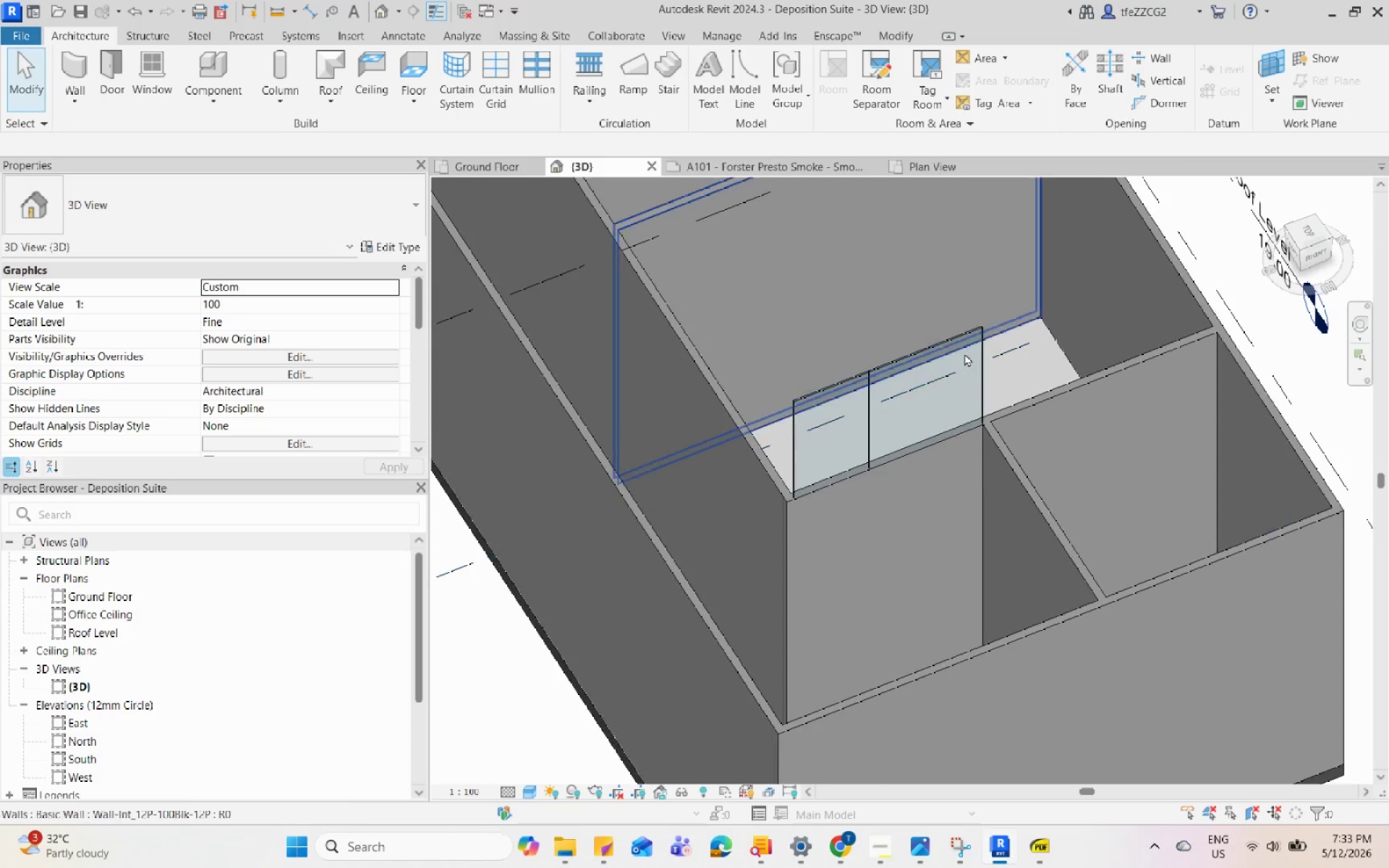 
left_click([972, 353])
 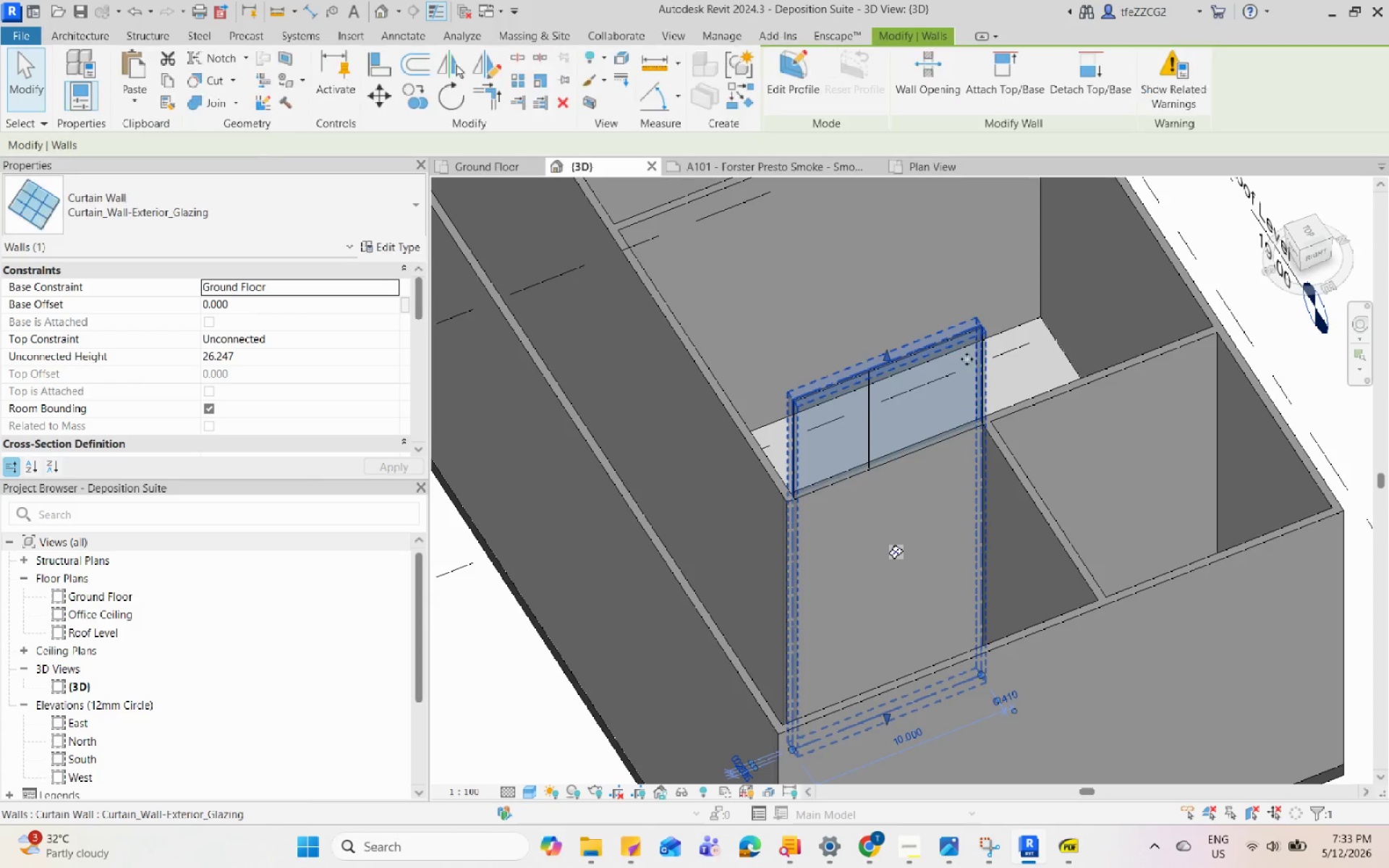 
hold_key(key=ShiftLeft, duration=0.7)
 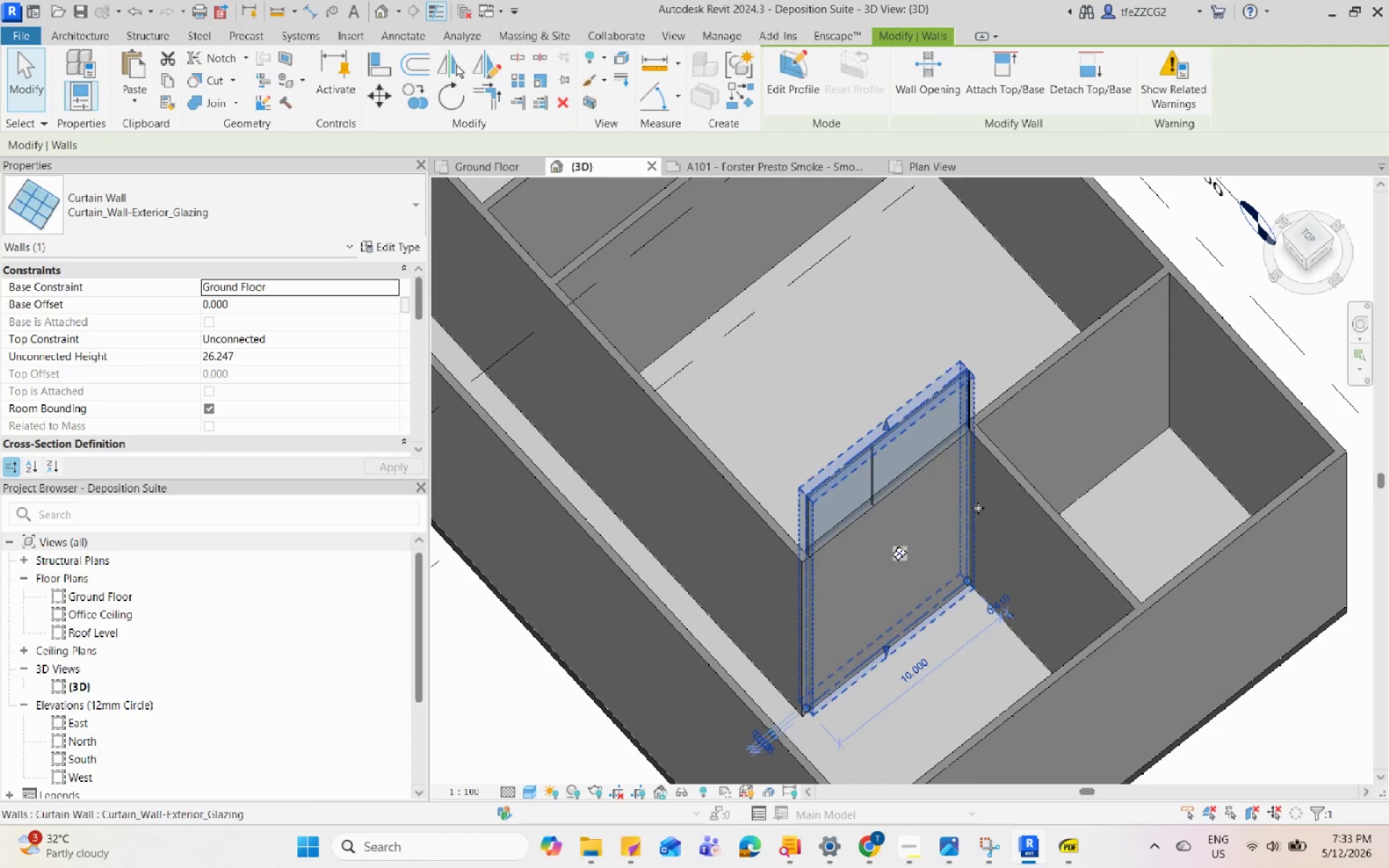 
scroll: coordinate [932, 420], scroll_direction: none, amount: 0.0
 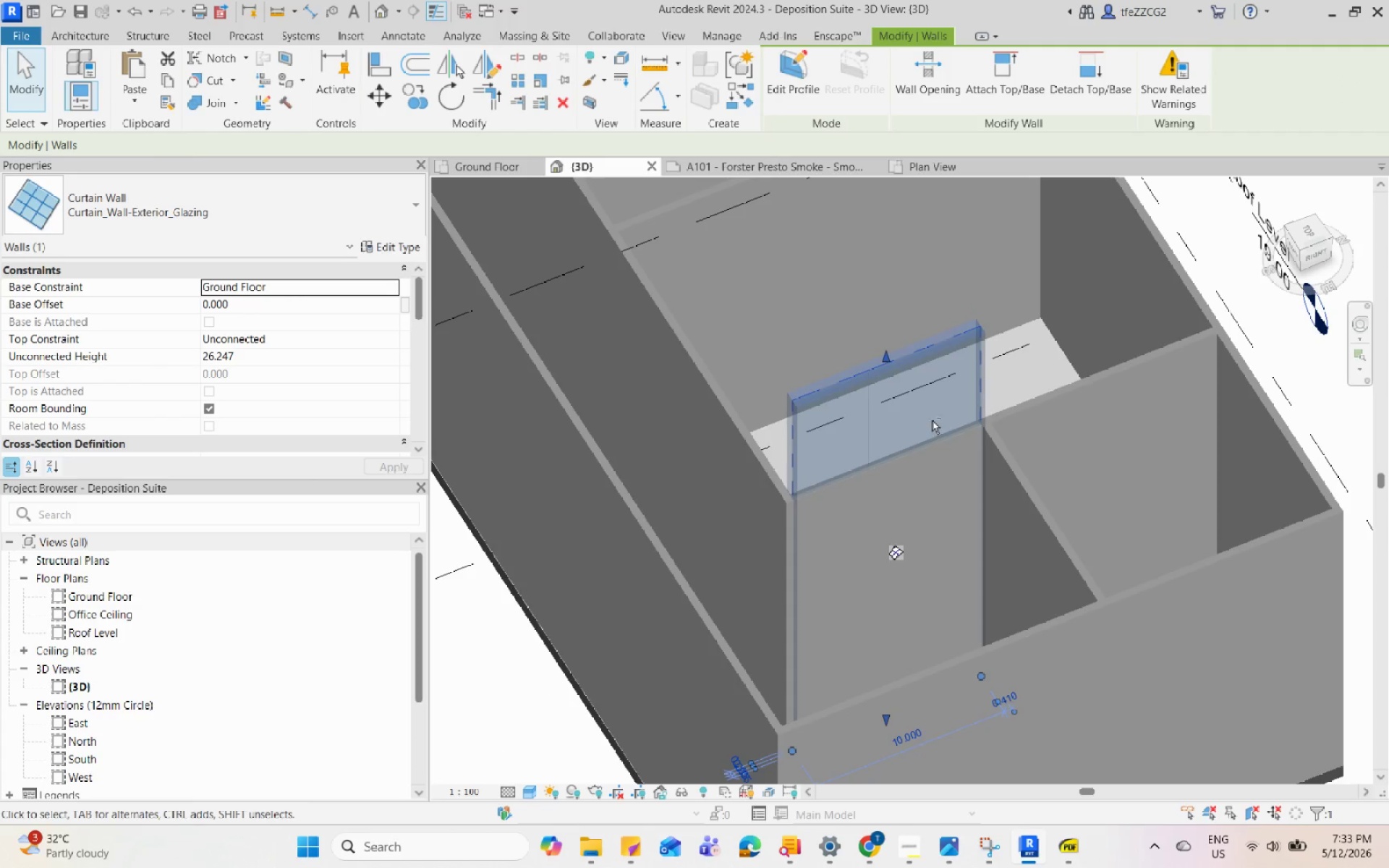 
key(Escape)
 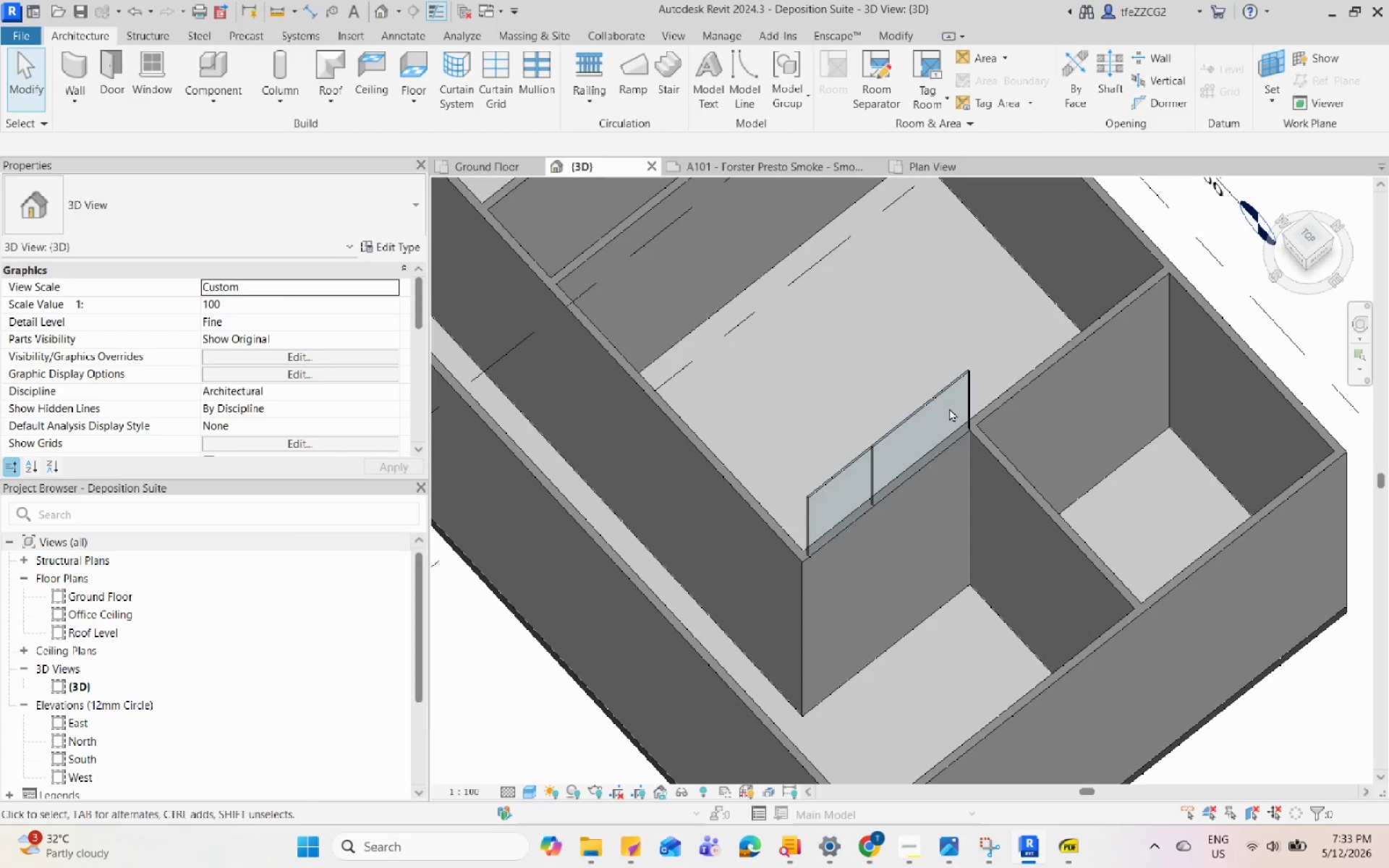 
left_click([953, 400])
 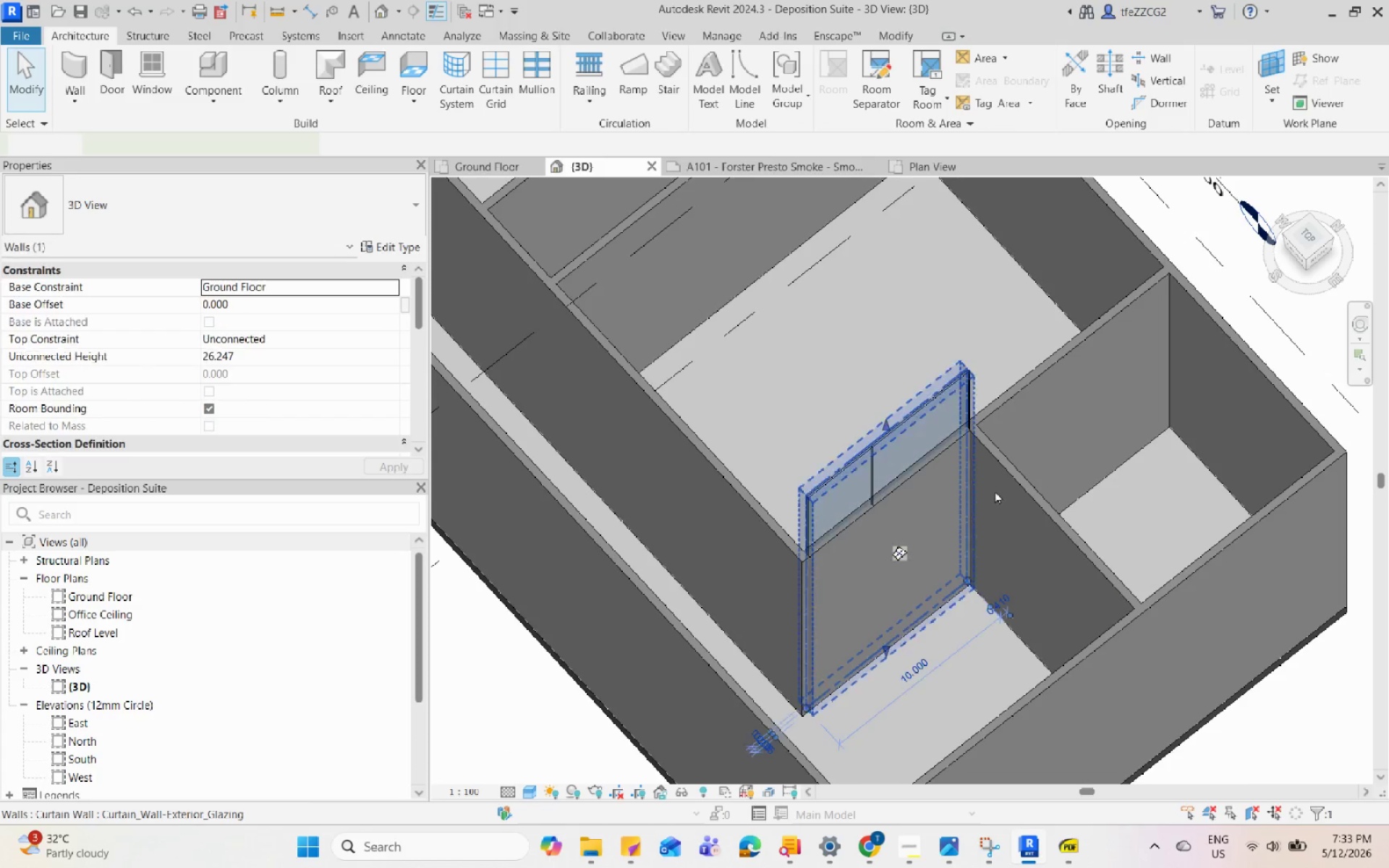 
hold_key(key=ShiftLeft, duration=1.08)
 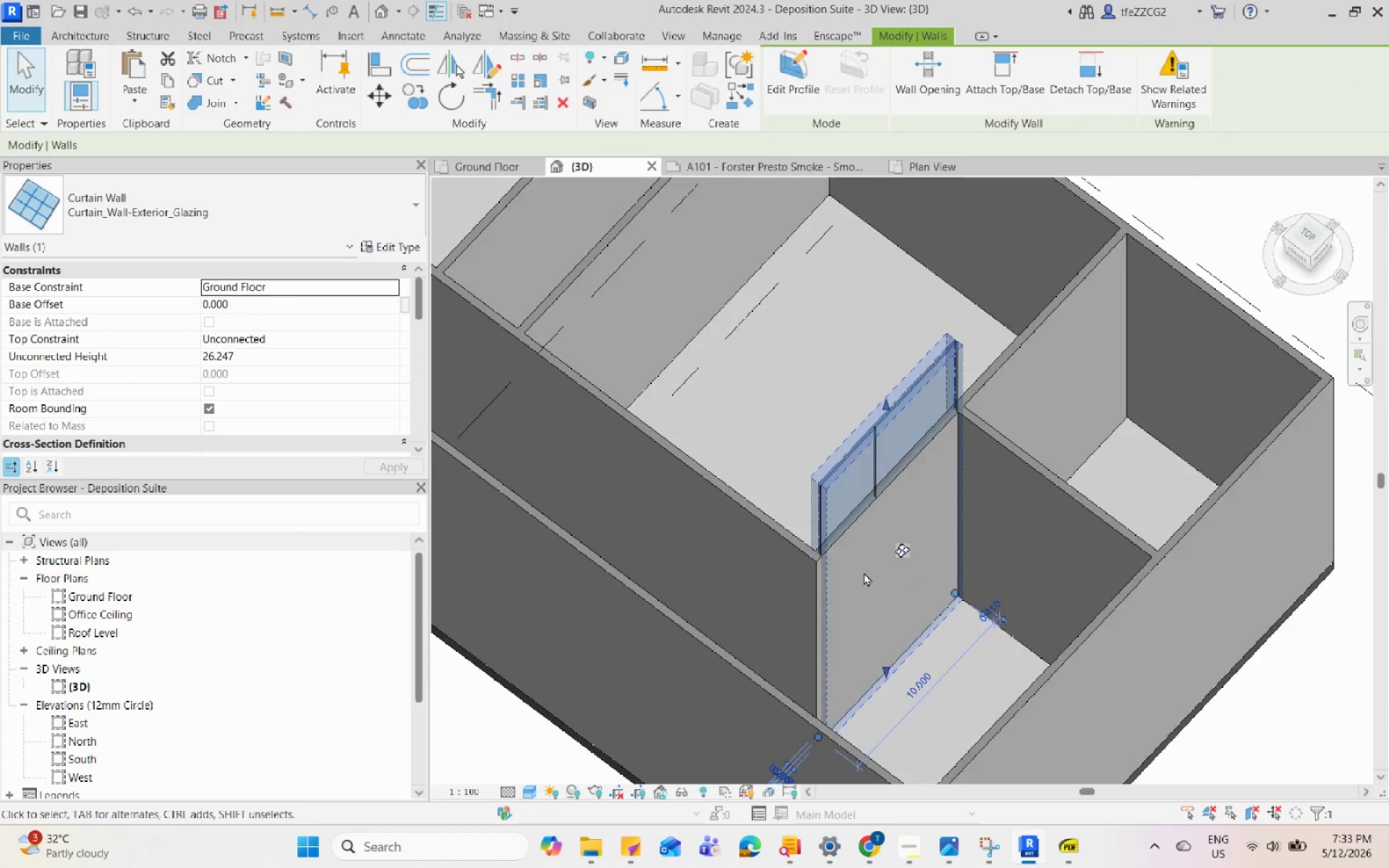 
scroll: coordinate [818, 574], scroll_direction: up, amount: 4.0
 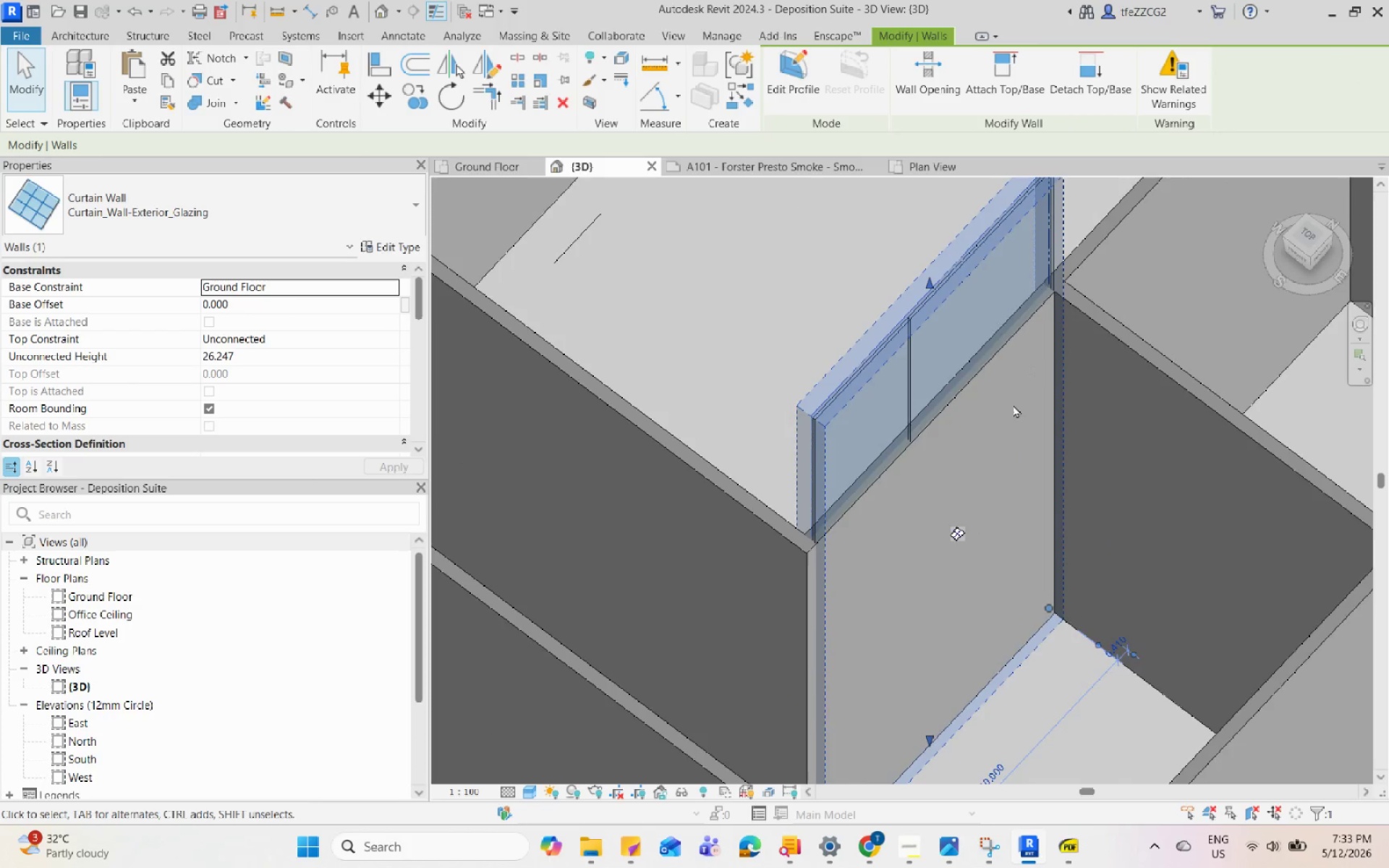 
scroll: coordinate [908, 344], scroll_direction: down, amount: 1.0
 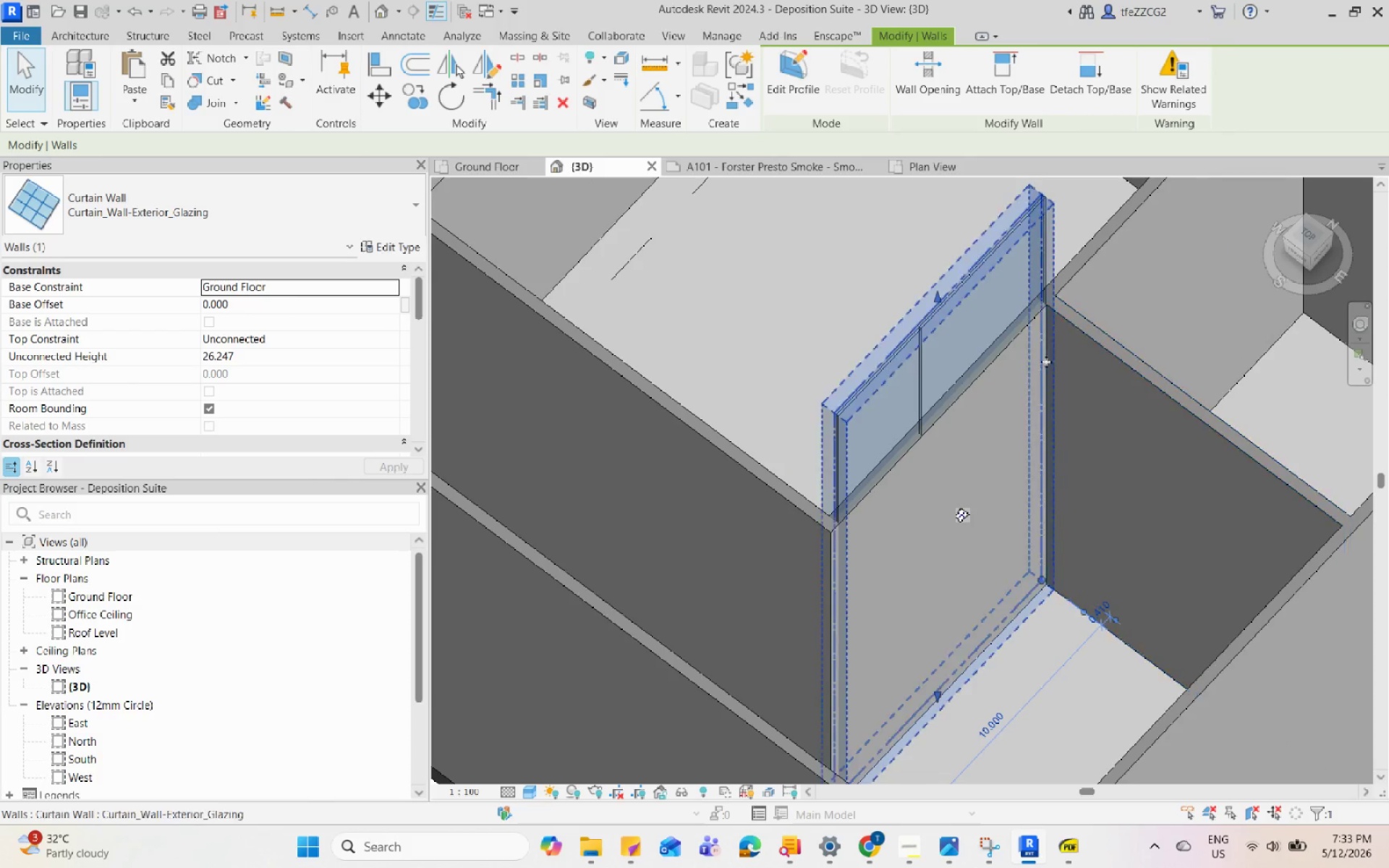 
key(Escape)
 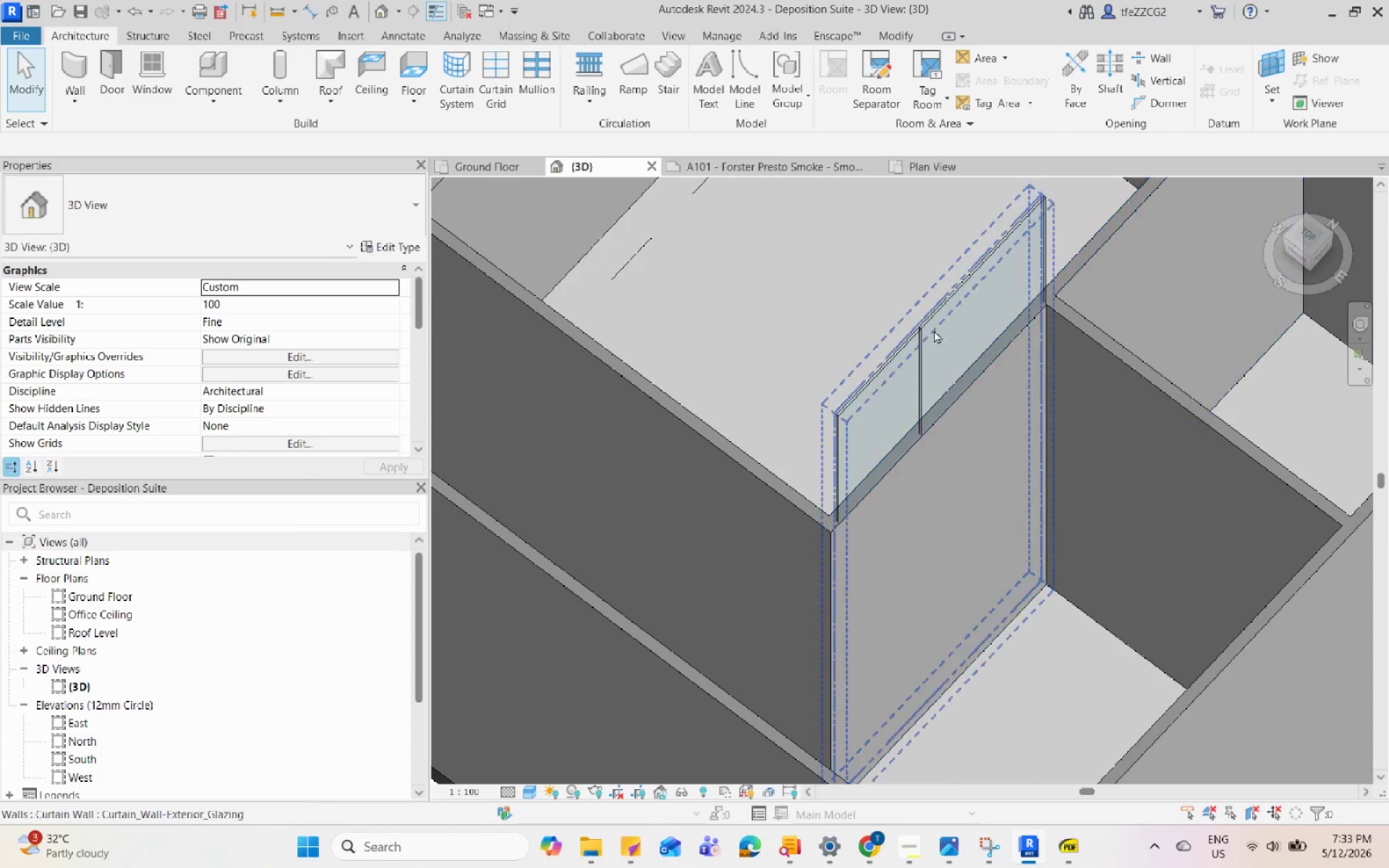 
left_click([929, 326])
 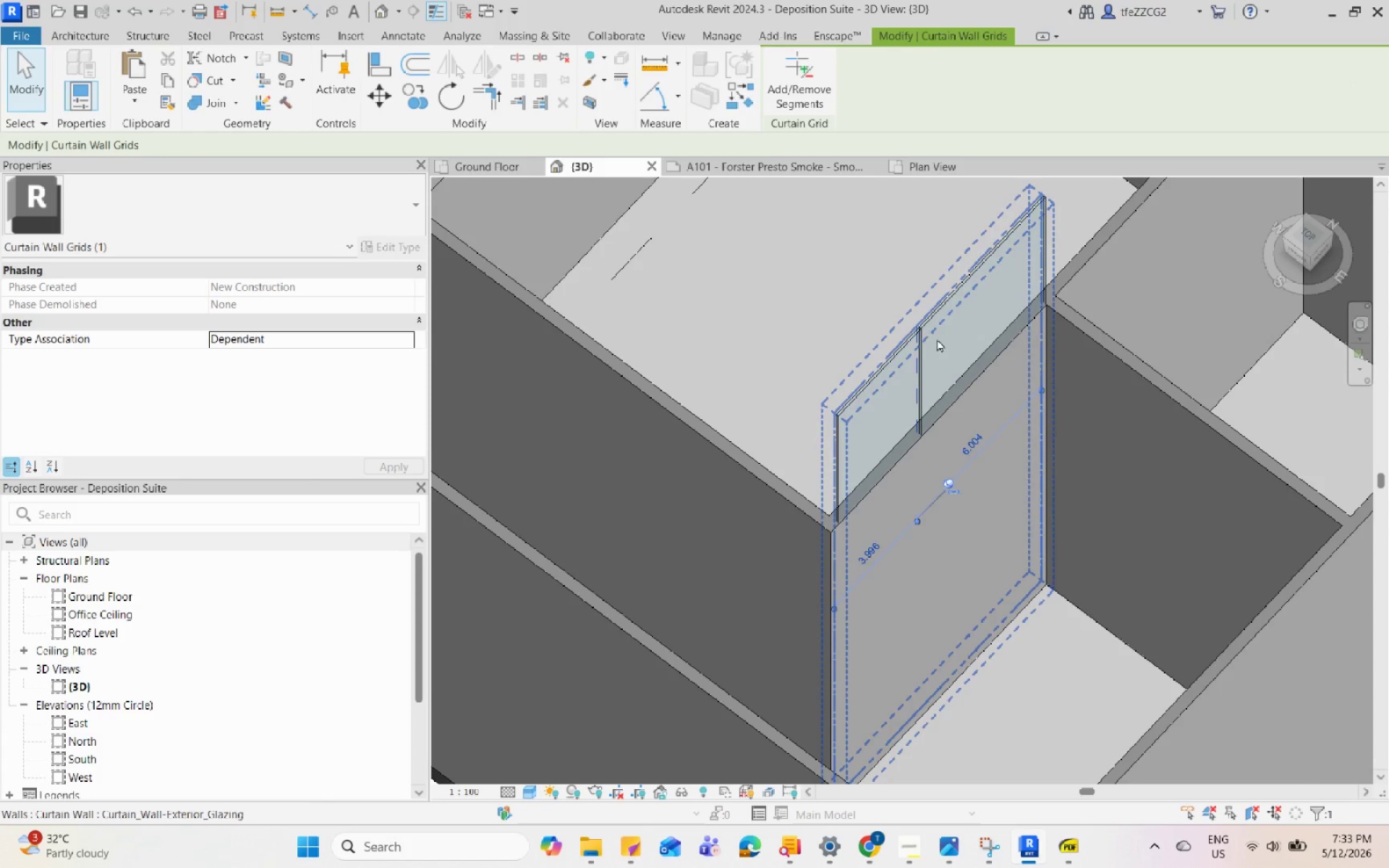 
key(Escape)
 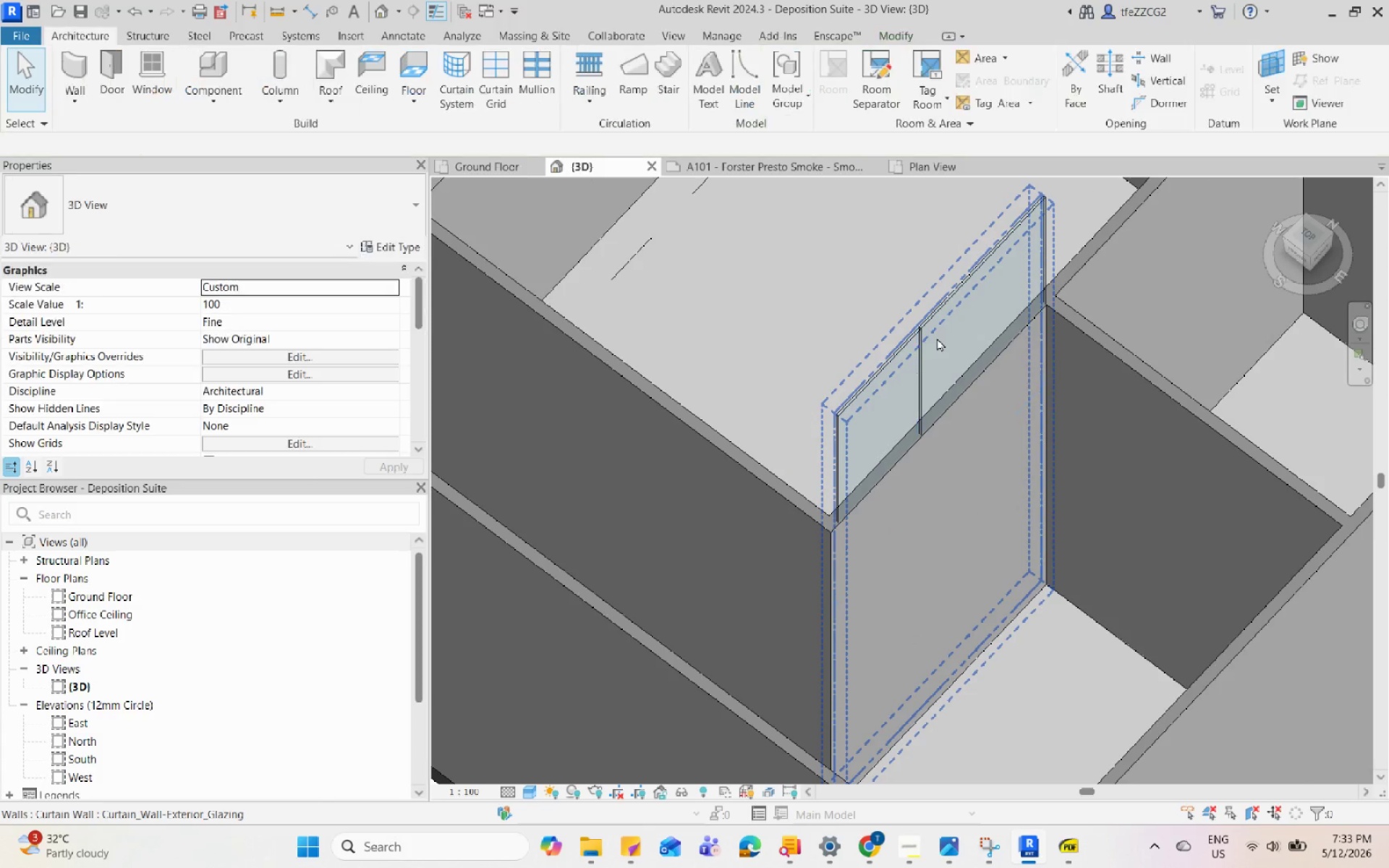 
left_click([937, 338])
 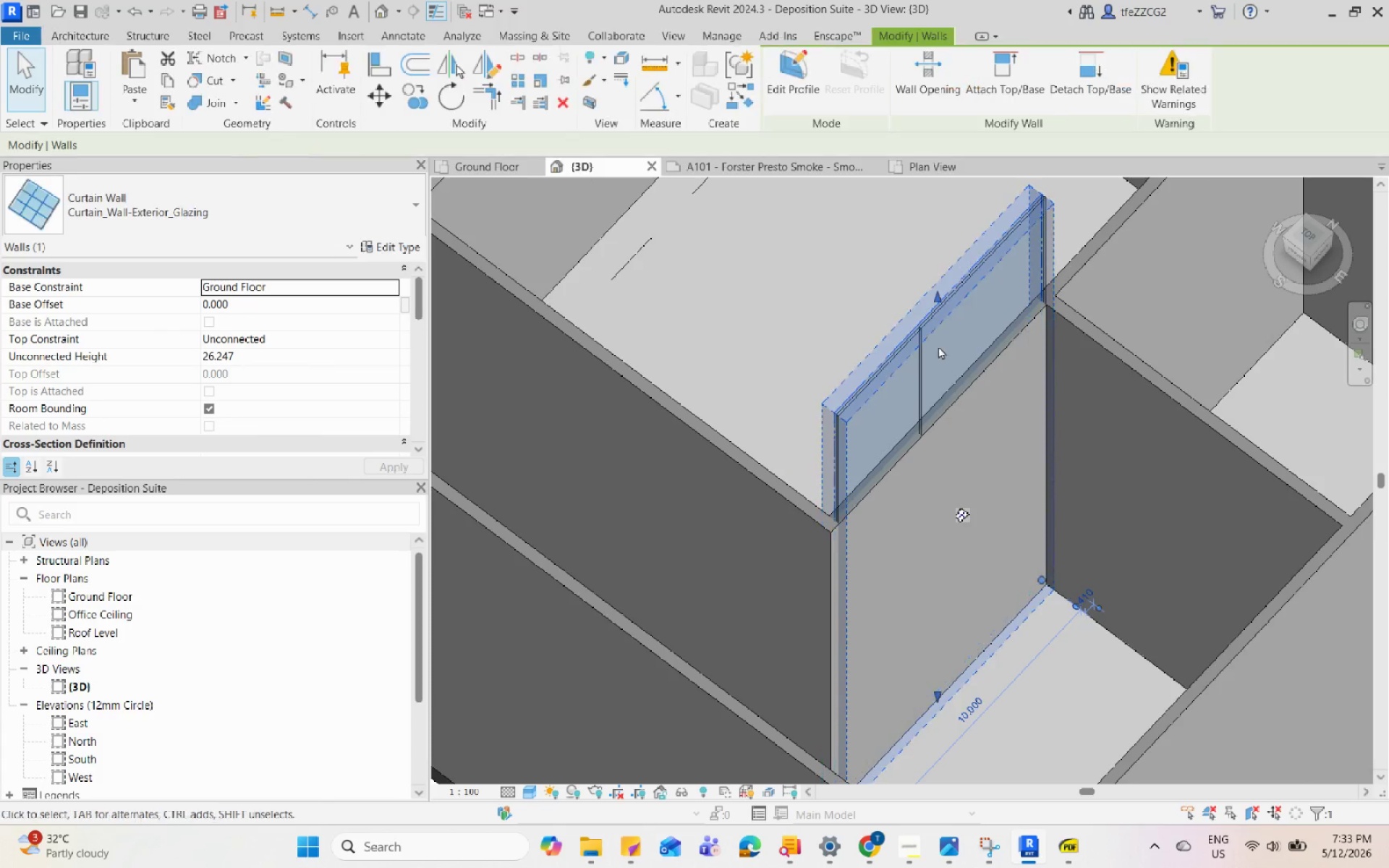 
scroll: coordinate [940, 396], scroll_direction: down, amount: 4.0
 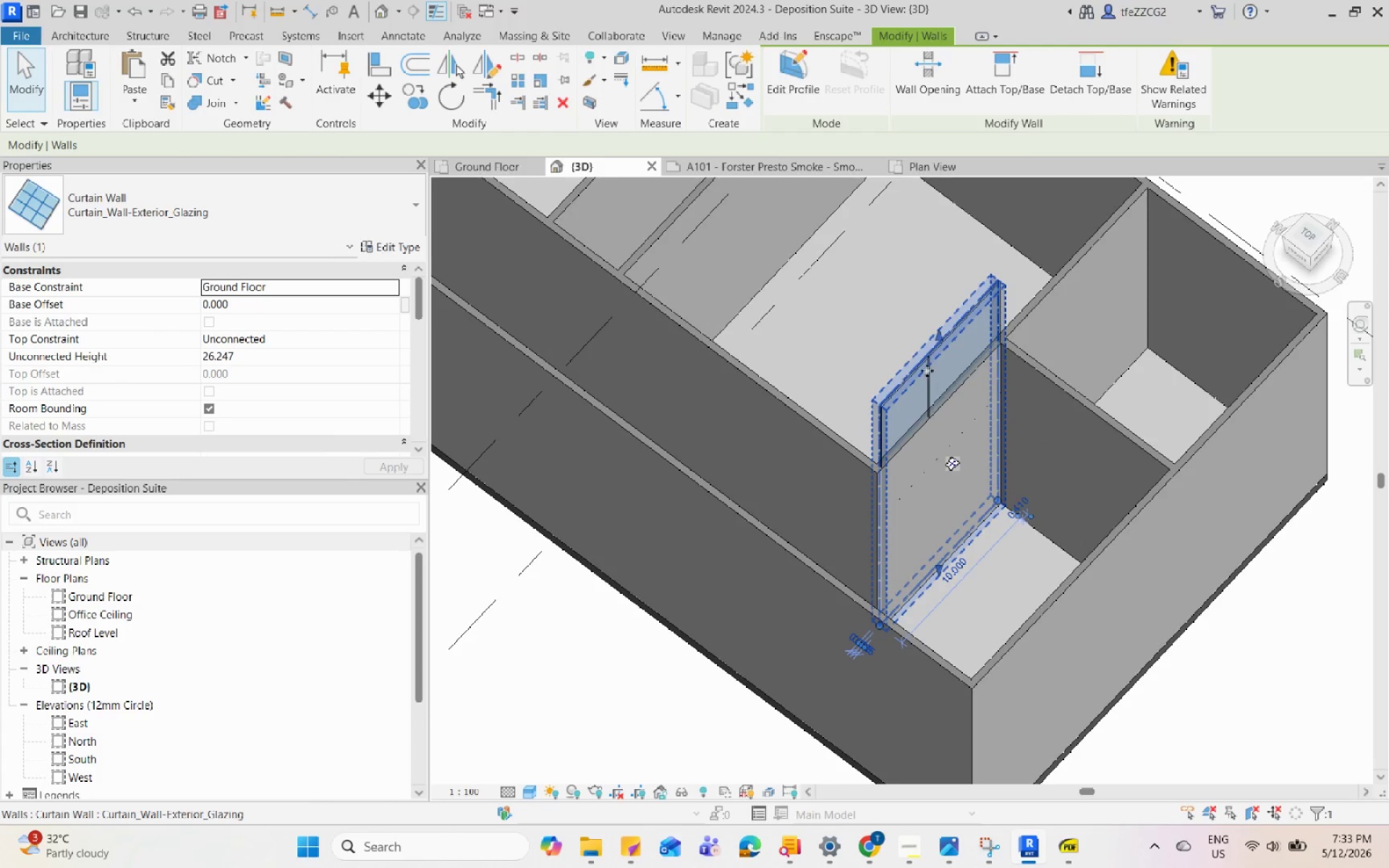 
type(de)
 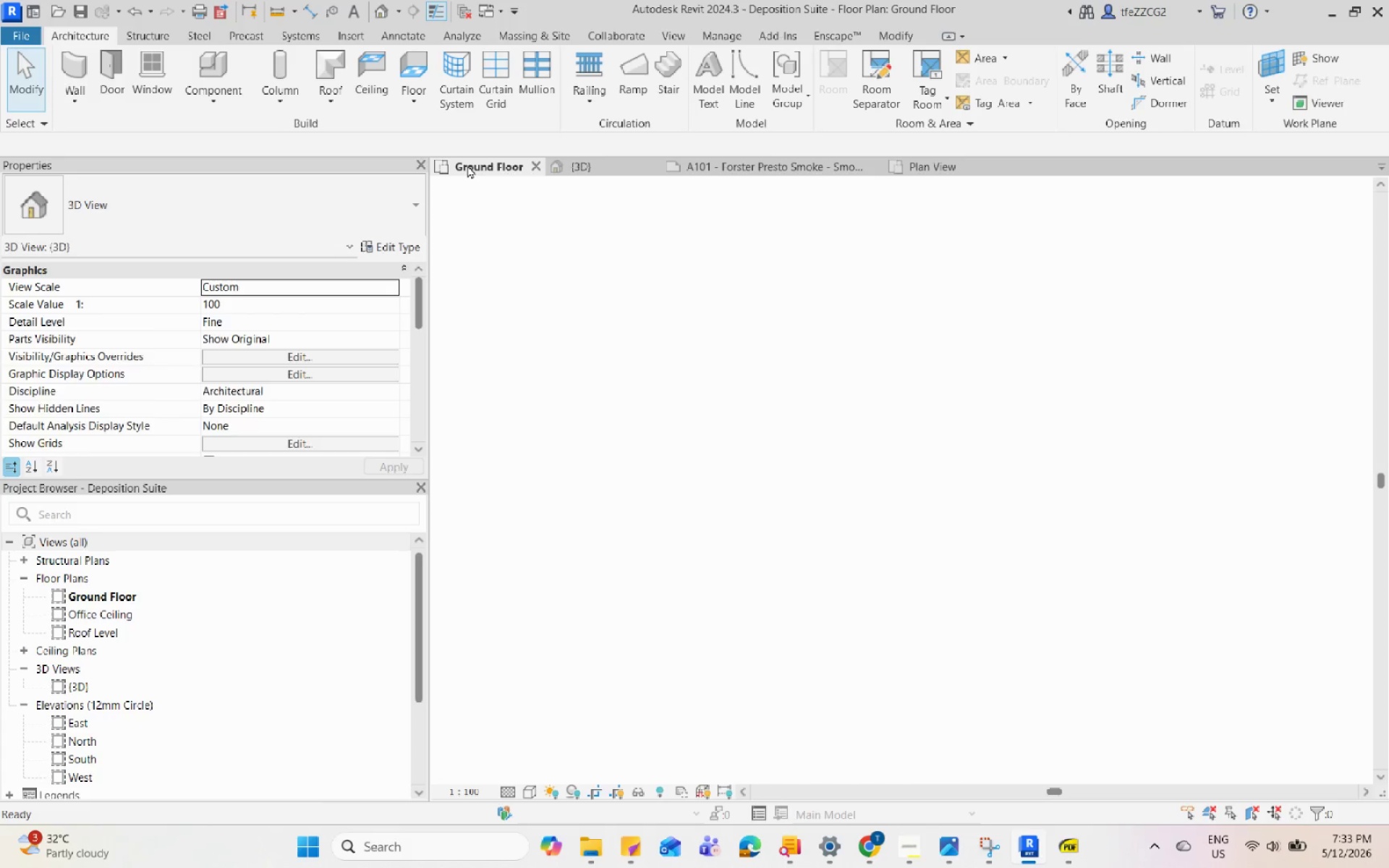 
scroll: coordinate [936, 396], scroll_direction: down, amount: 6.0
 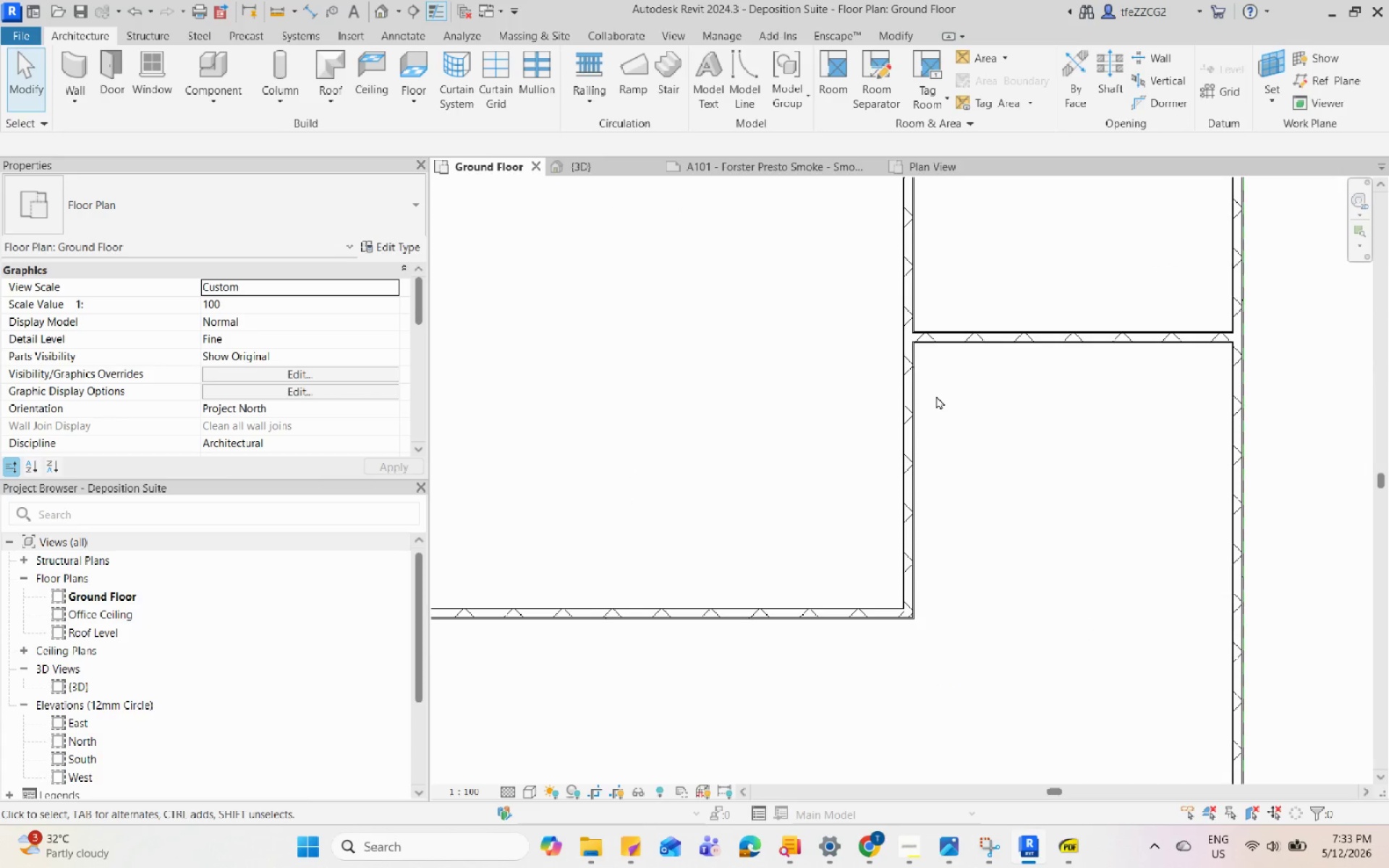 
scroll: coordinate [913, 365], scroll_direction: up, amount: 3.0
 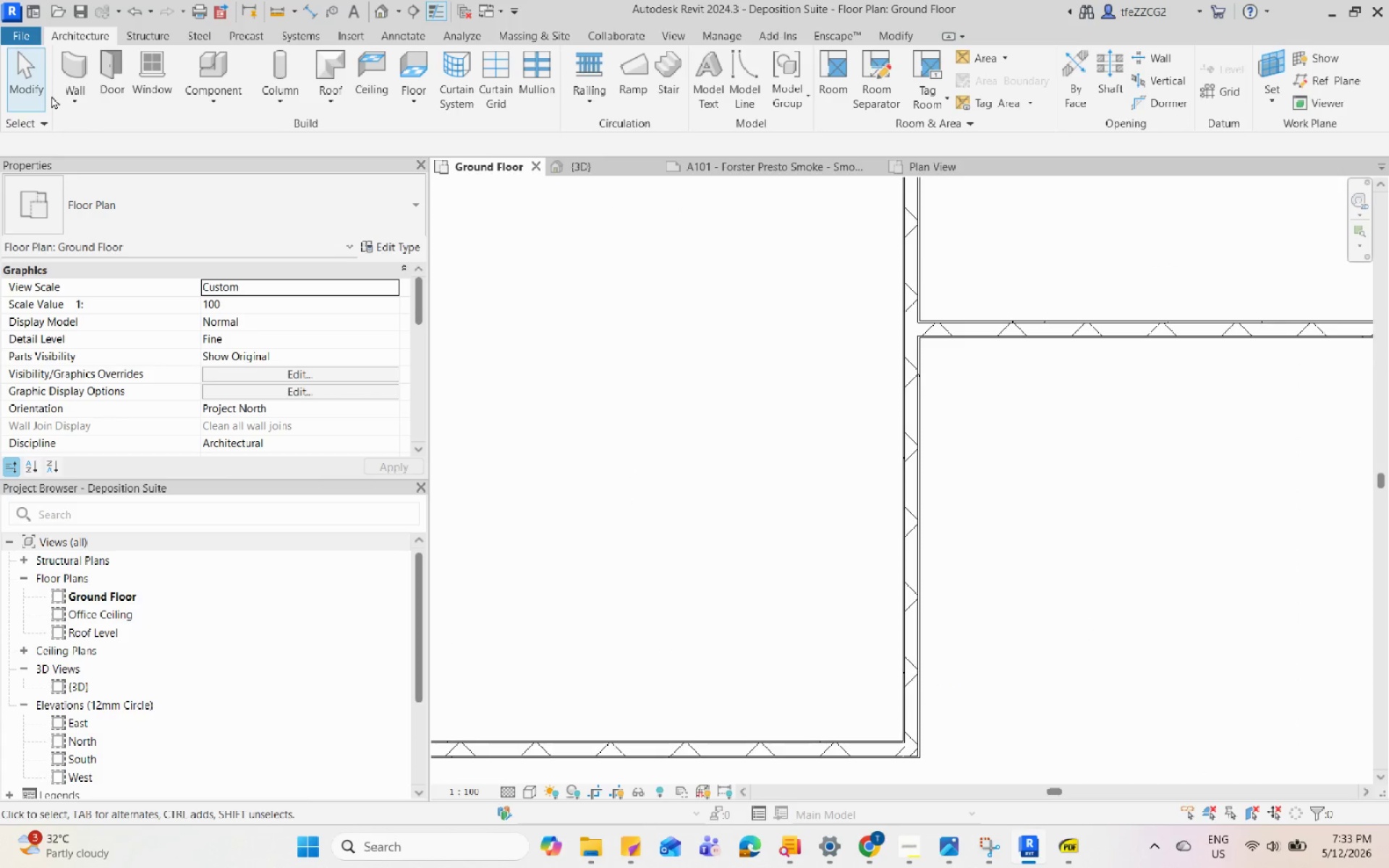 
key(Escape)
 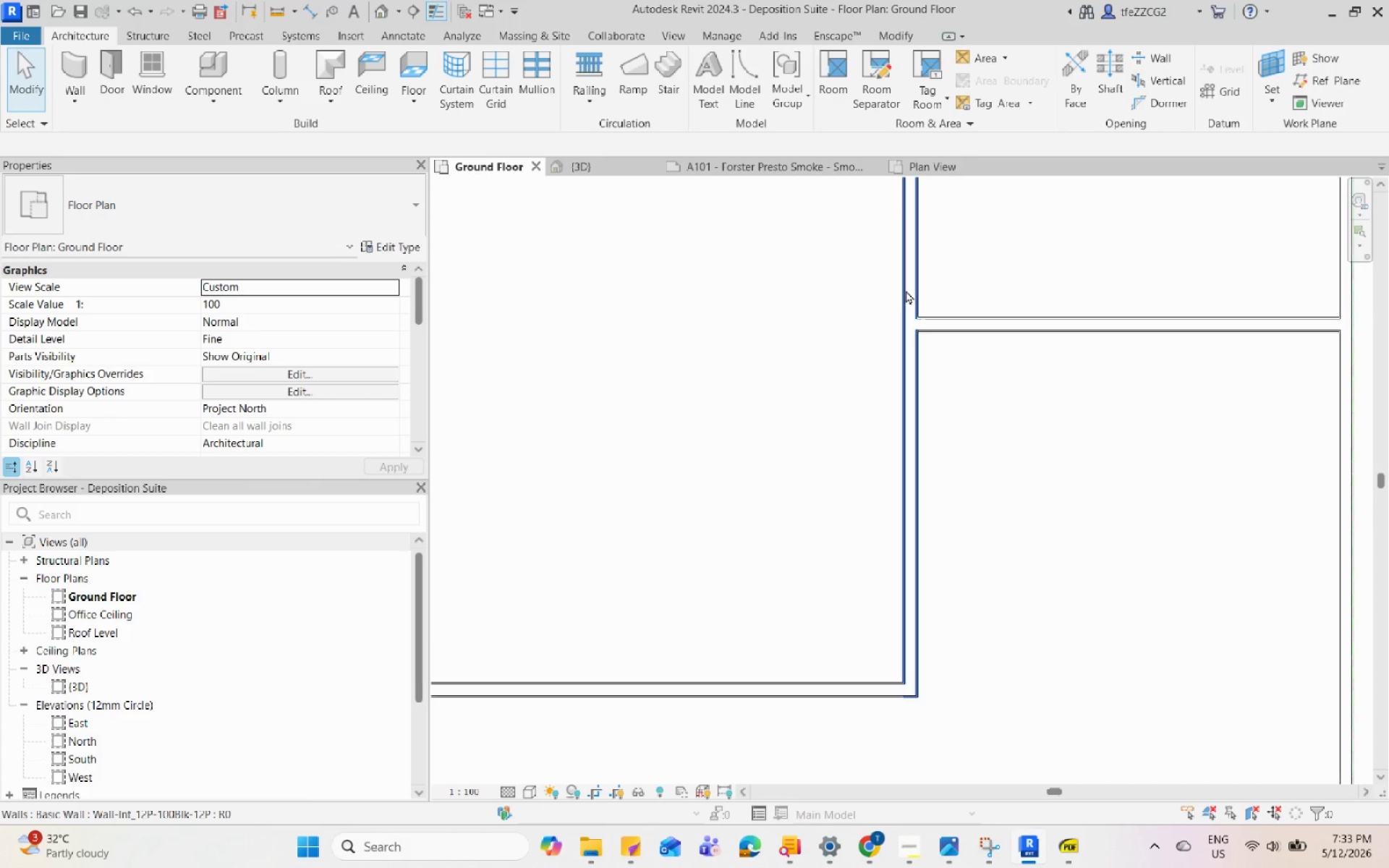 
left_click([912, 337])
 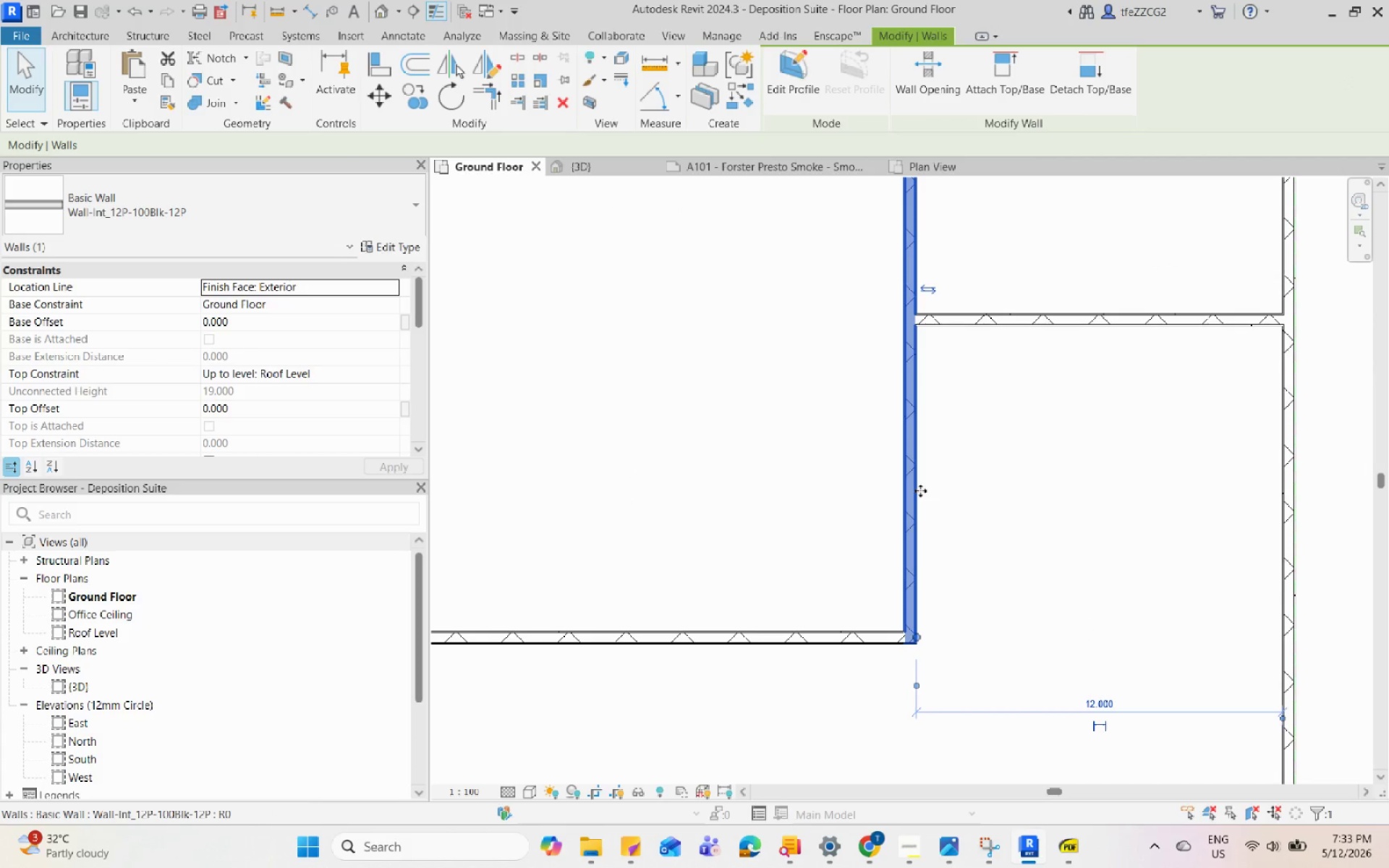 
scroll: coordinate [920, 490], scroll_direction: down, amount: 4.0
 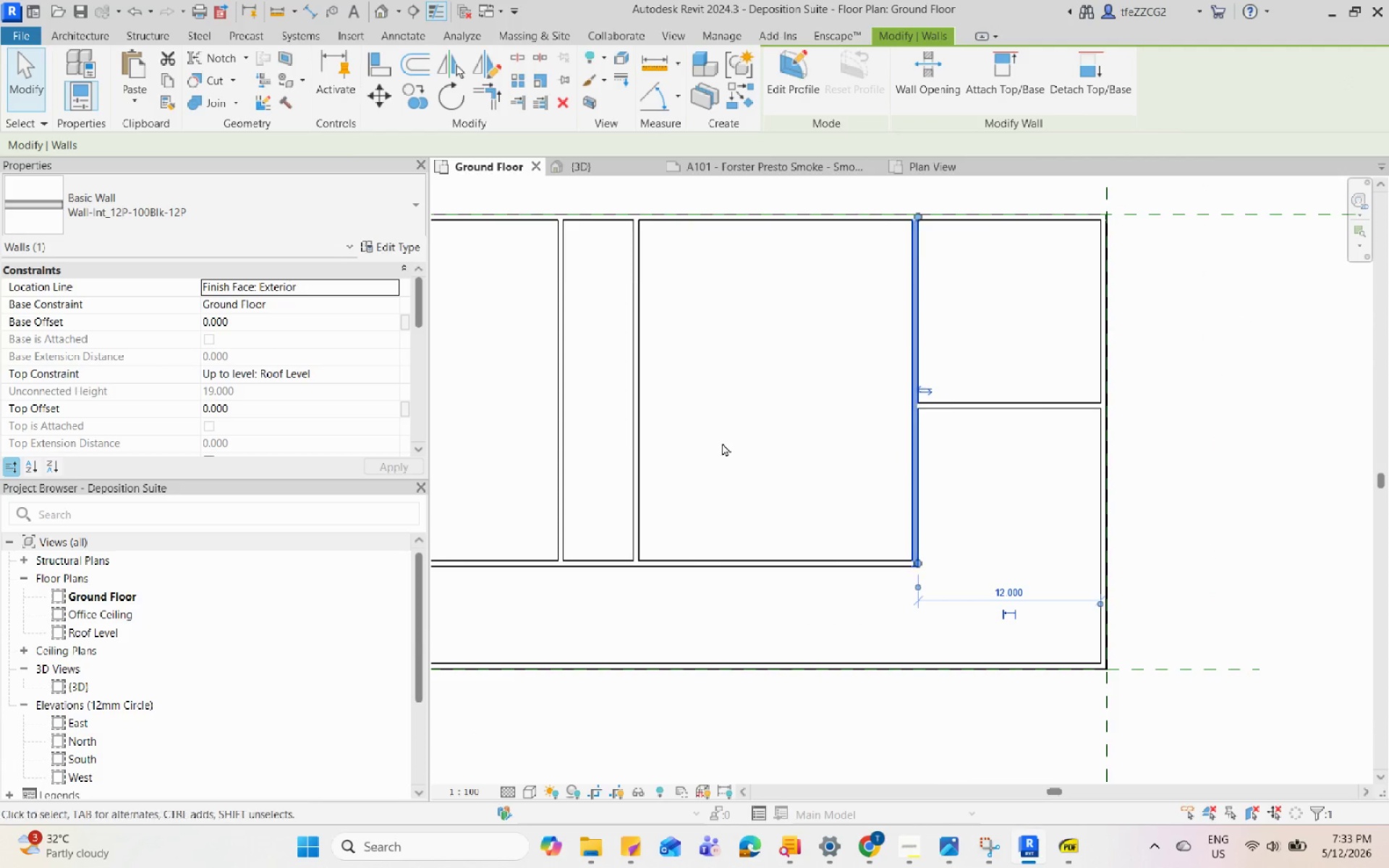 
key(Escape)
 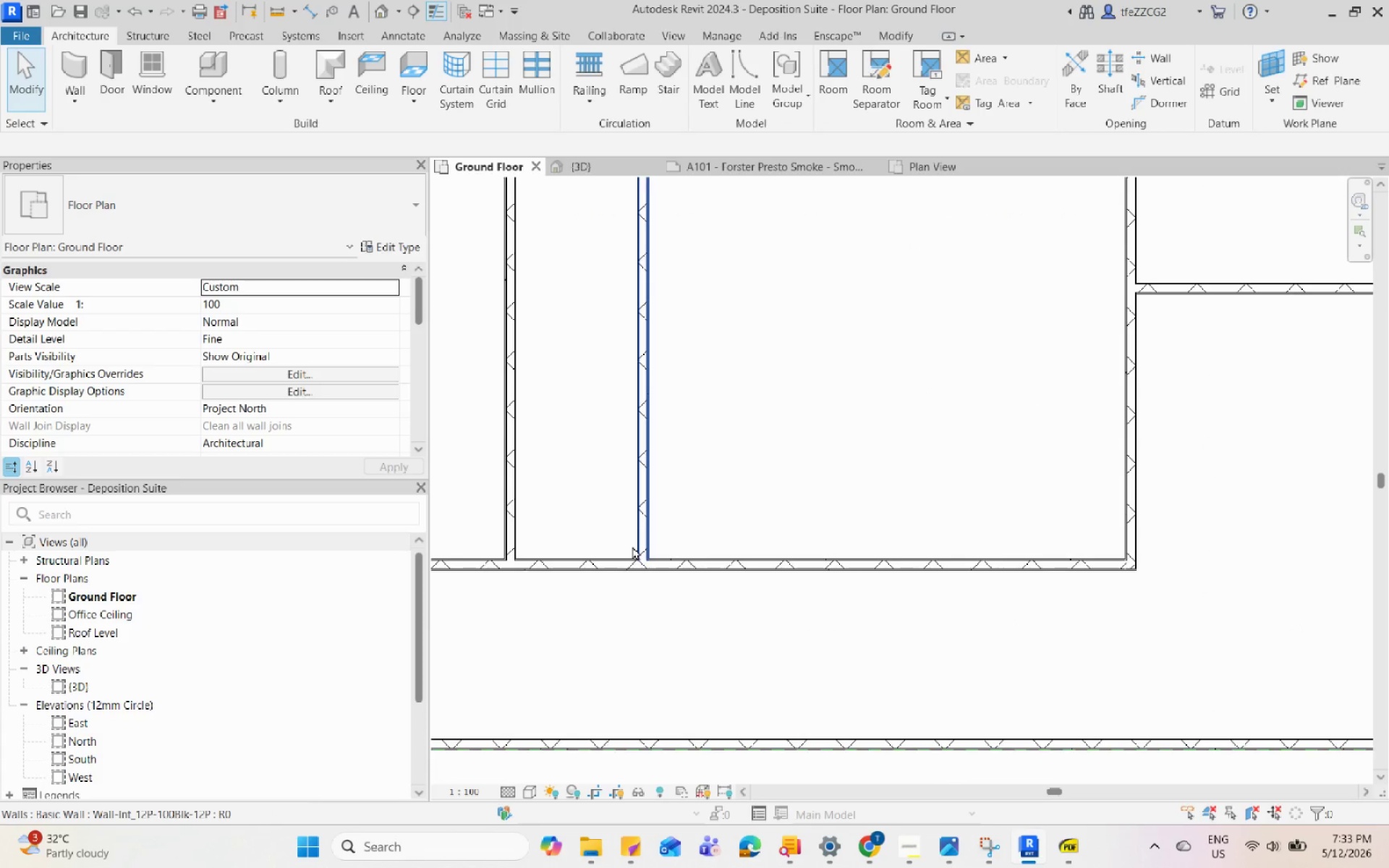 
scroll: coordinate [627, 562], scroll_direction: up, amount: 4.0
 